 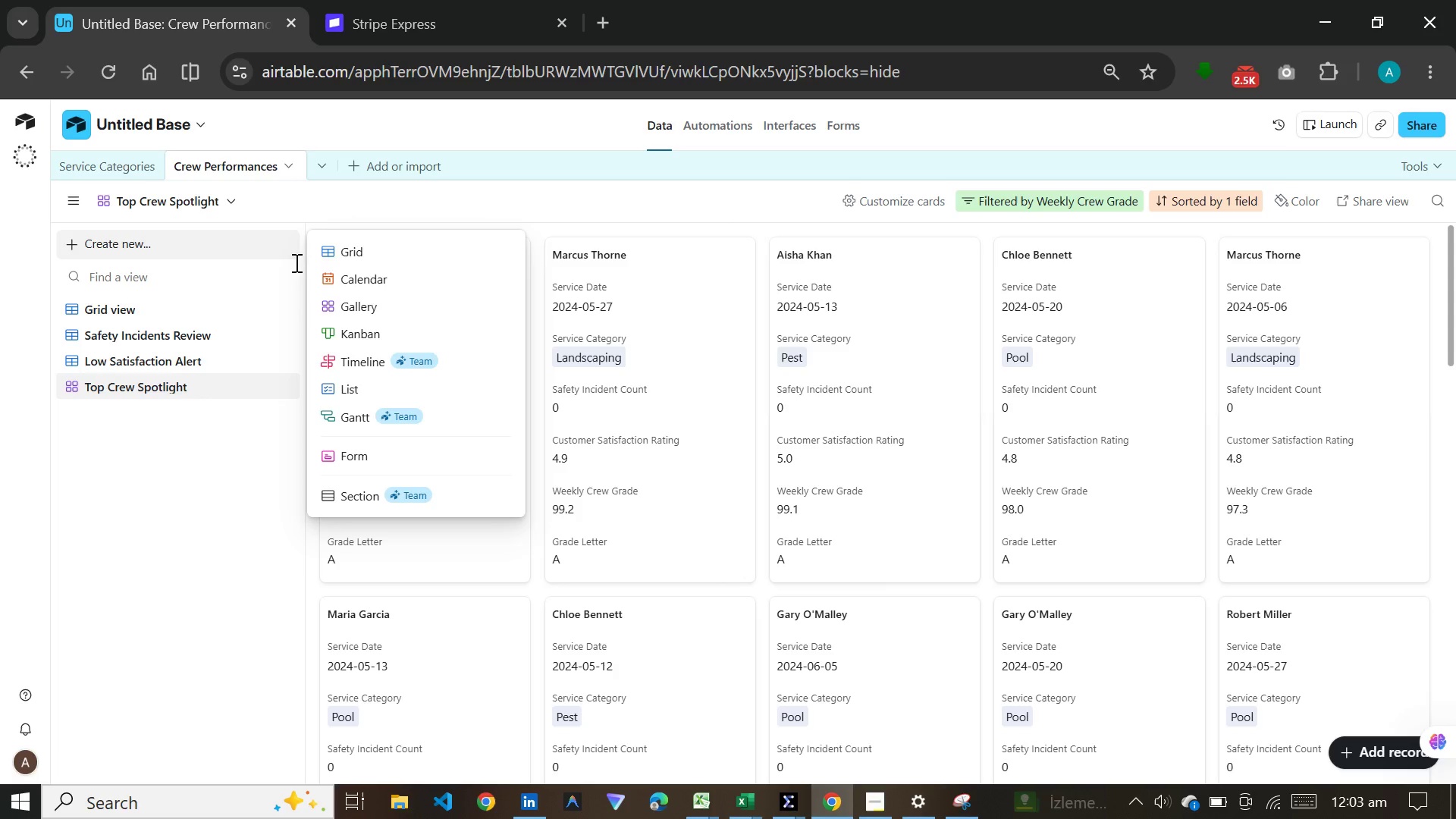 
left_click([395, 325])
 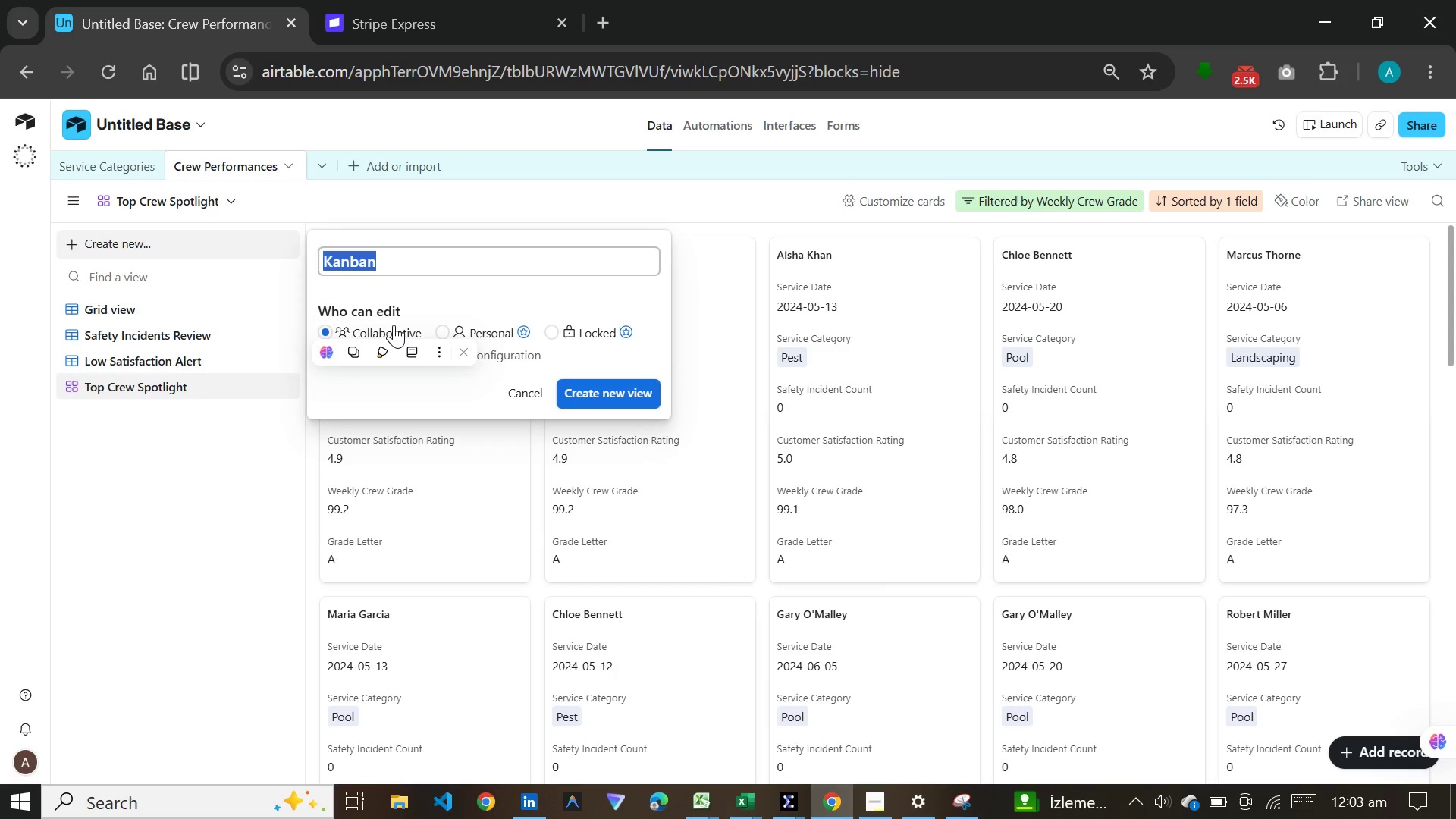 
wait(7.47)
 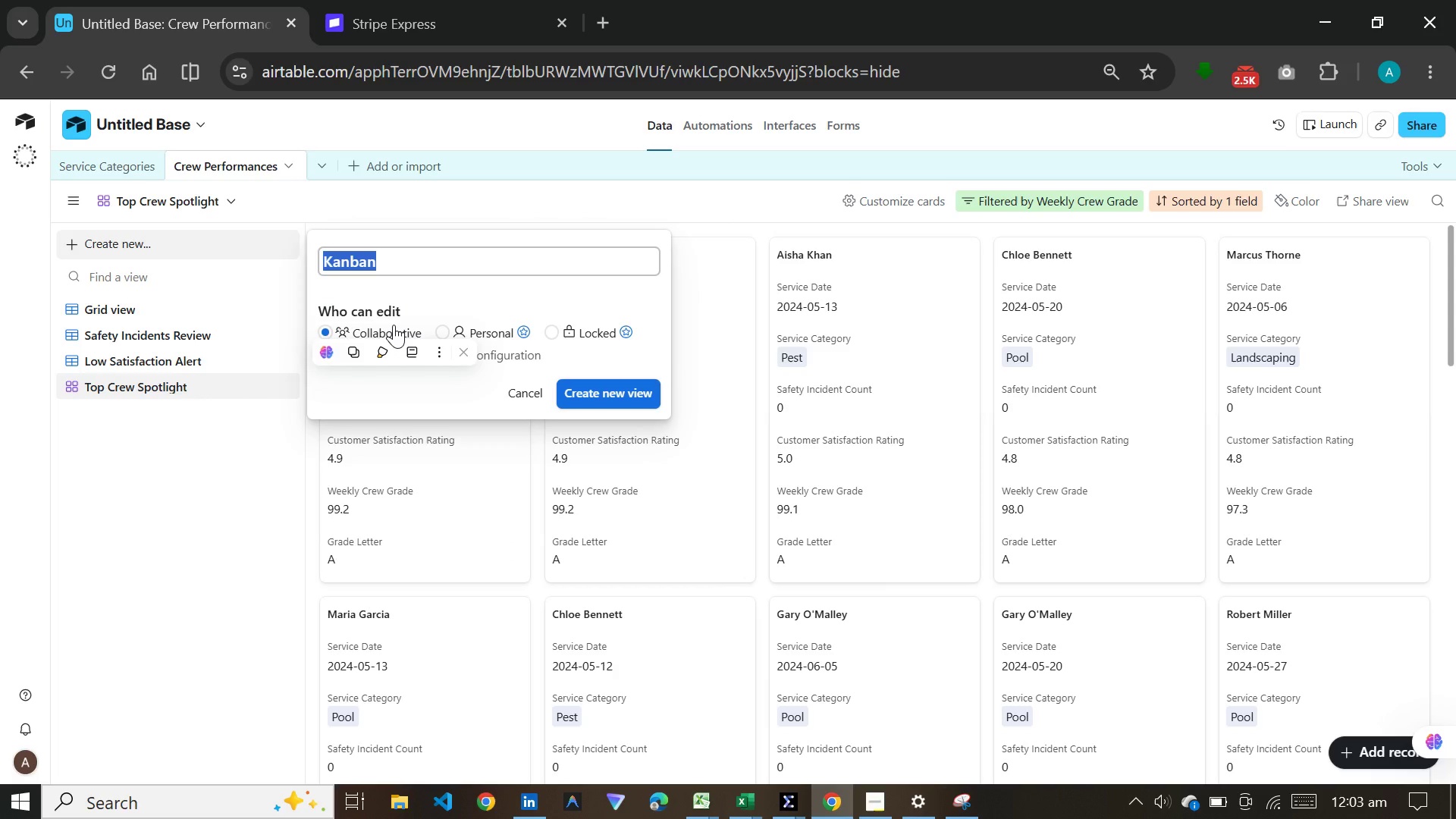 
type(Grade Distribution)
 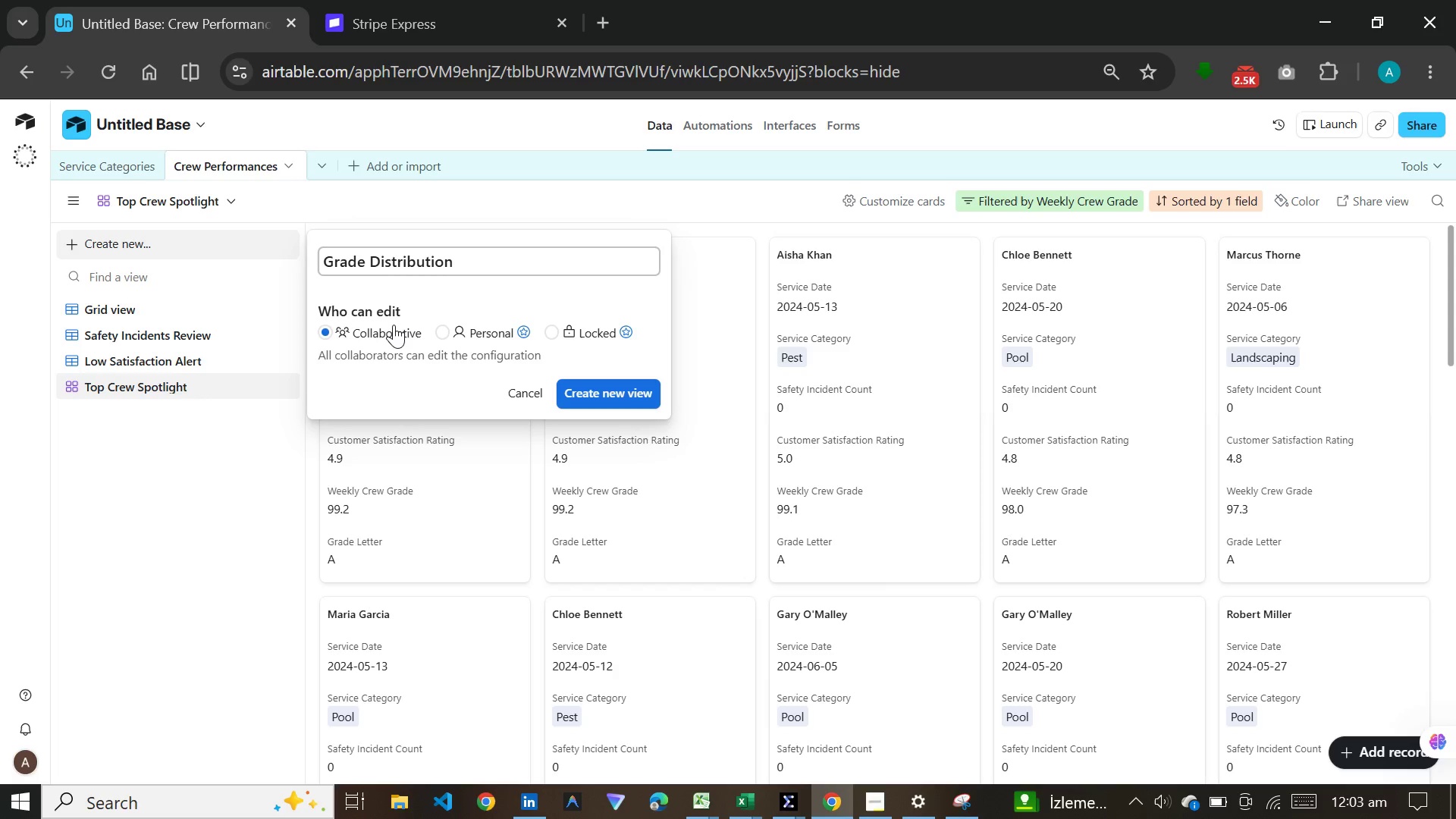 
key(Enter)
 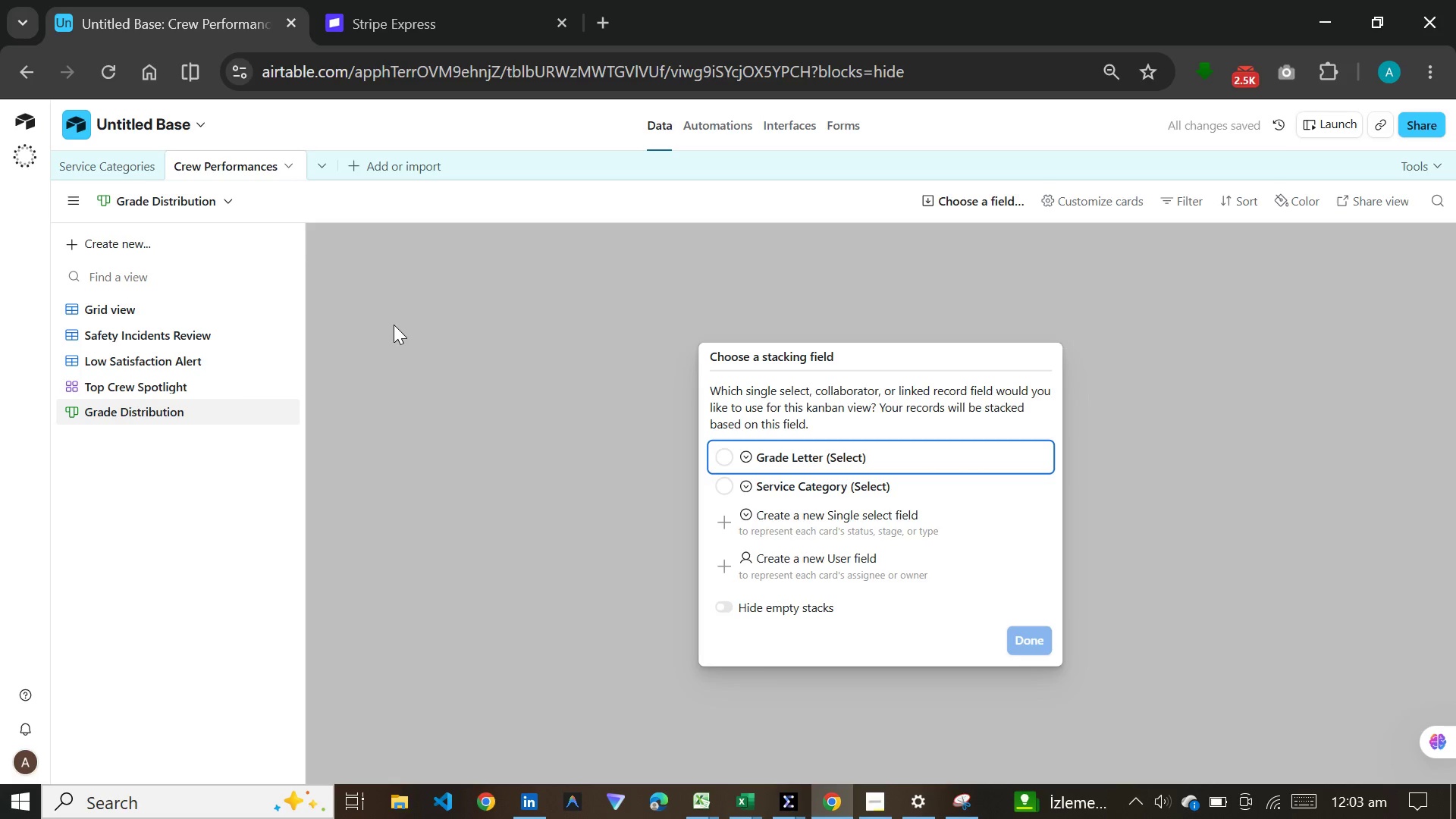 
wait(10.8)
 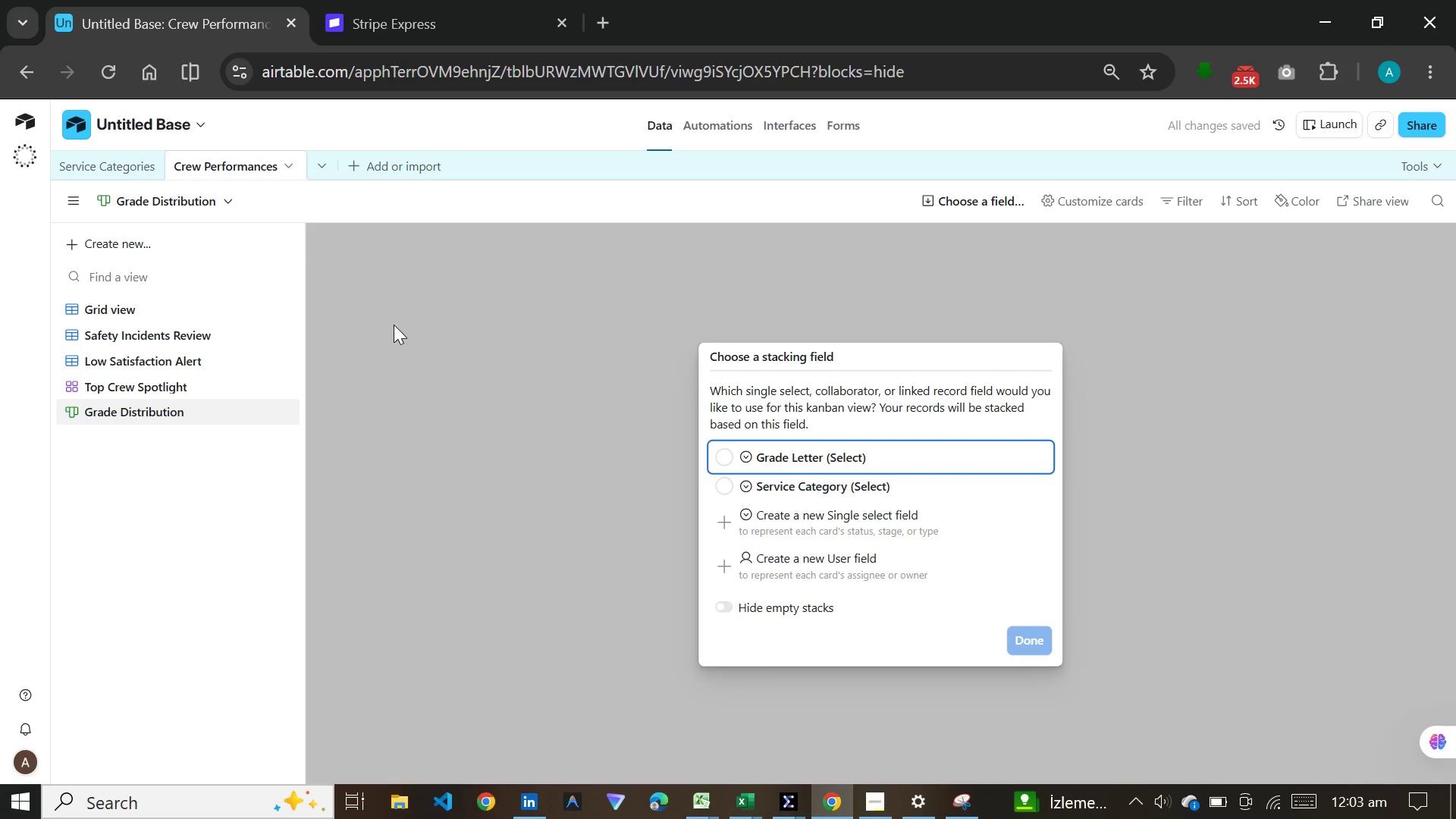 
left_click([879, 444])
 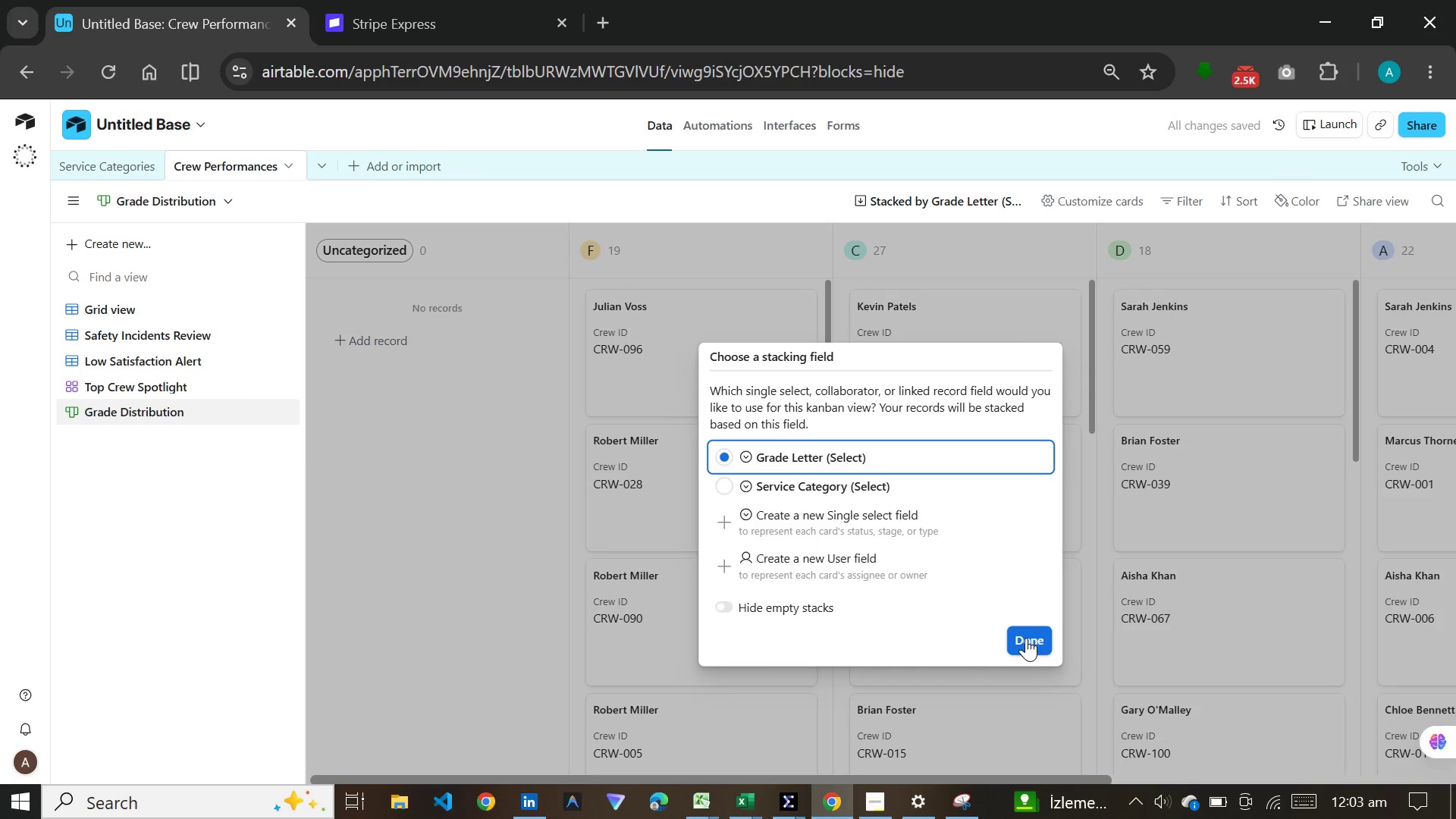 
left_click([1026, 638])
 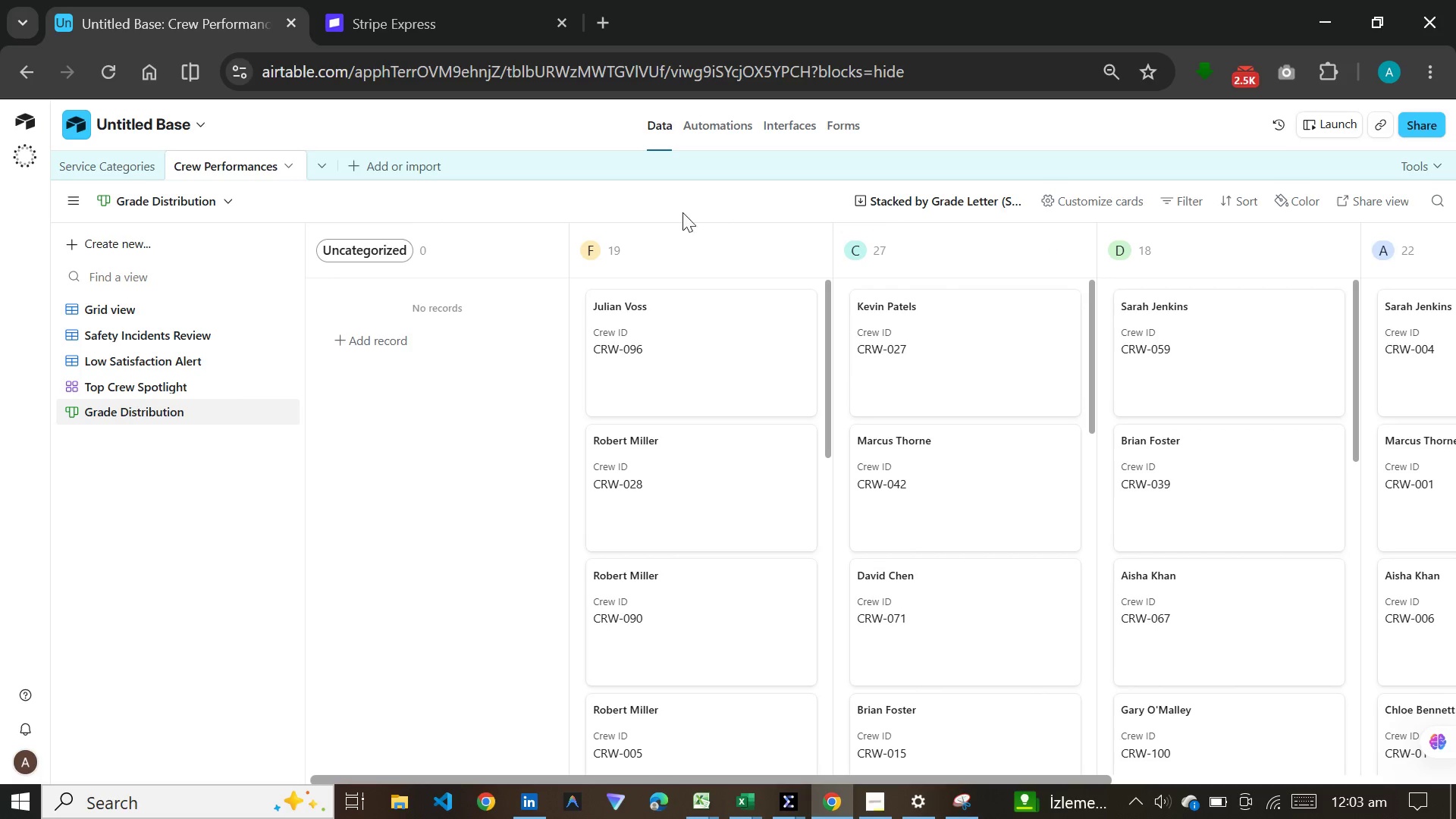 
wait(6.41)
 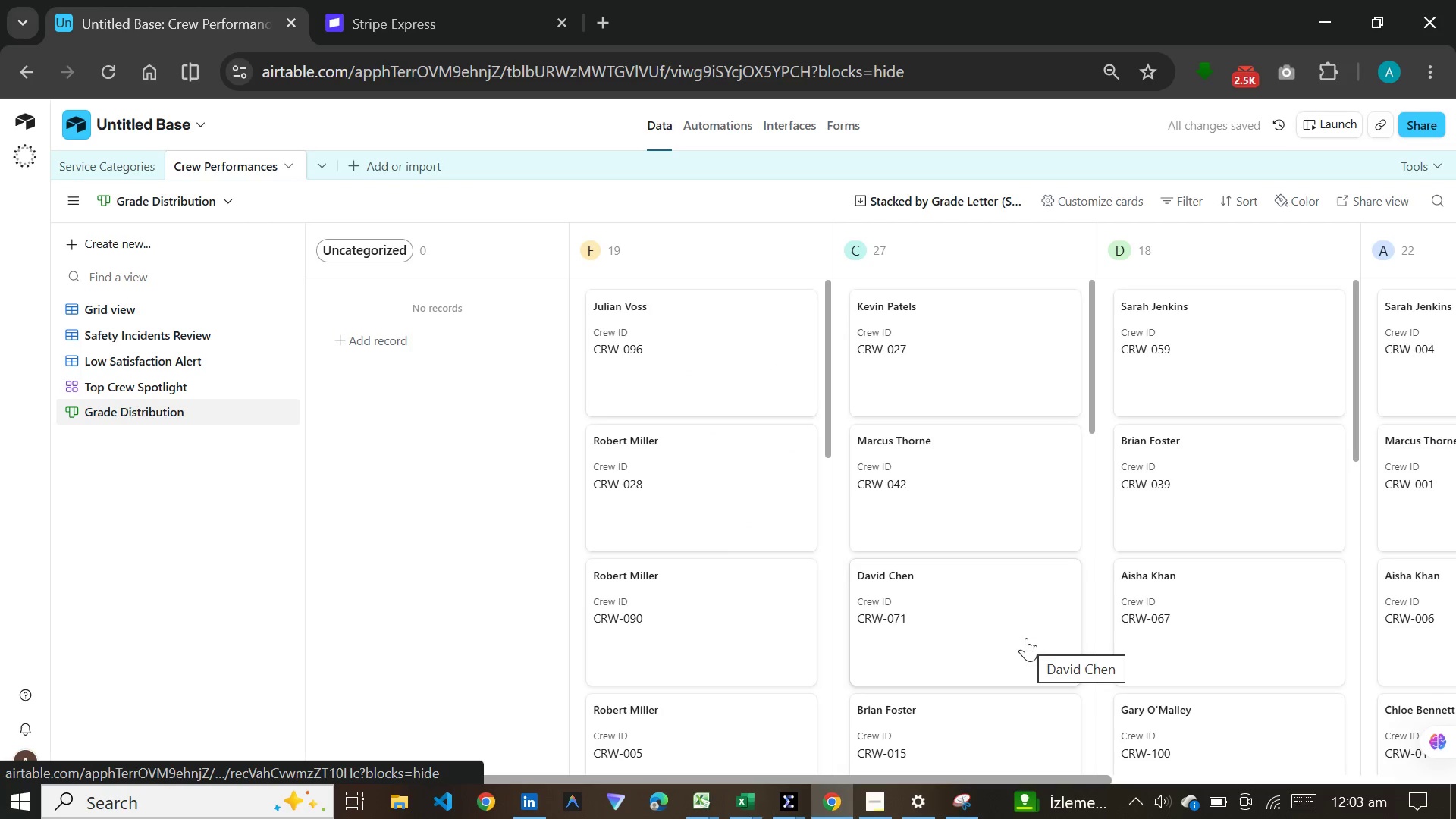 
left_click([133, 300])
 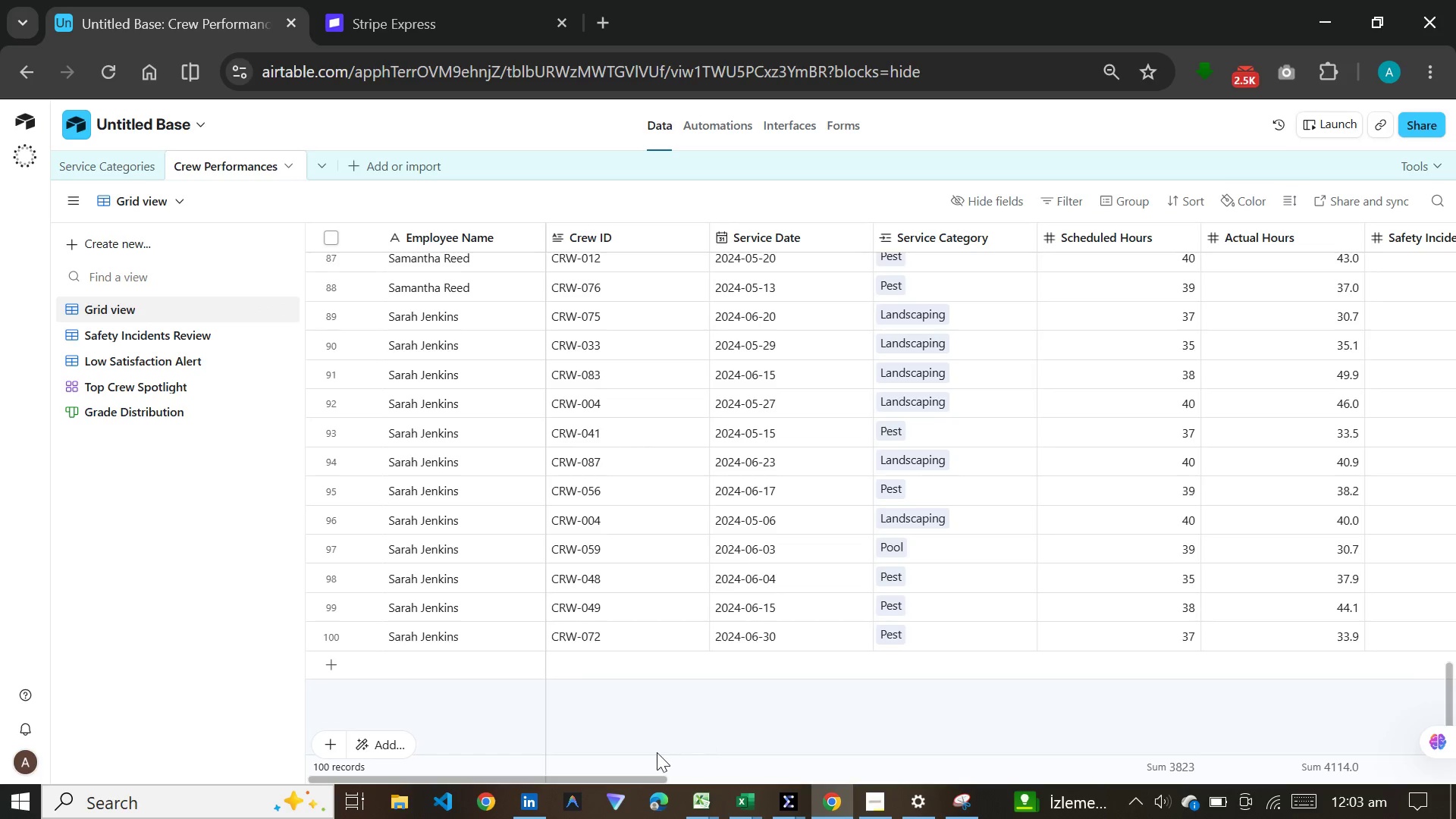 
left_click_drag(start_coordinate=[613, 778], to_coordinate=[1420, 736])
 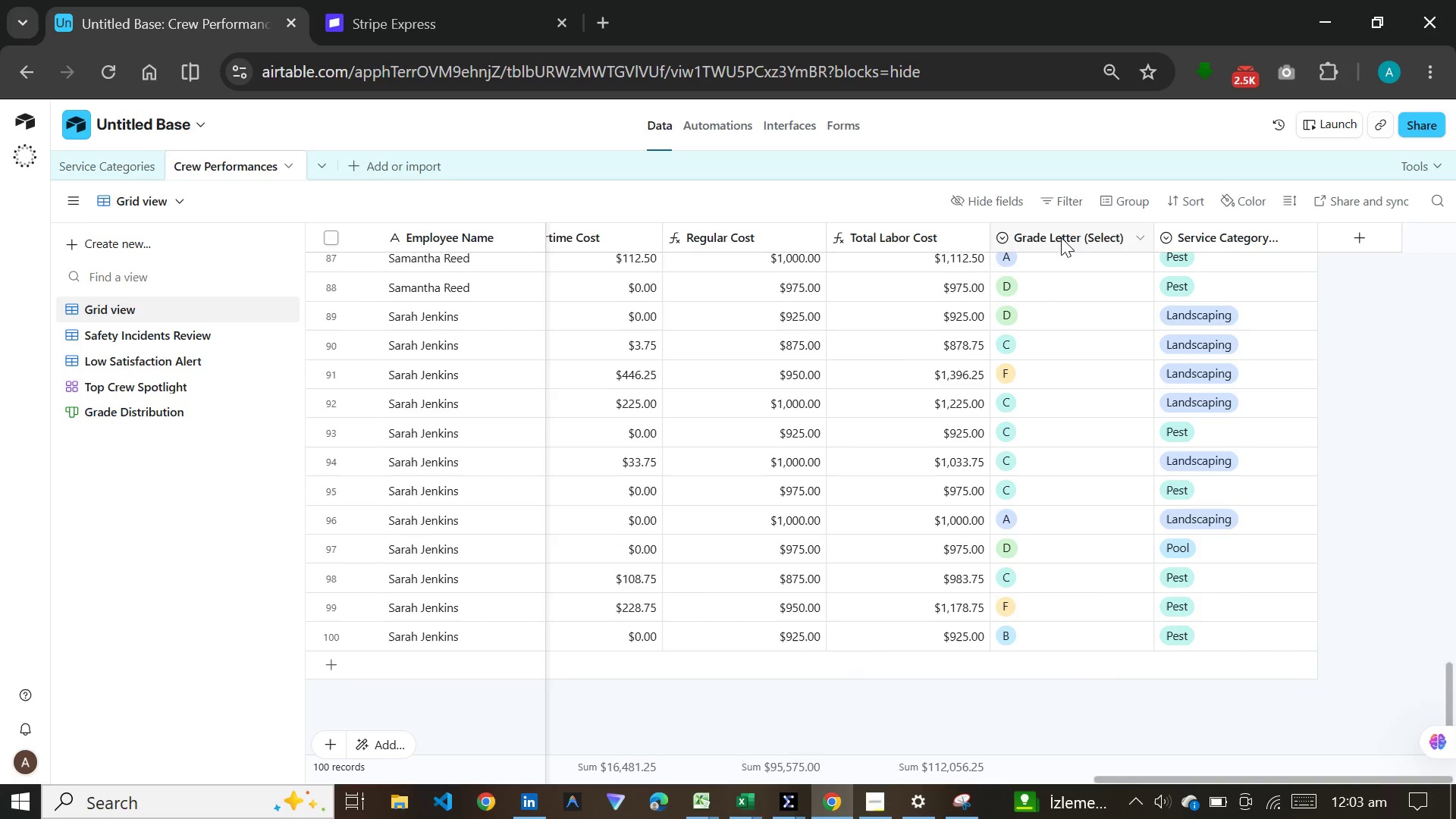 
double_click([1061, 237])
 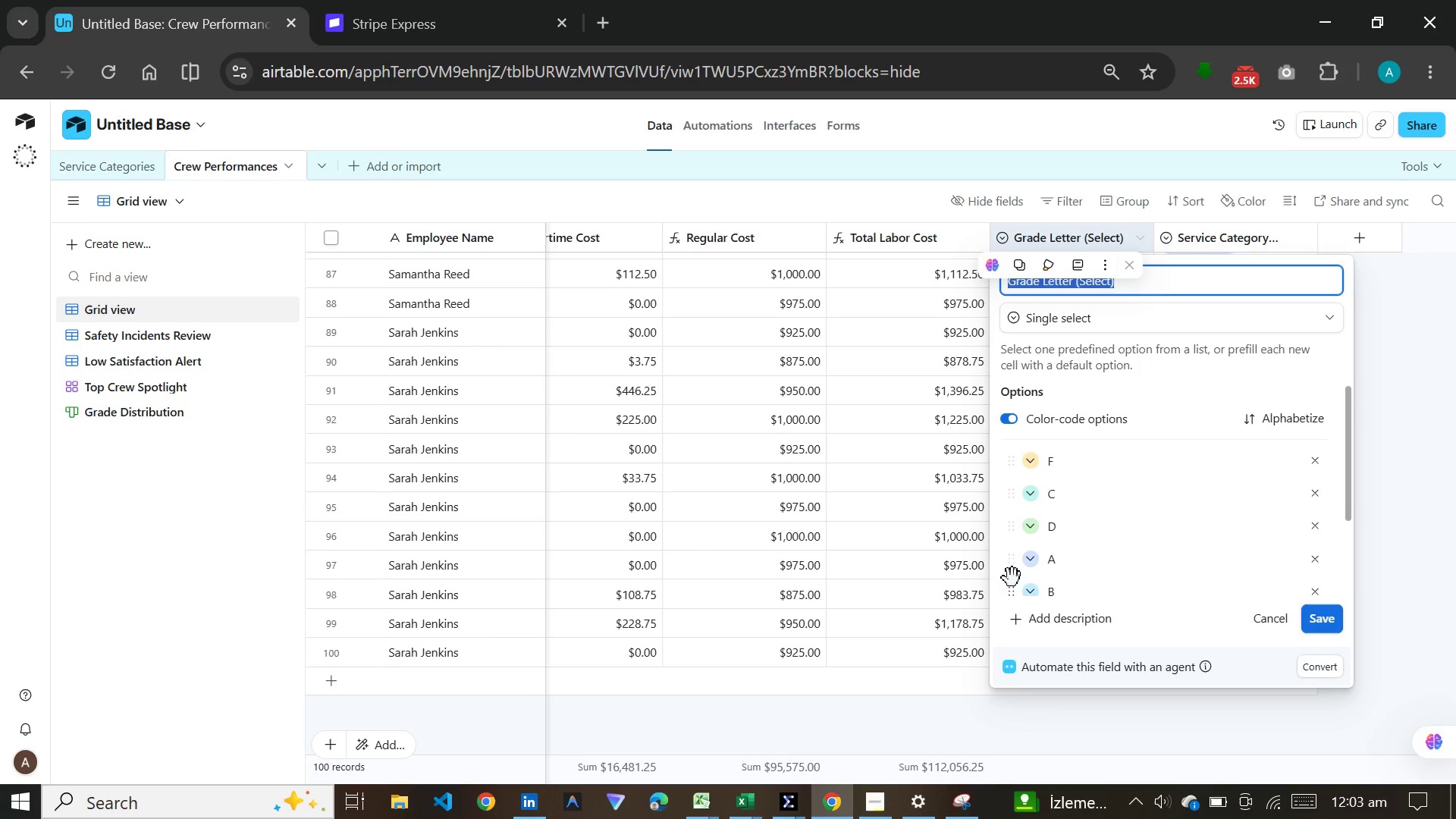 
left_click_drag(start_coordinate=[1012, 573], to_coordinate=[1011, 467])
 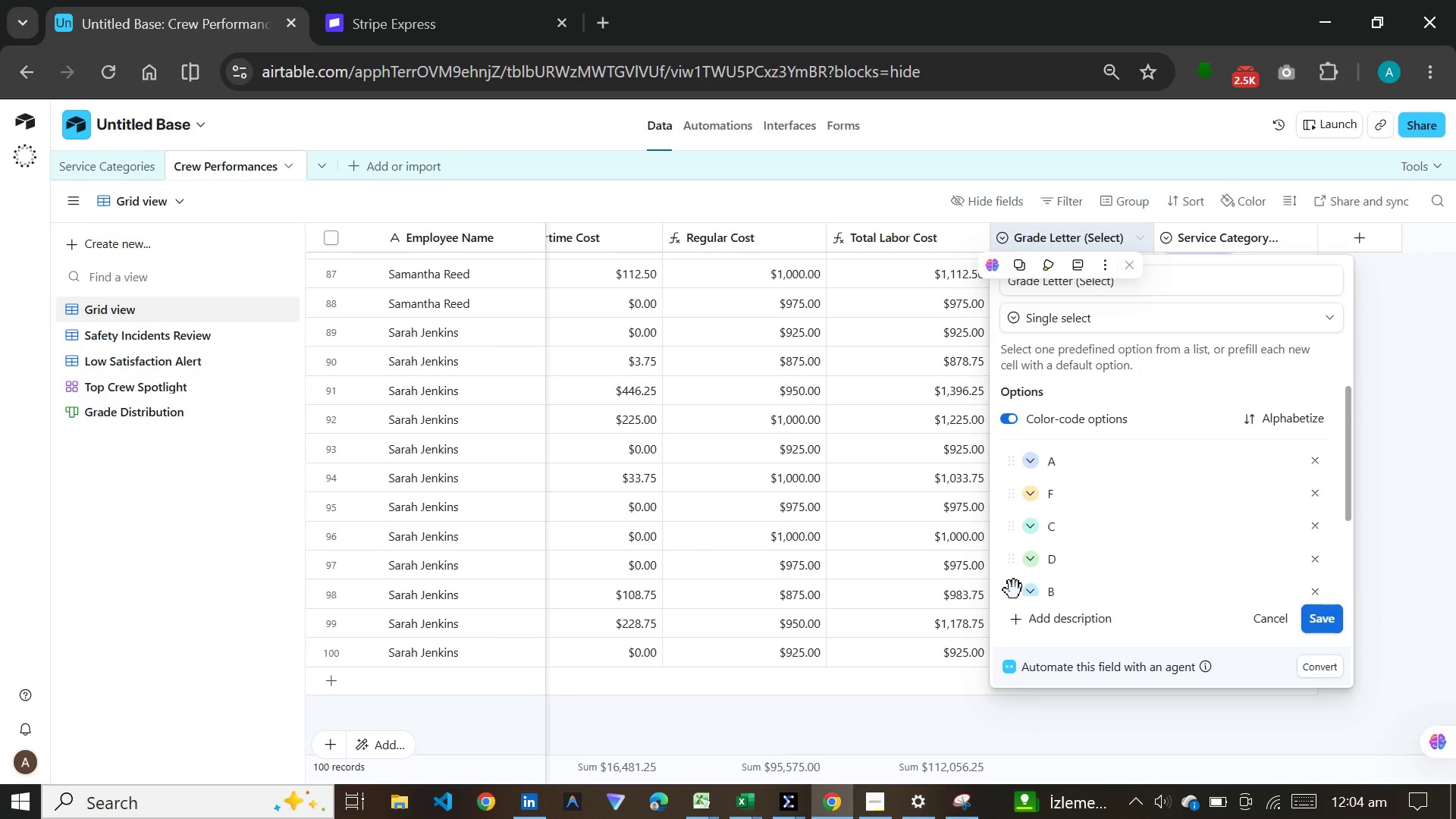 
left_click_drag(start_coordinate=[1014, 590], to_coordinate=[1002, 506])
 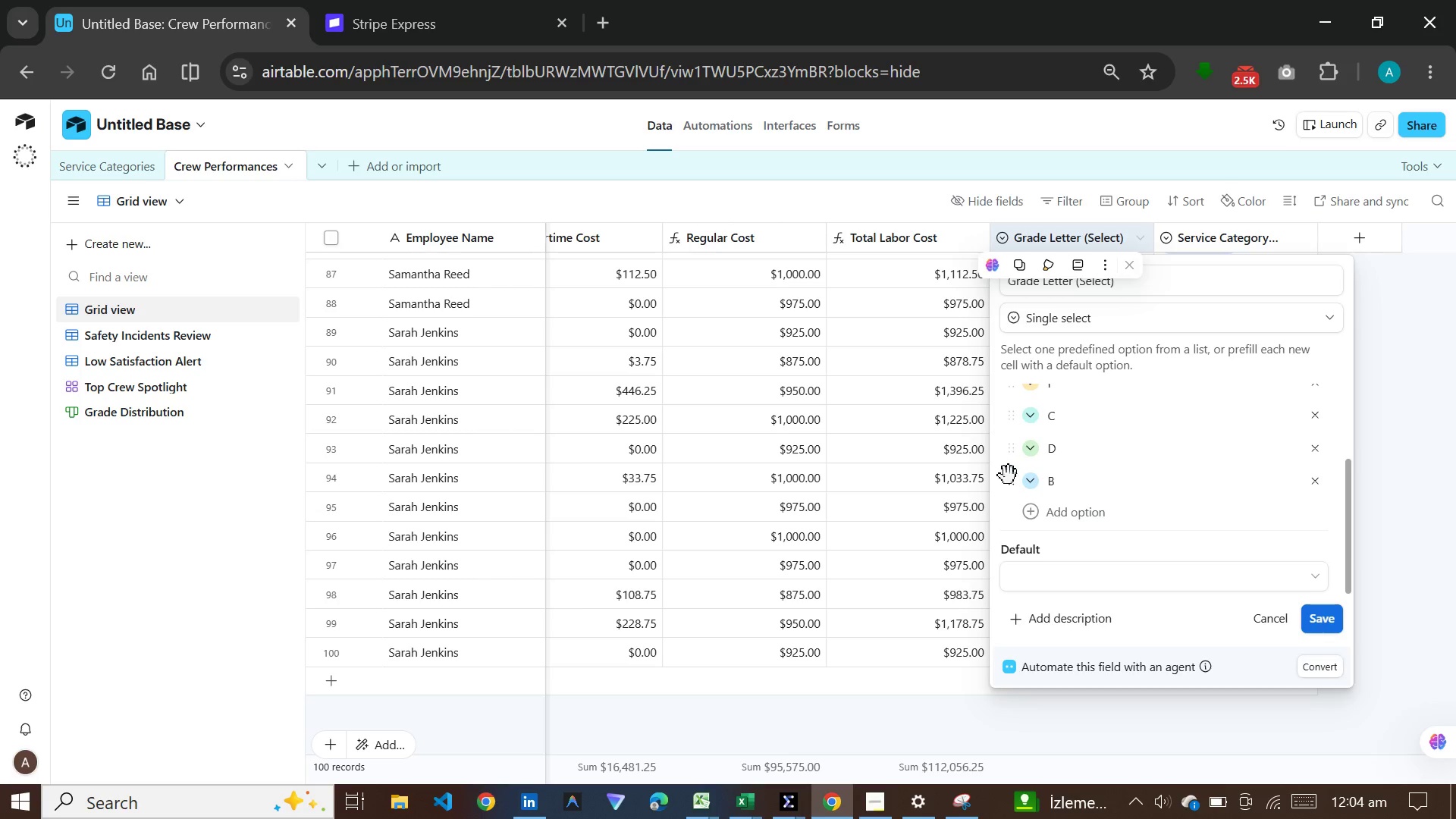 
left_click_drag(start_coordinate=[1009, 482], to_coordinate=[1004, 507])
 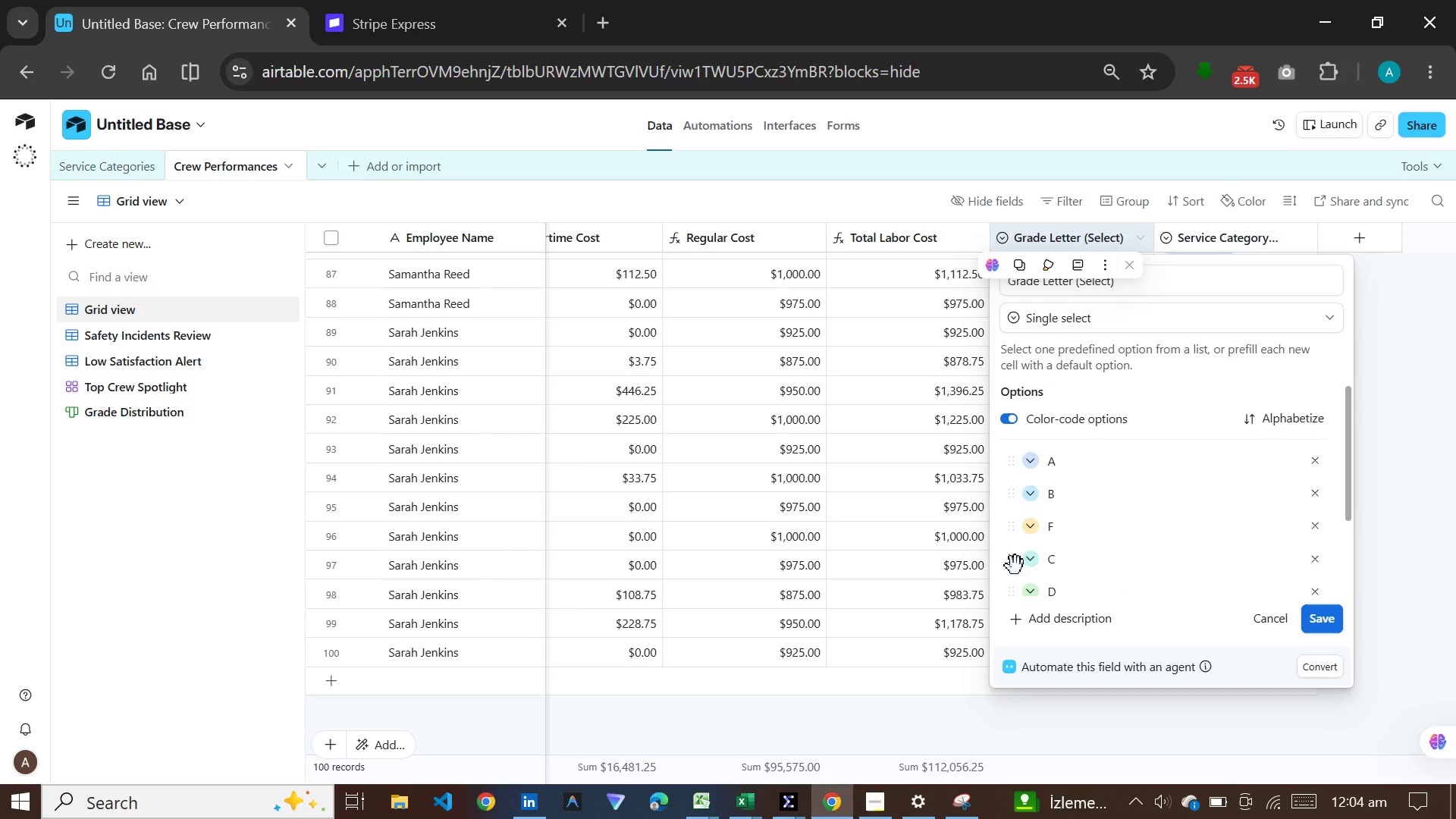 
left_click_drag(start_coordinate=[1015, 566], to_coordinate=[1013, 524])
 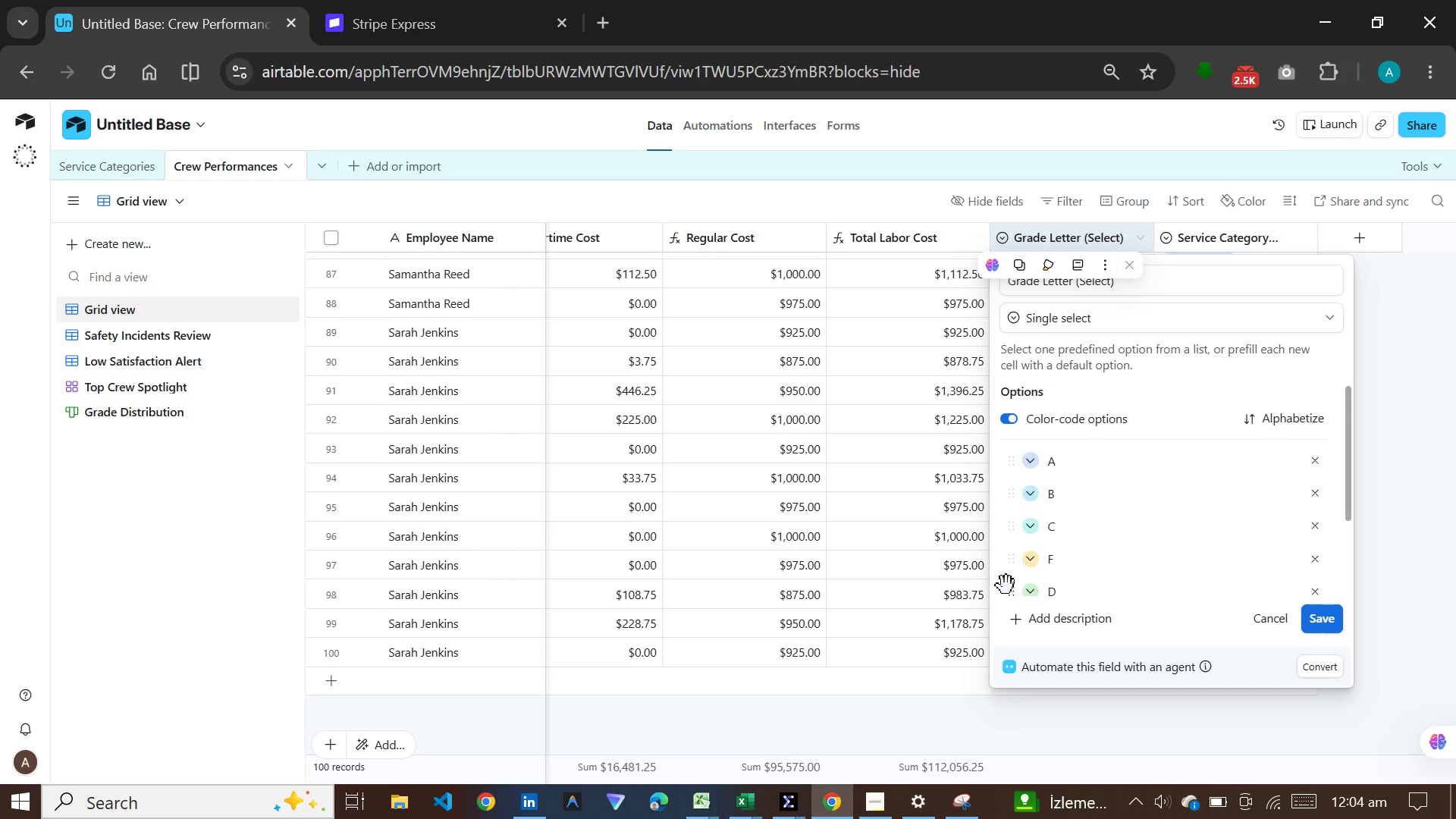 
left_click_drag(start_coordinate=[1012, 585], to_coordinate=[1014, 541])
 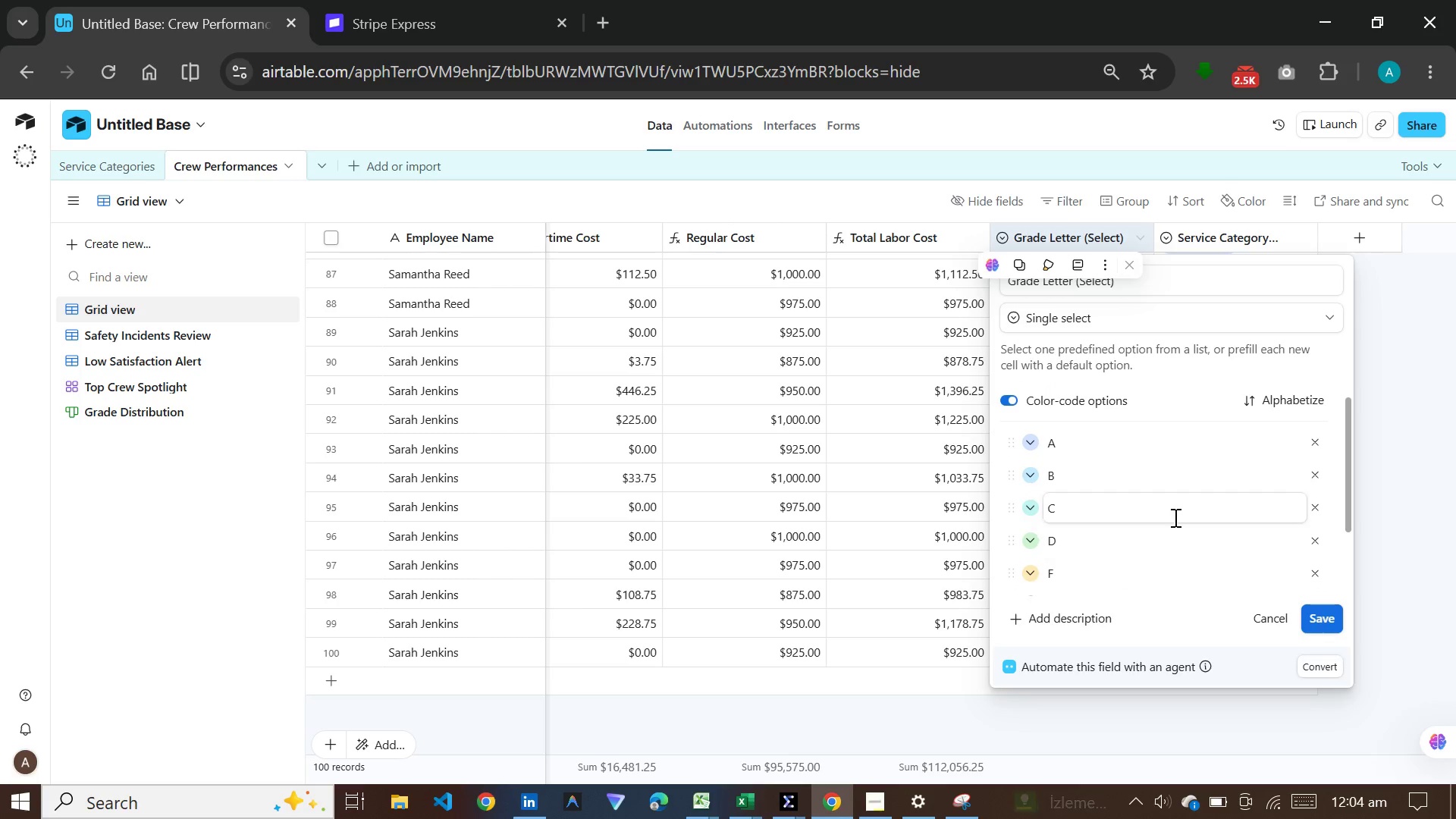 
scroll: coordinate [1174, 517], scroll_direction: down, amount: 3.0
 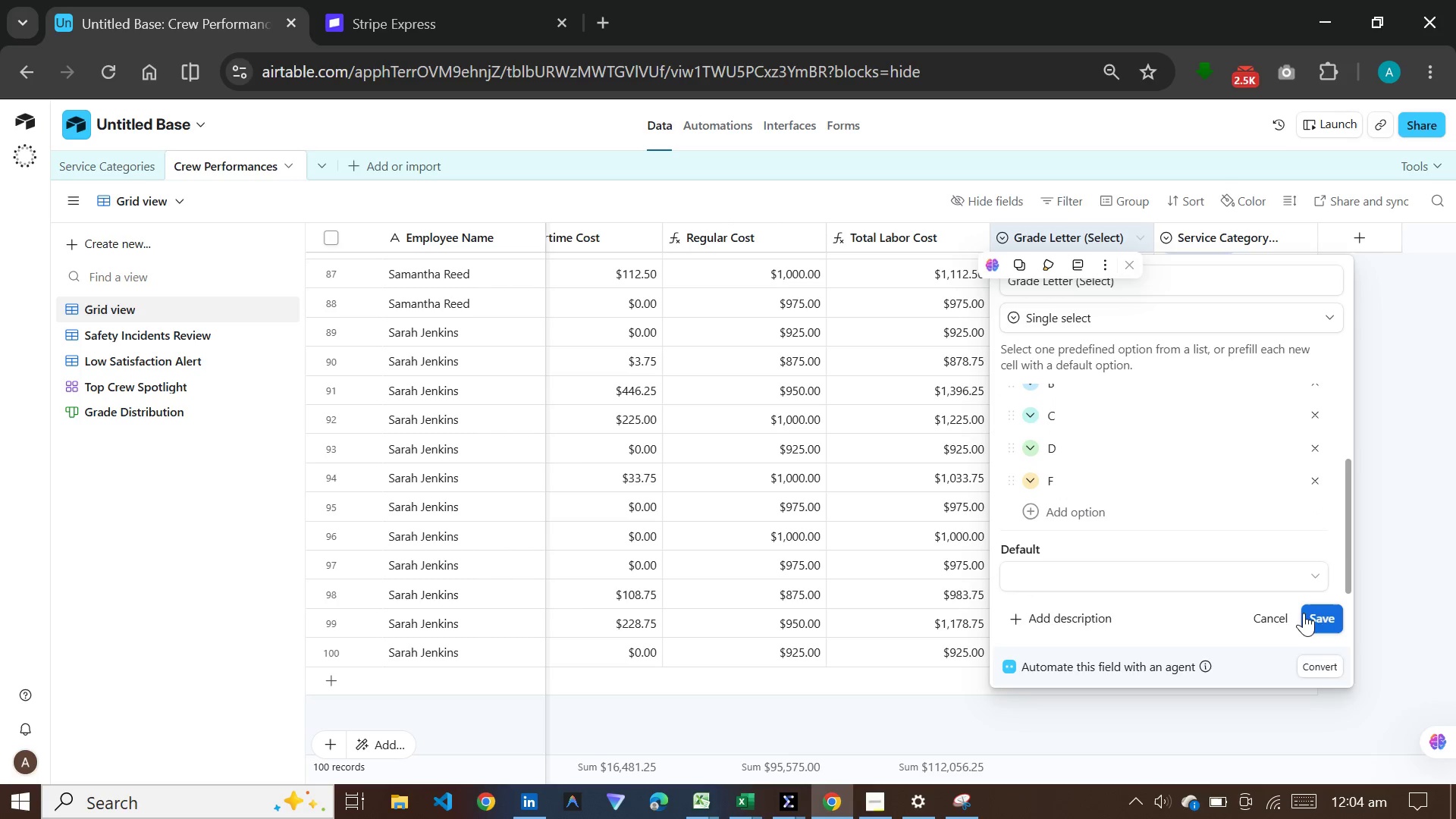 
left_click([1320, 613])
 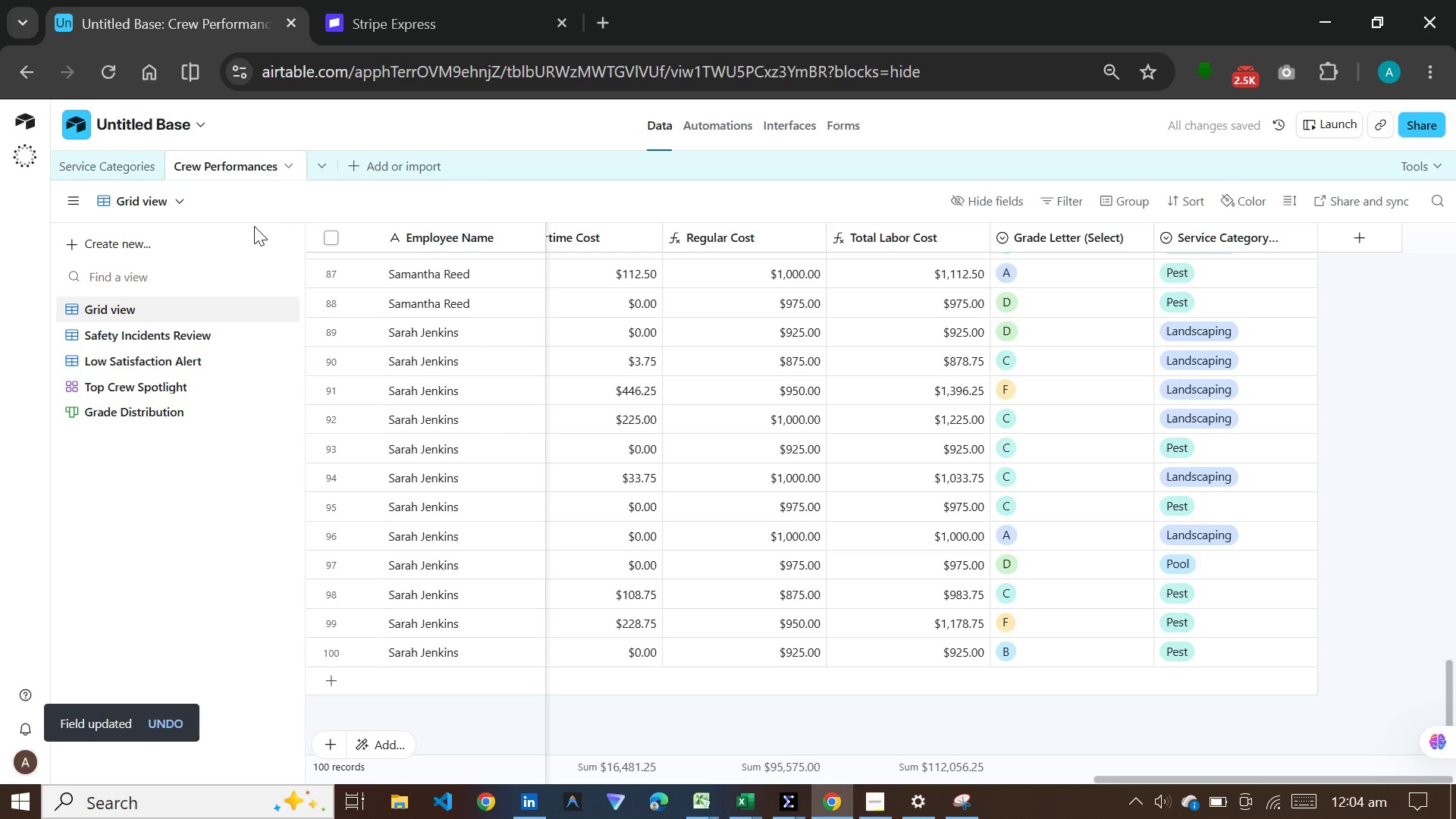 
left_click([155, 402])
 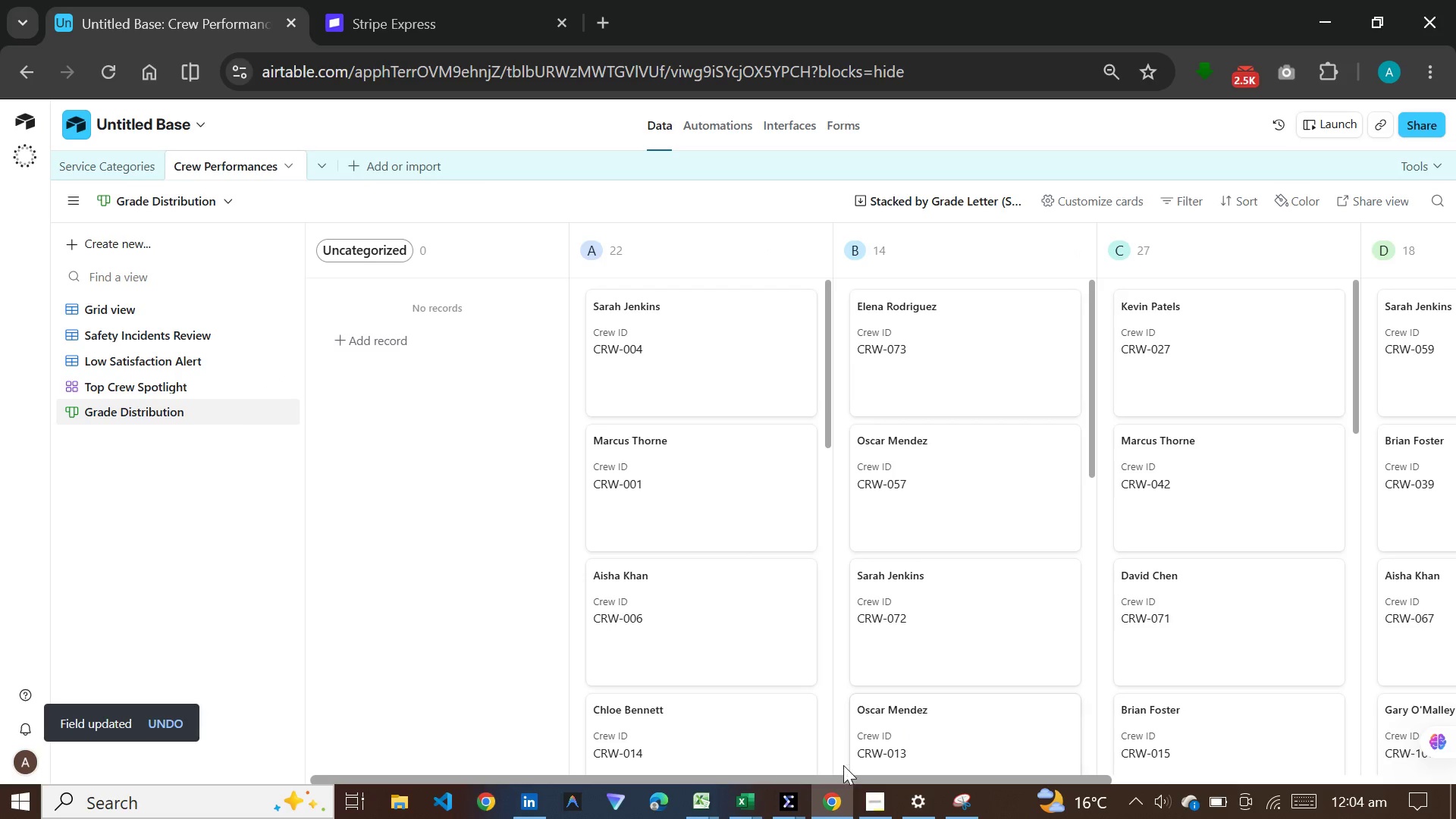 
left_click_drag(start_coordinate=[895, 775], to_coordinate=[1048, 750])
 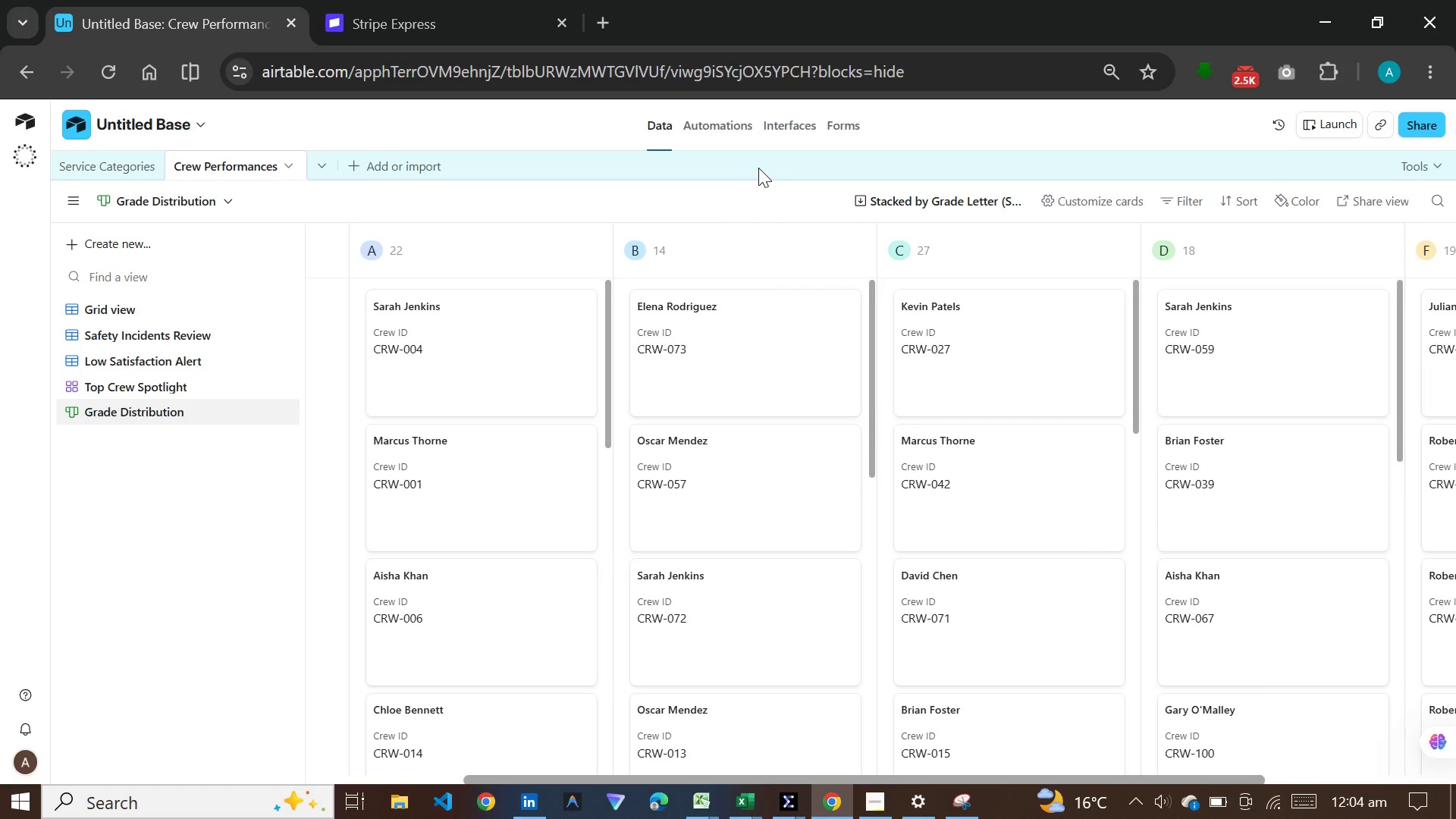 
wait(15.05)
 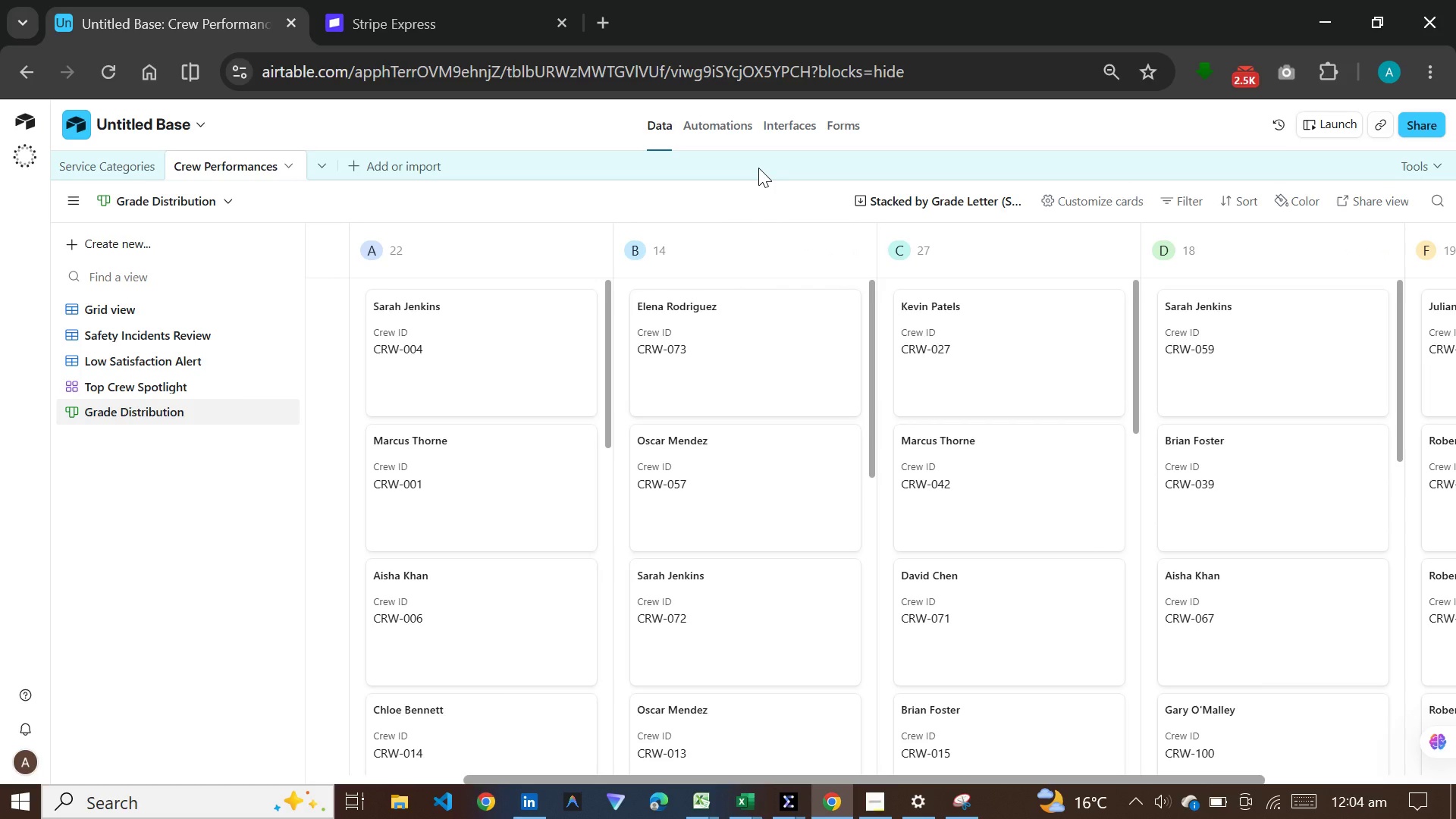 
left_click([1097, 199])
 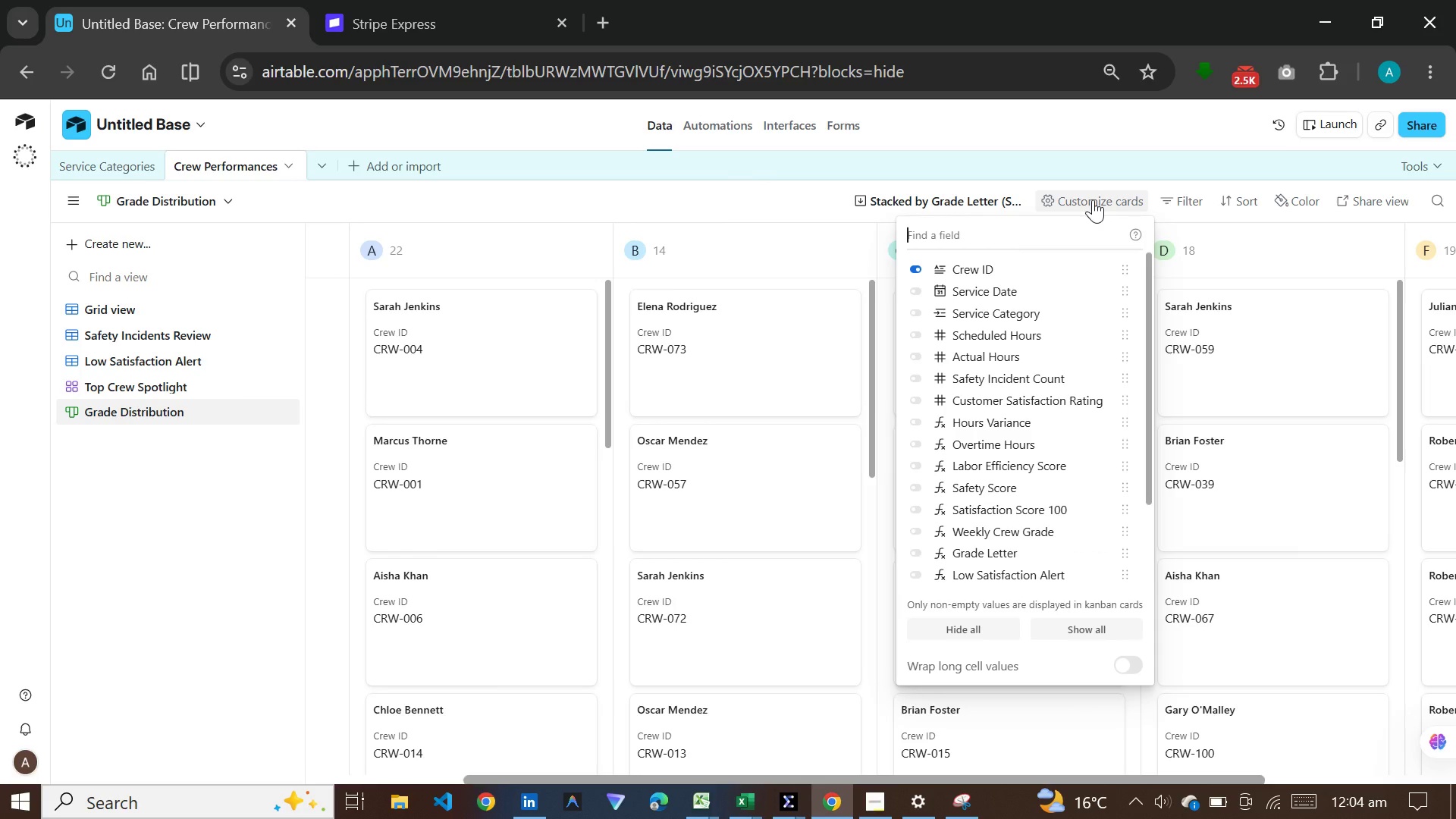 
wait(11.64)
 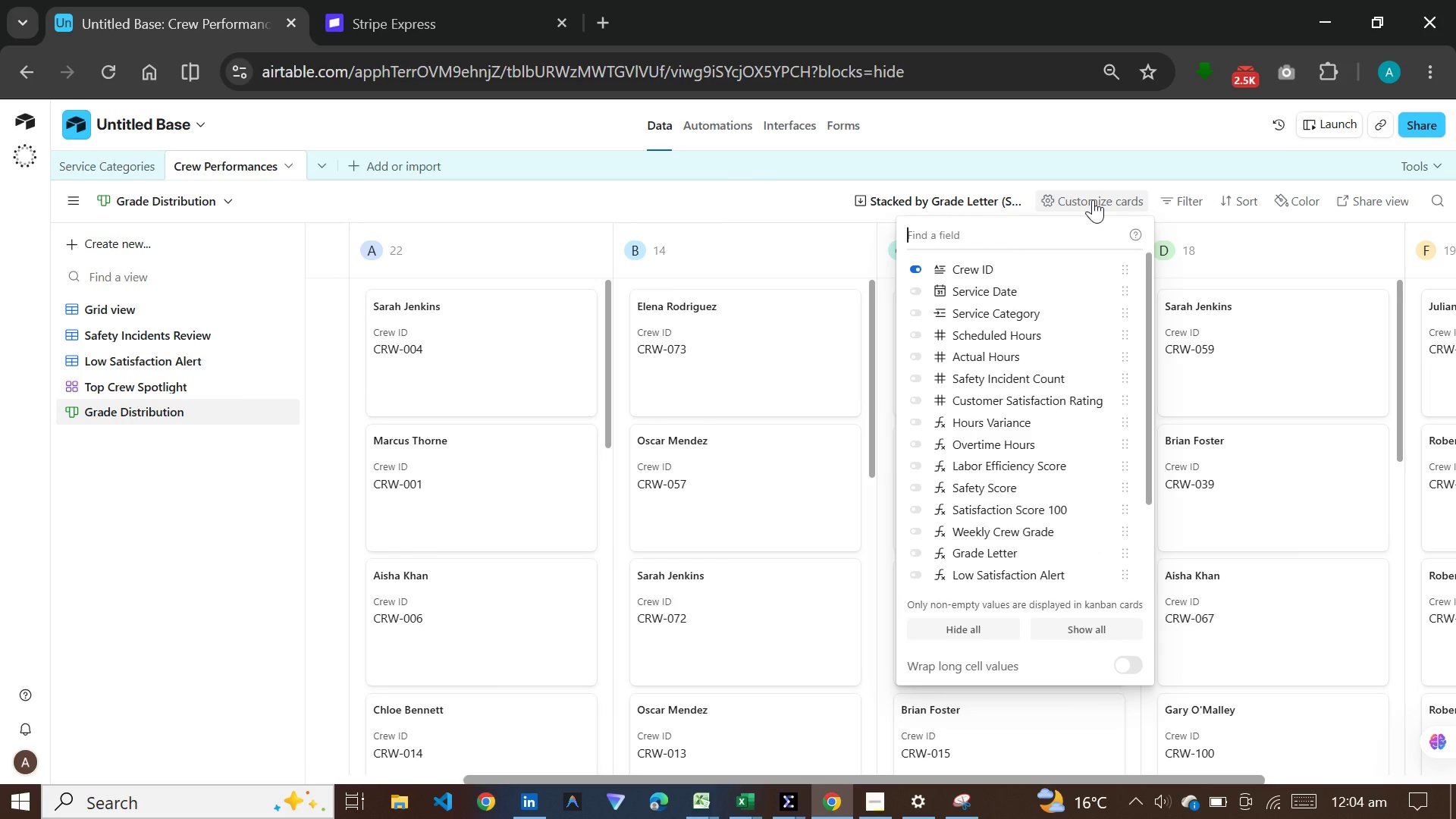 
left_click([956, 399])
 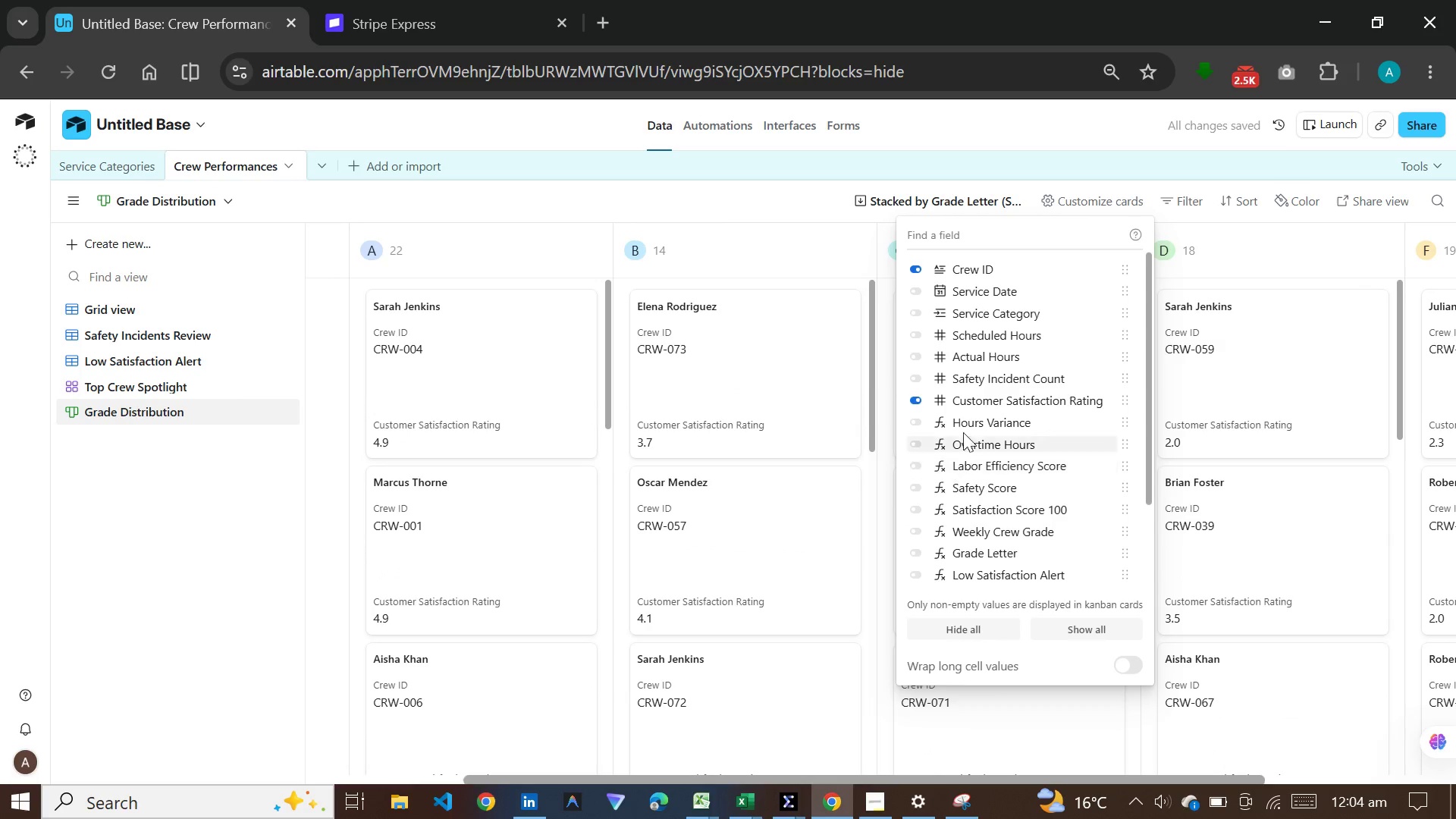 
wait(6.7)
 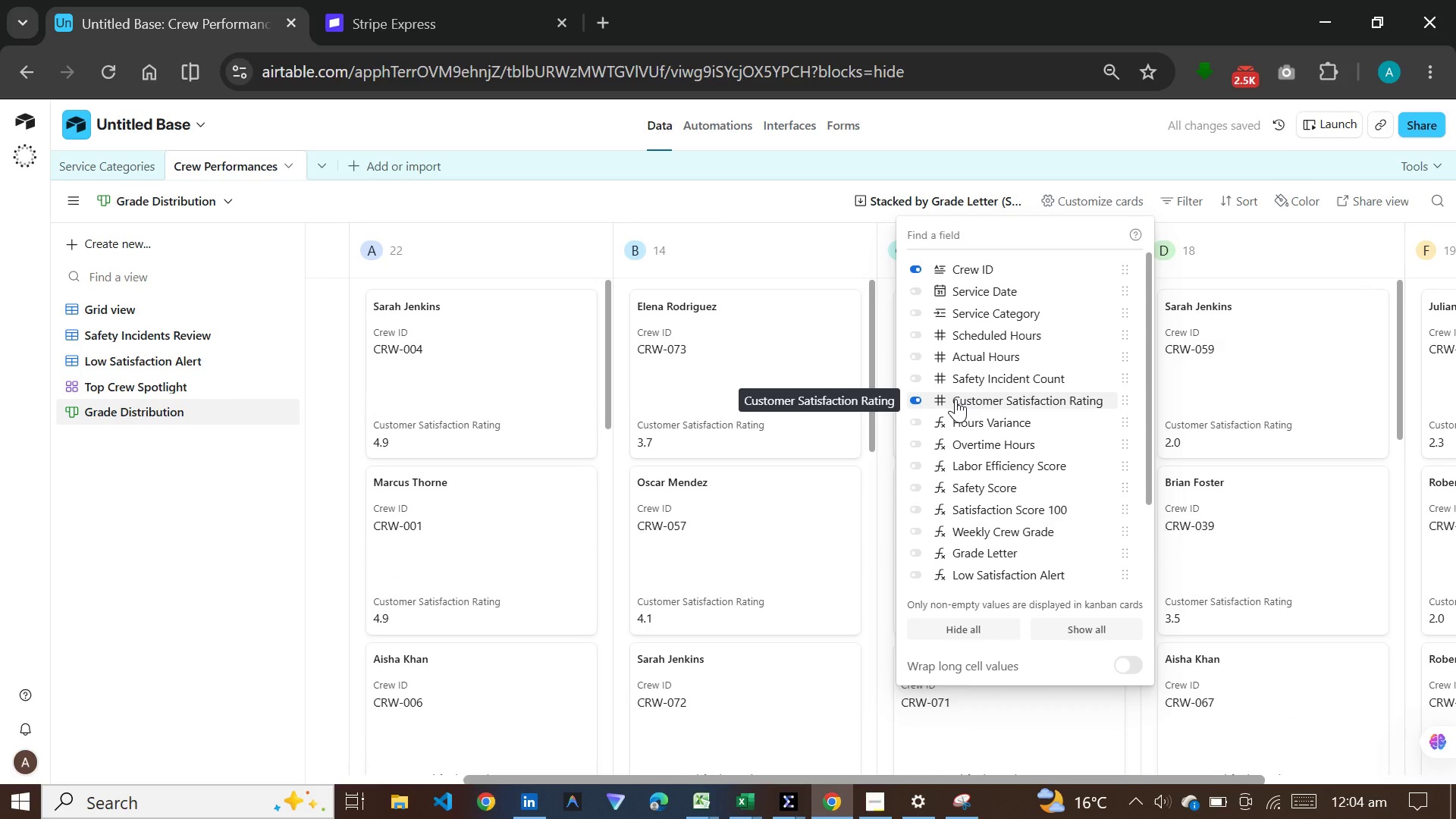 
left_click([965, 376])
 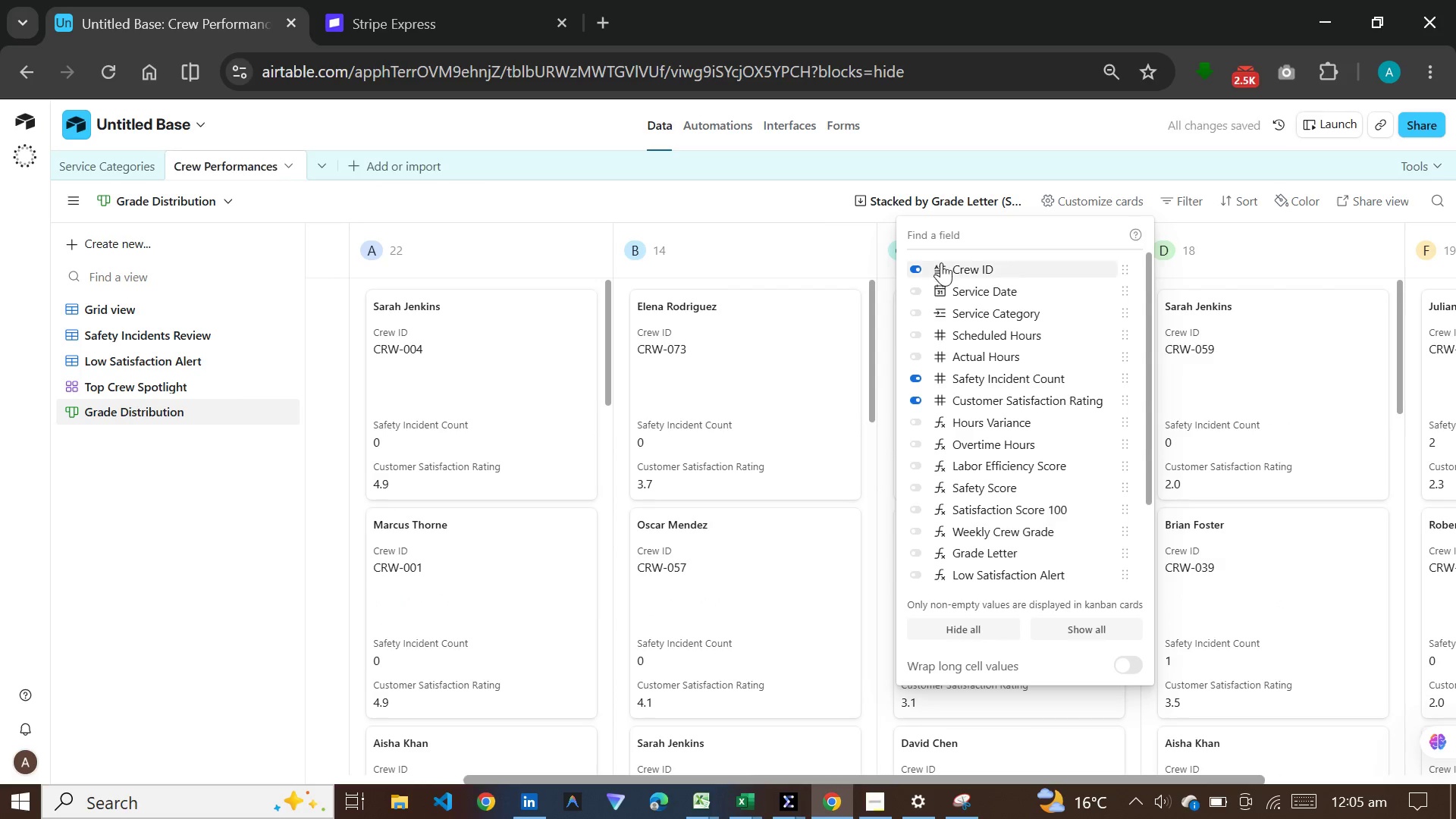 
left_click([943, 265])
 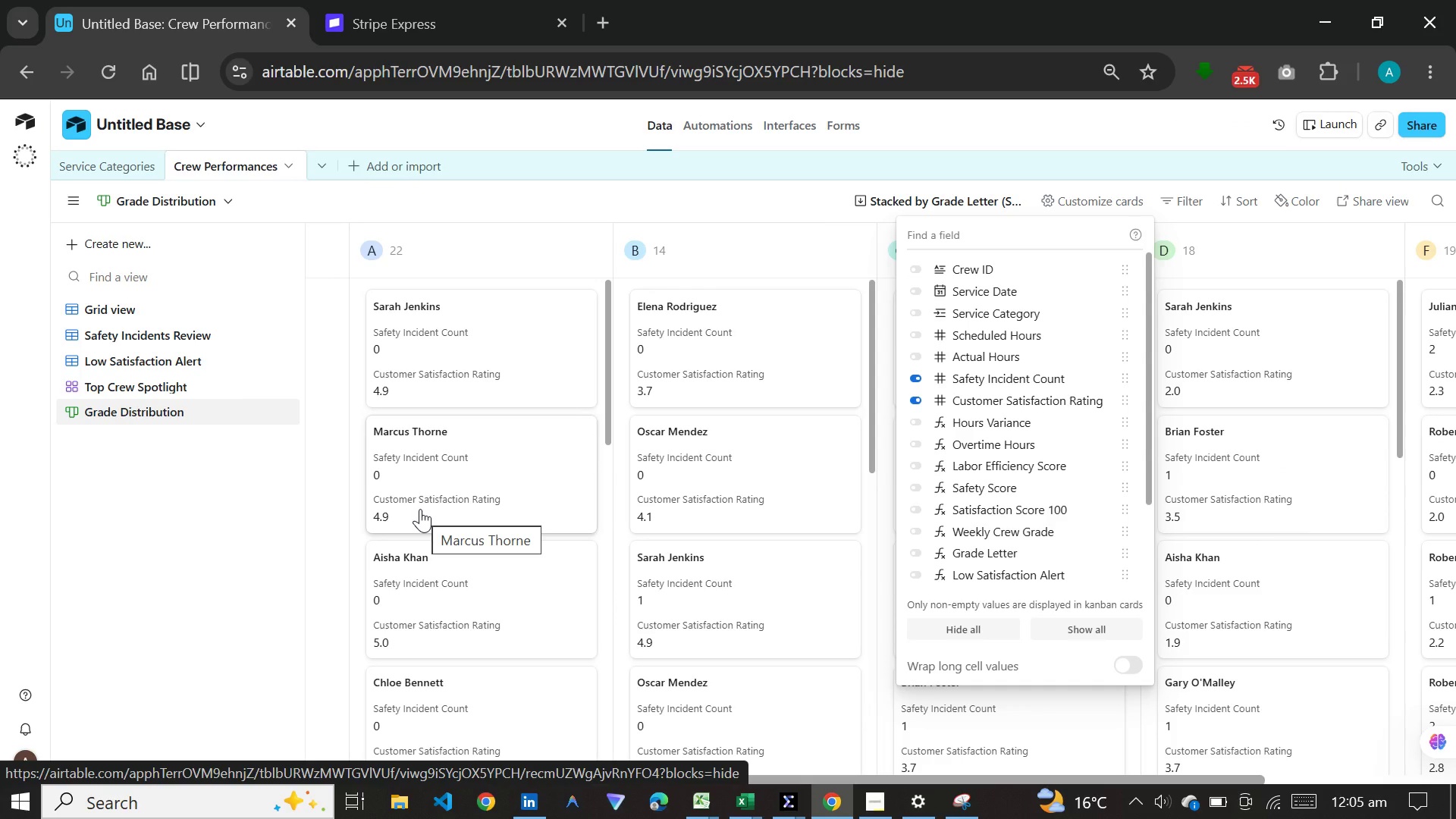 
wait(11.53)
 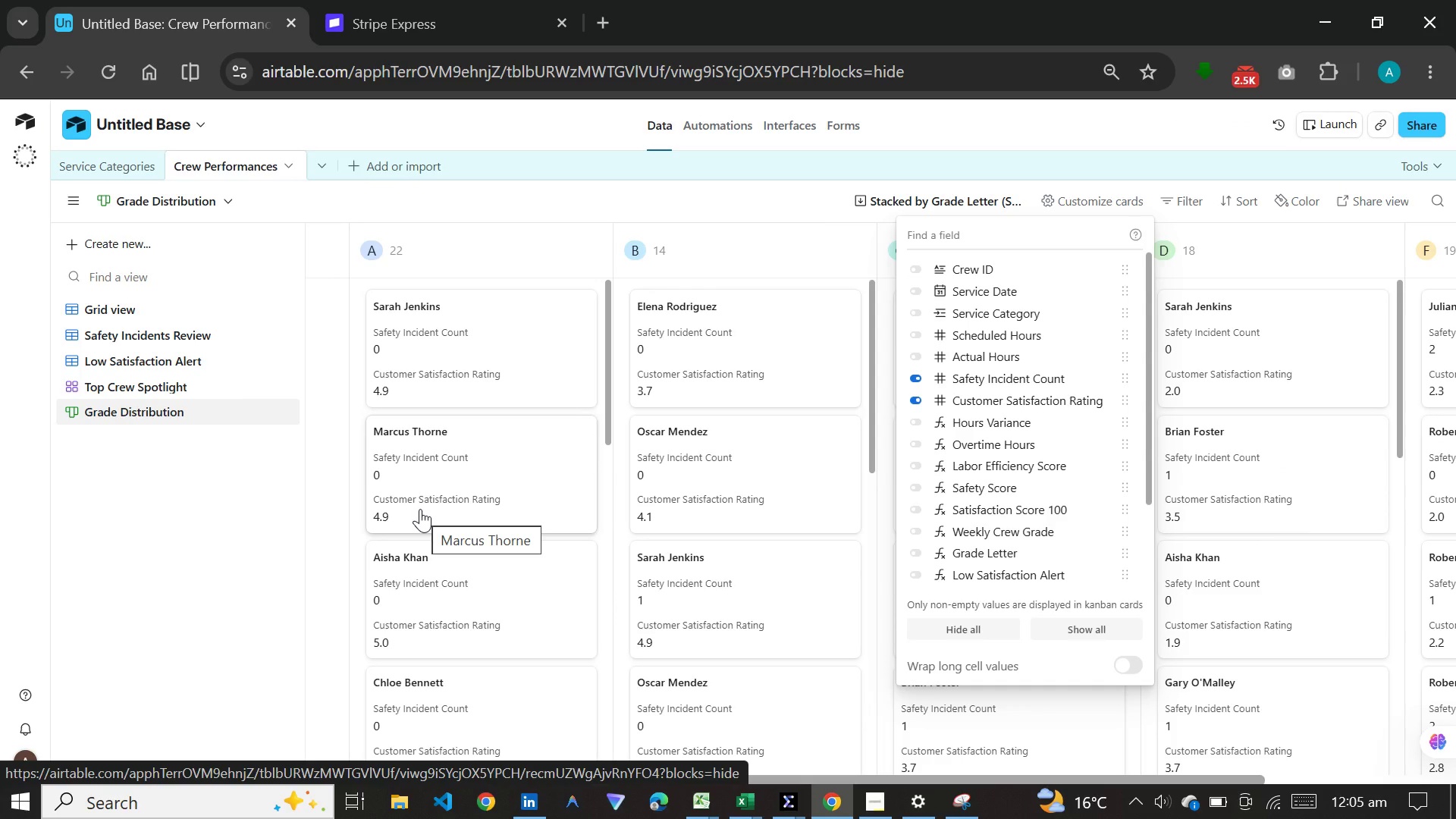 
left_click([632, 193])
 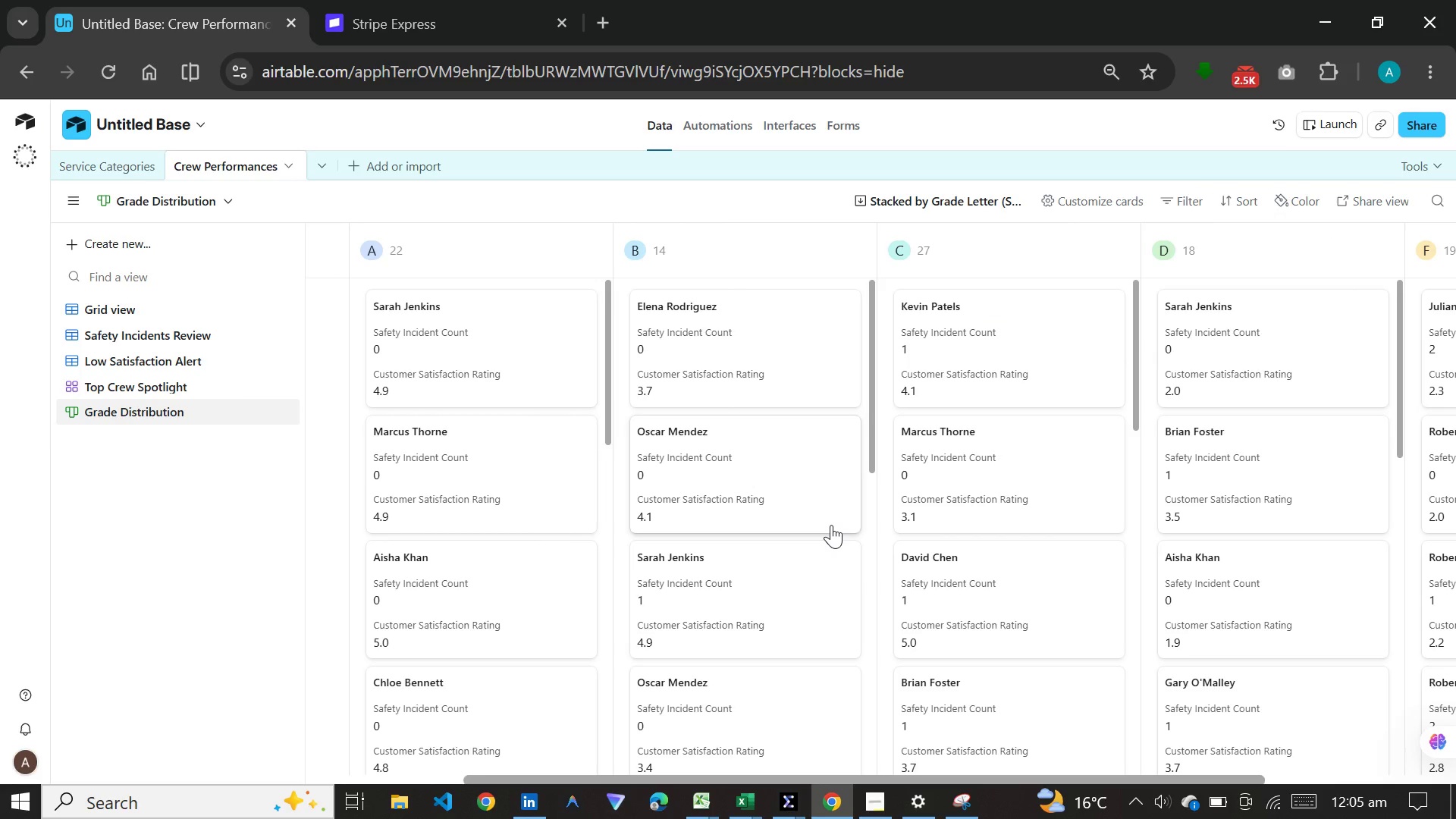 
scroll: coordinate [831, 525], scroll_direction: down, amount: 2.0
 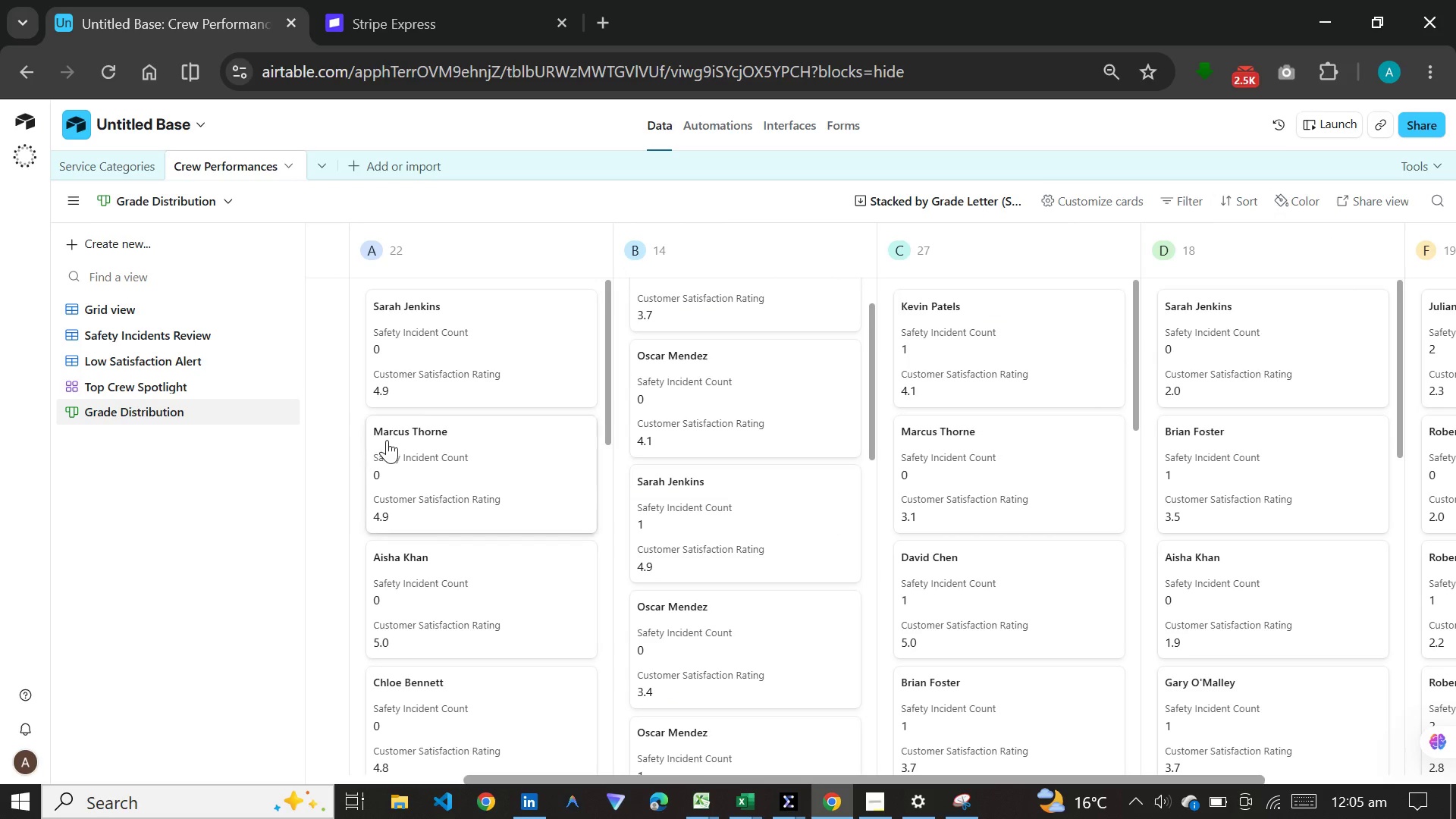 
scroll: coordinate [768, 472], scroll_direction: up, amount: 8.0
 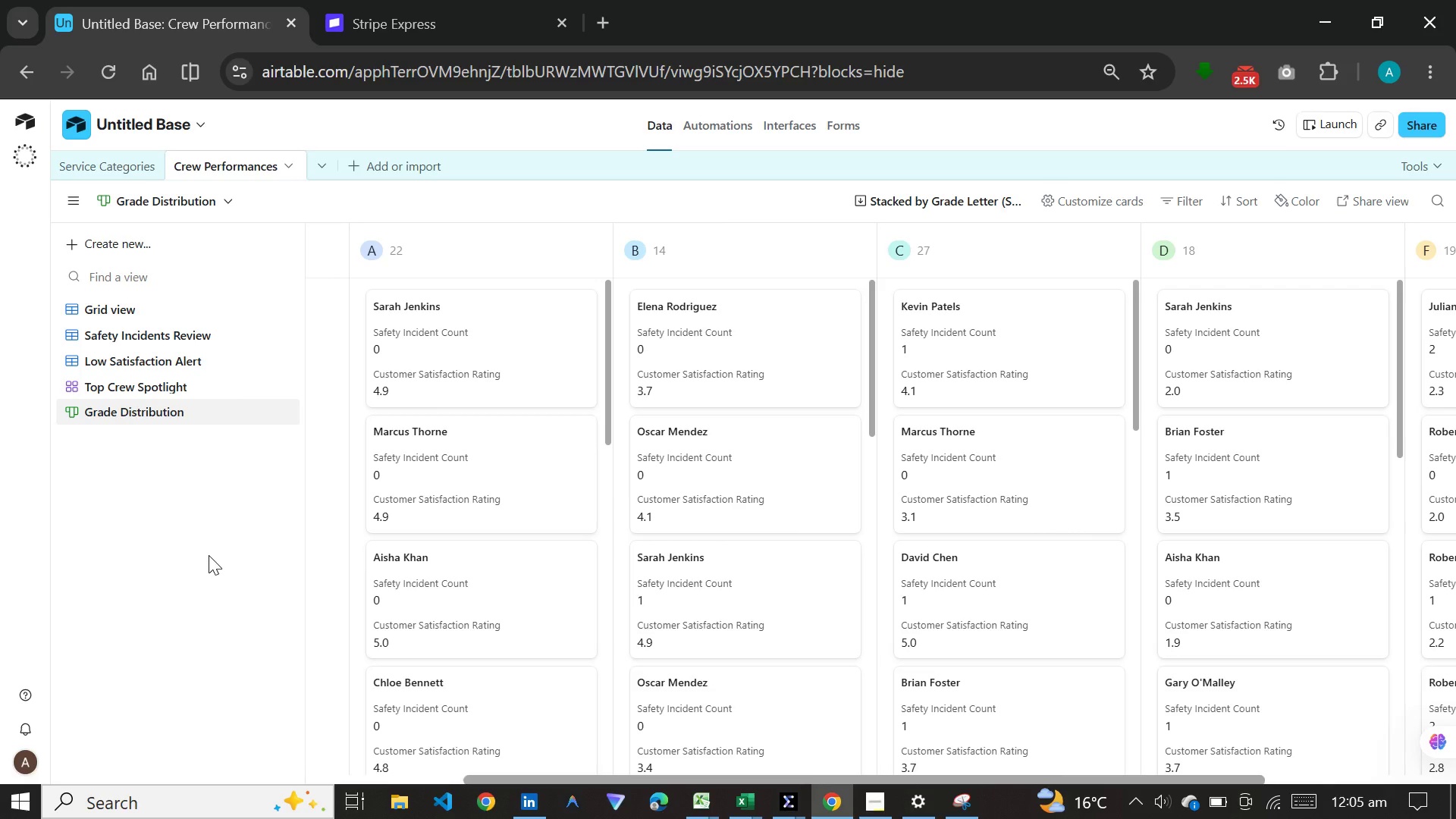 
wait(23.26)
 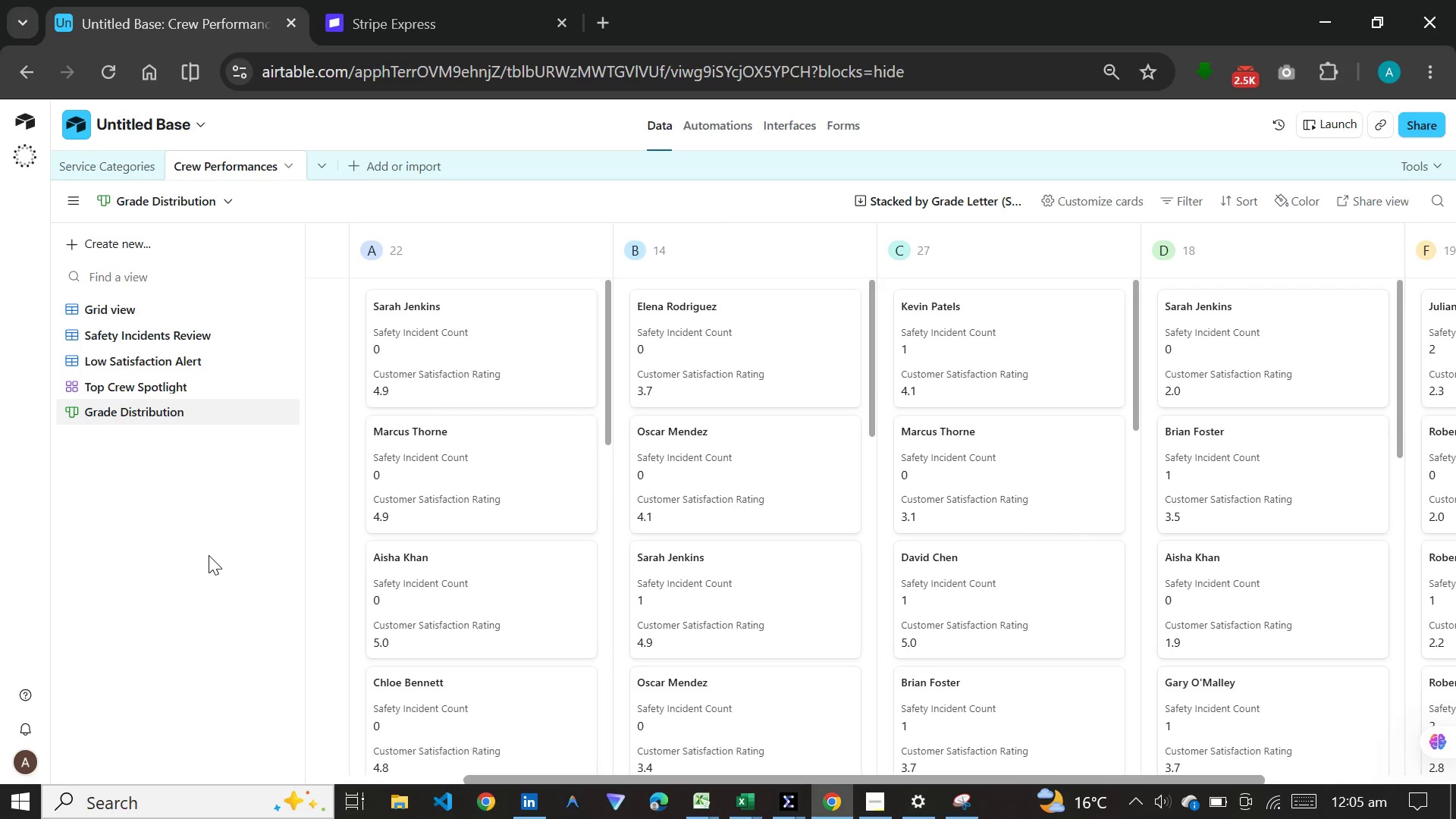 
left_click([201, 306])
 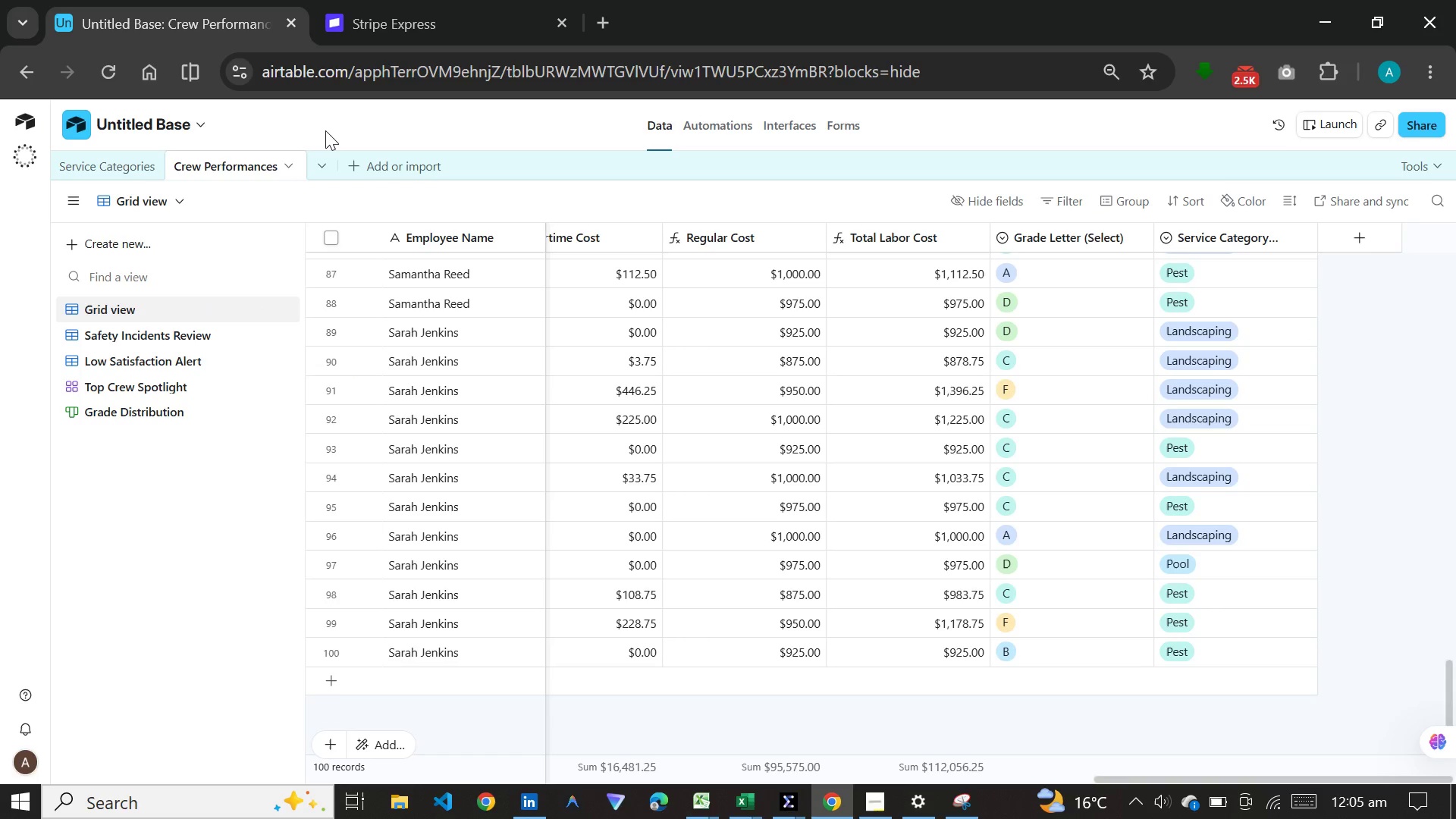 
wait(12.55)
 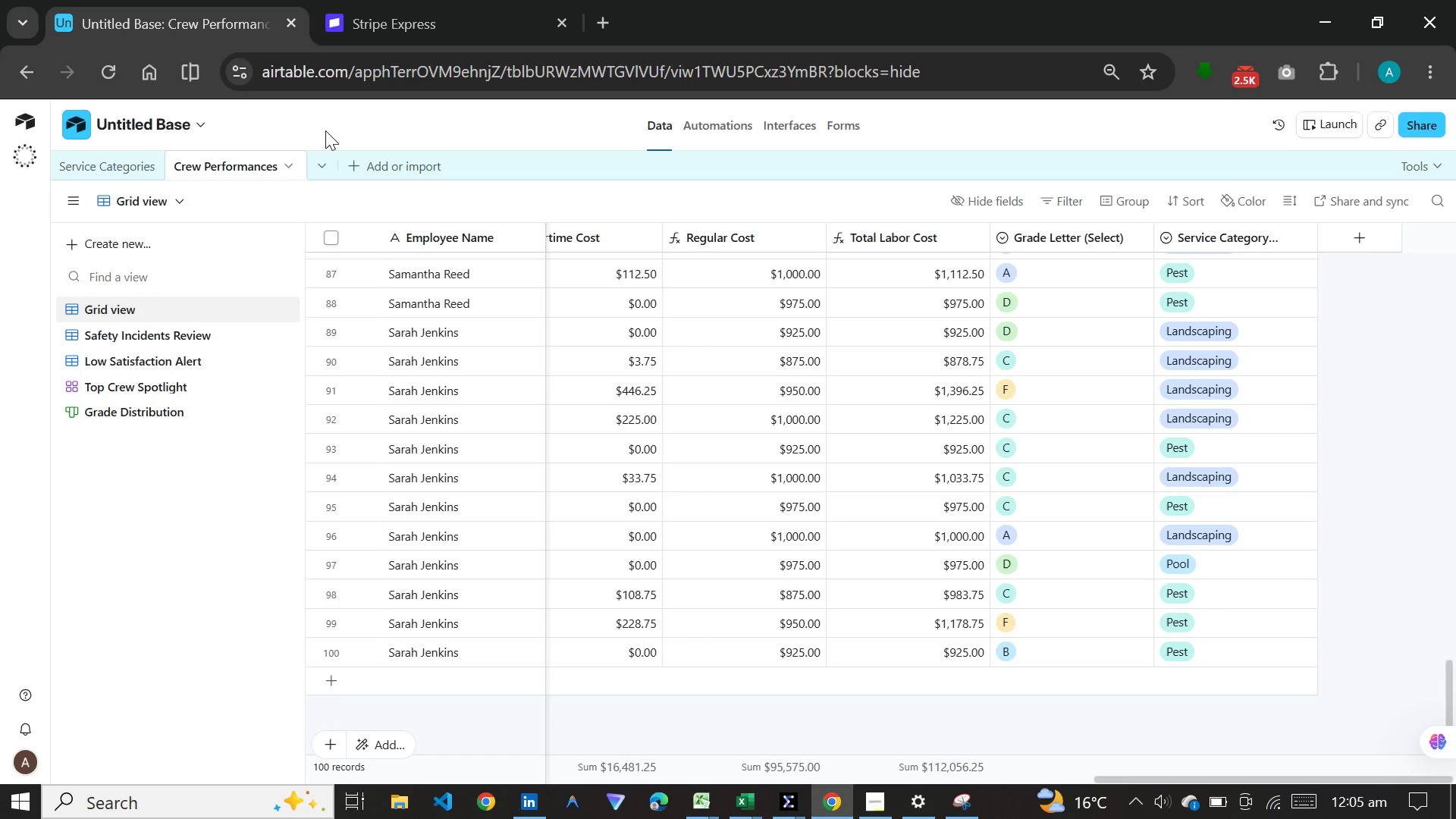 
left_click([230, 253])
 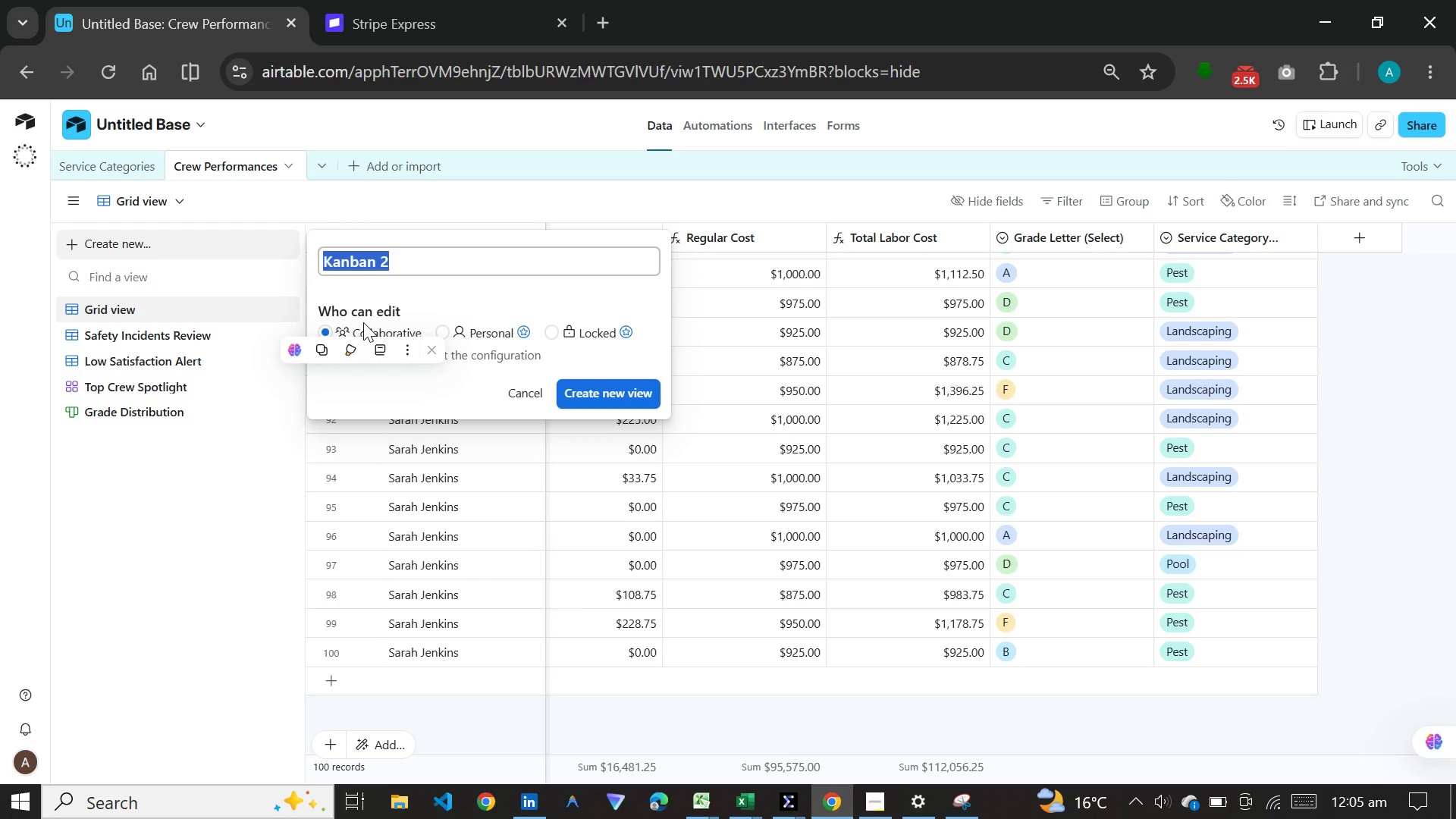 
type(Performance by Service)
 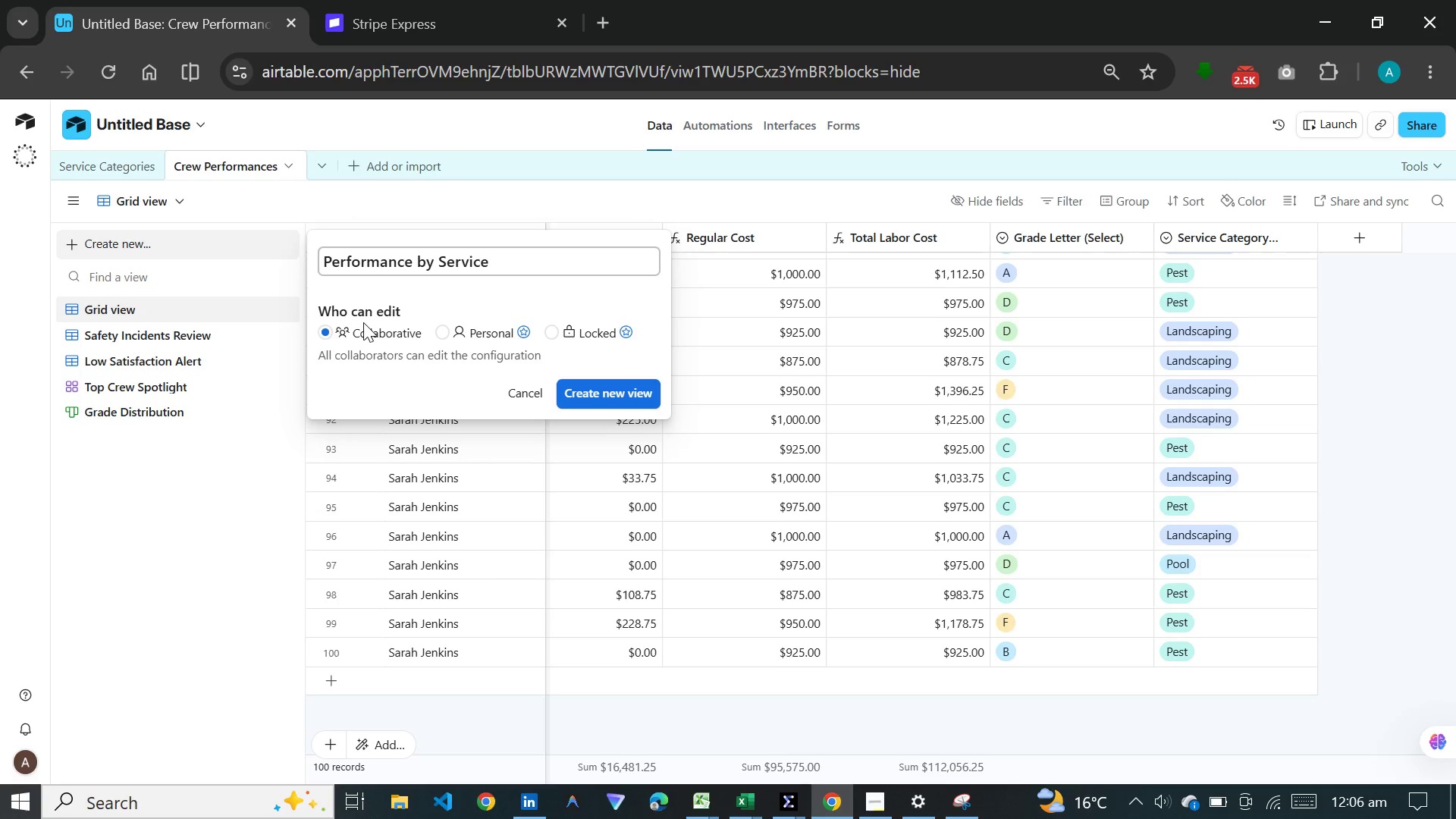 
key(Enter)
 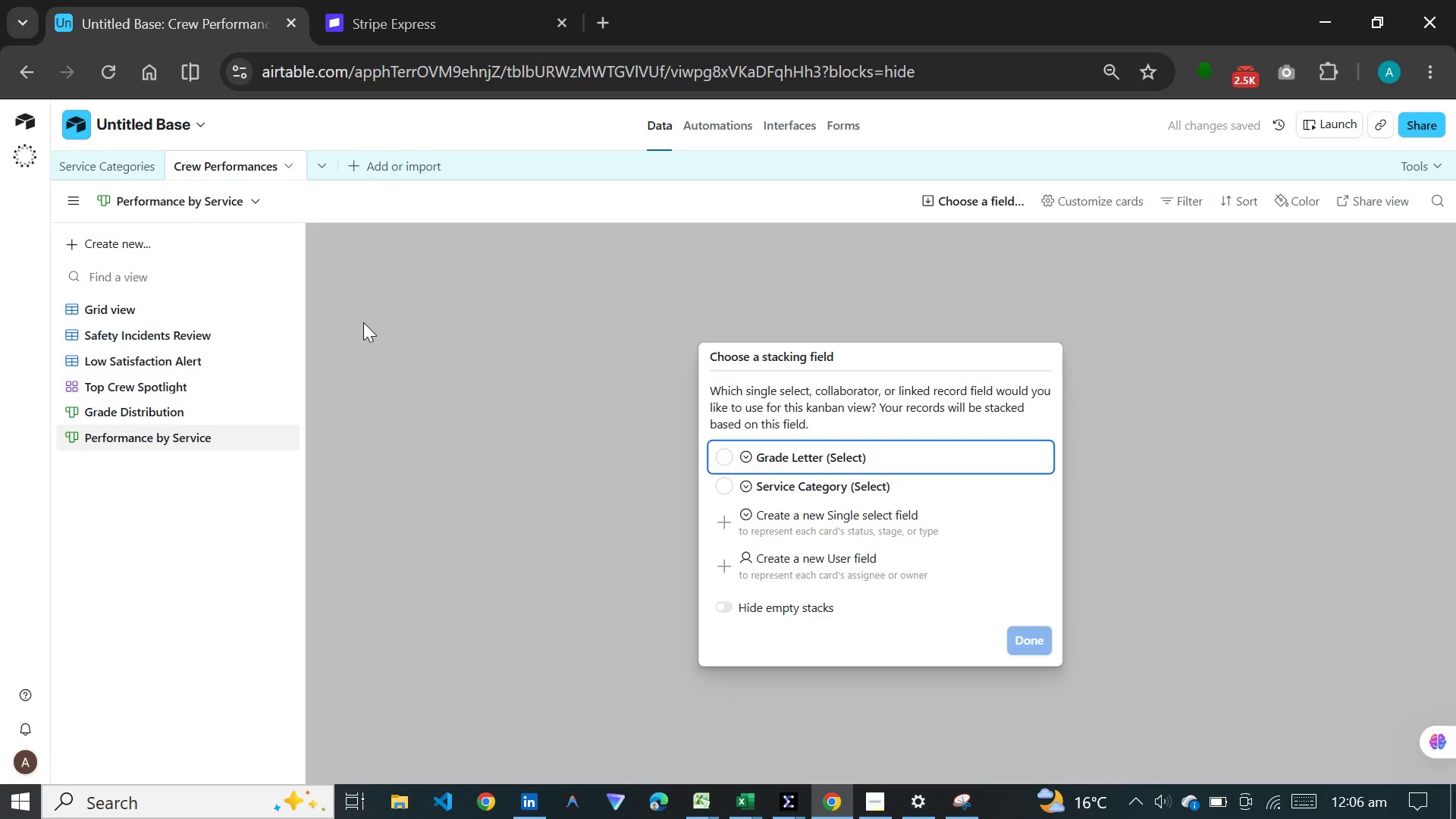 
wait(5.34)
 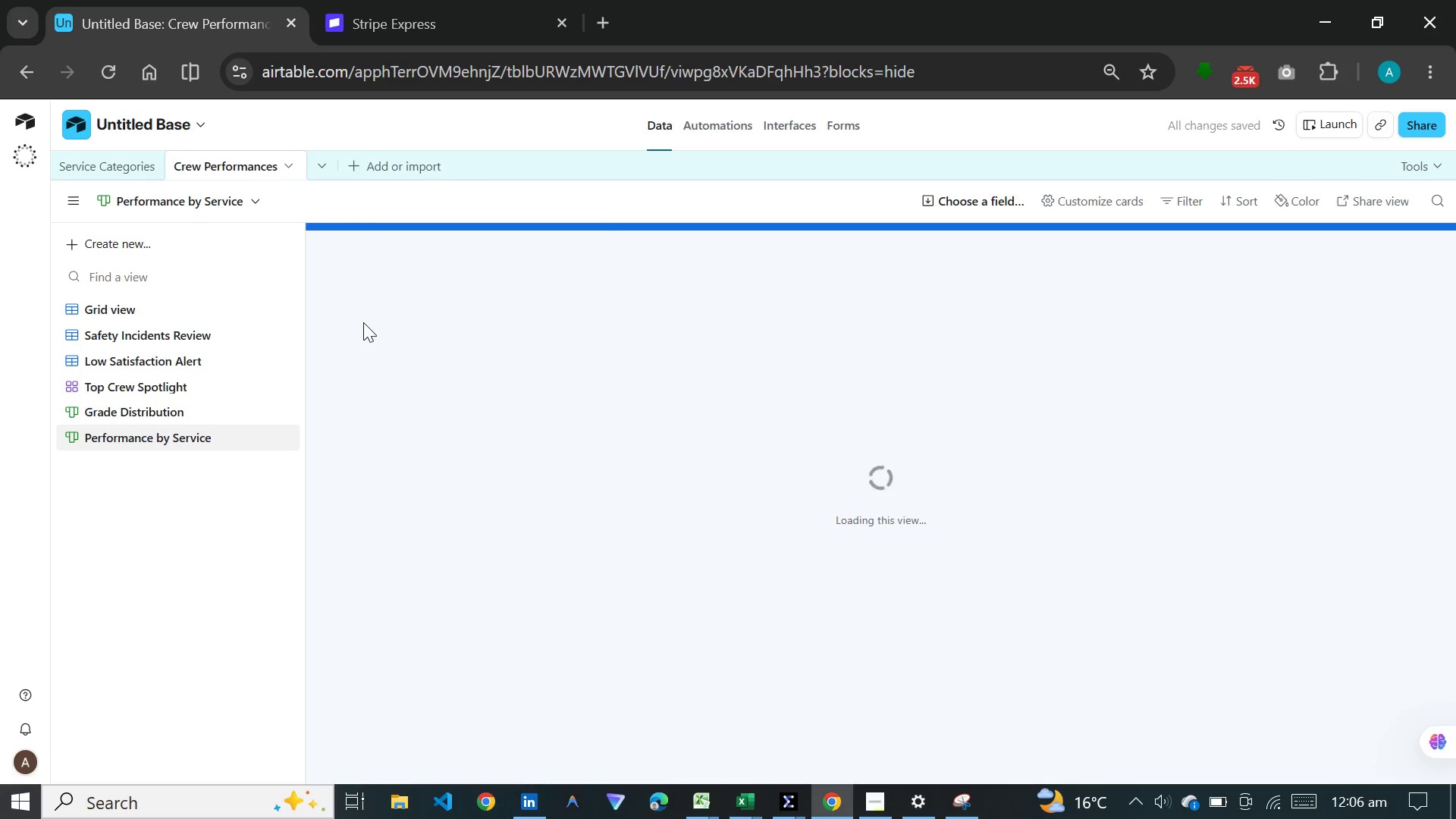 
left_click([871, 485])
 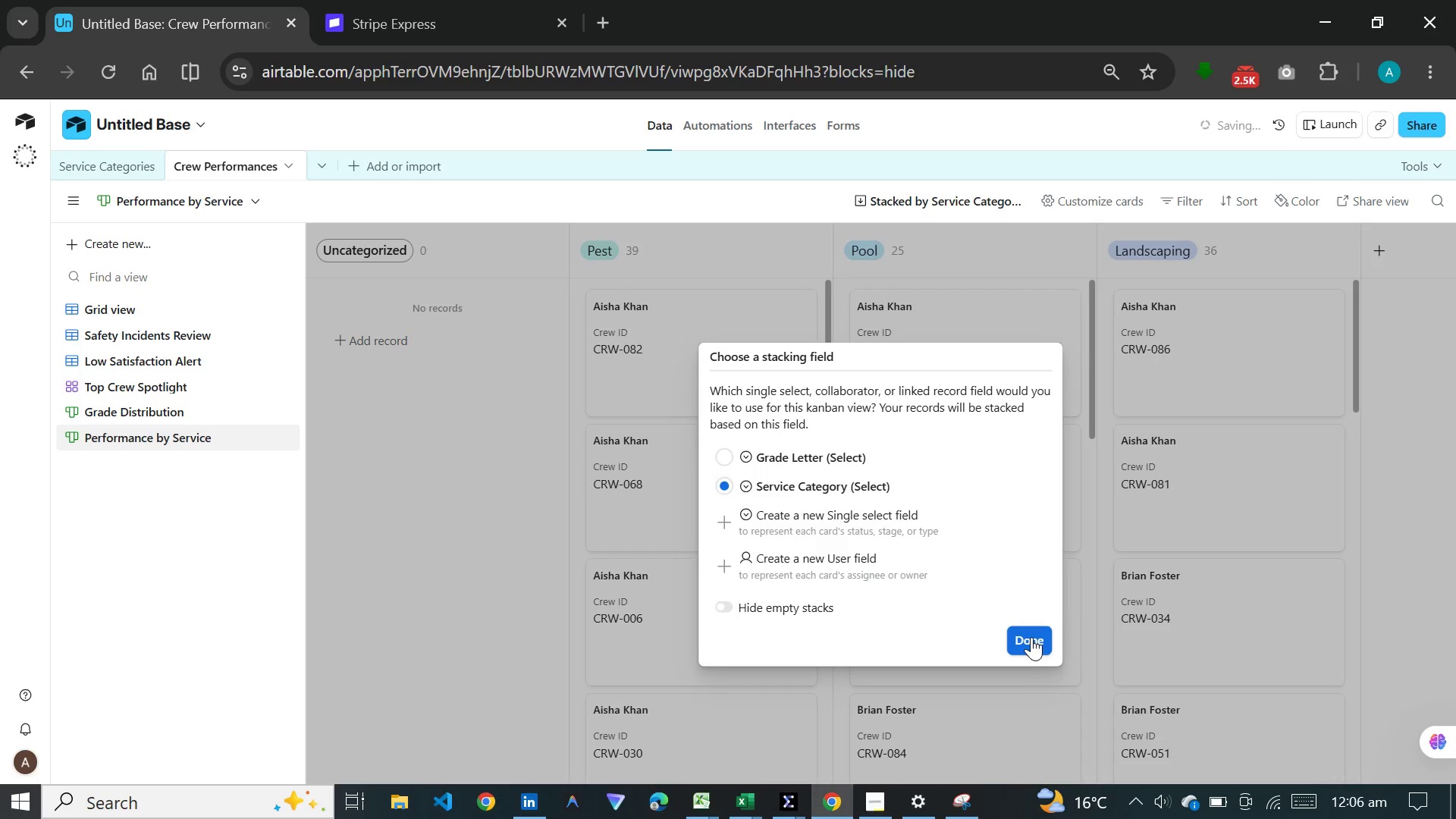 
left_click([1031, 637])
 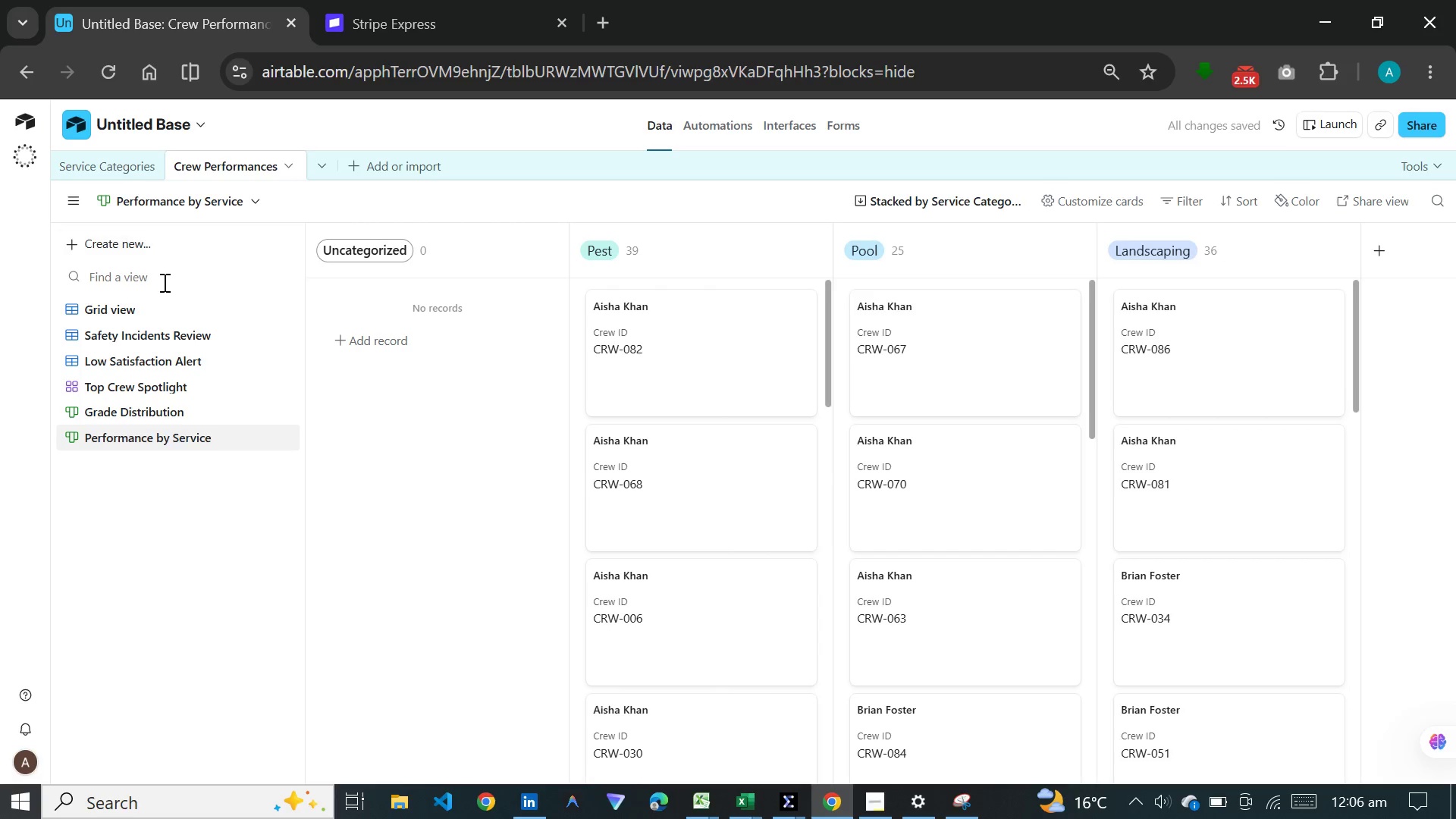 
wait(5.34)
 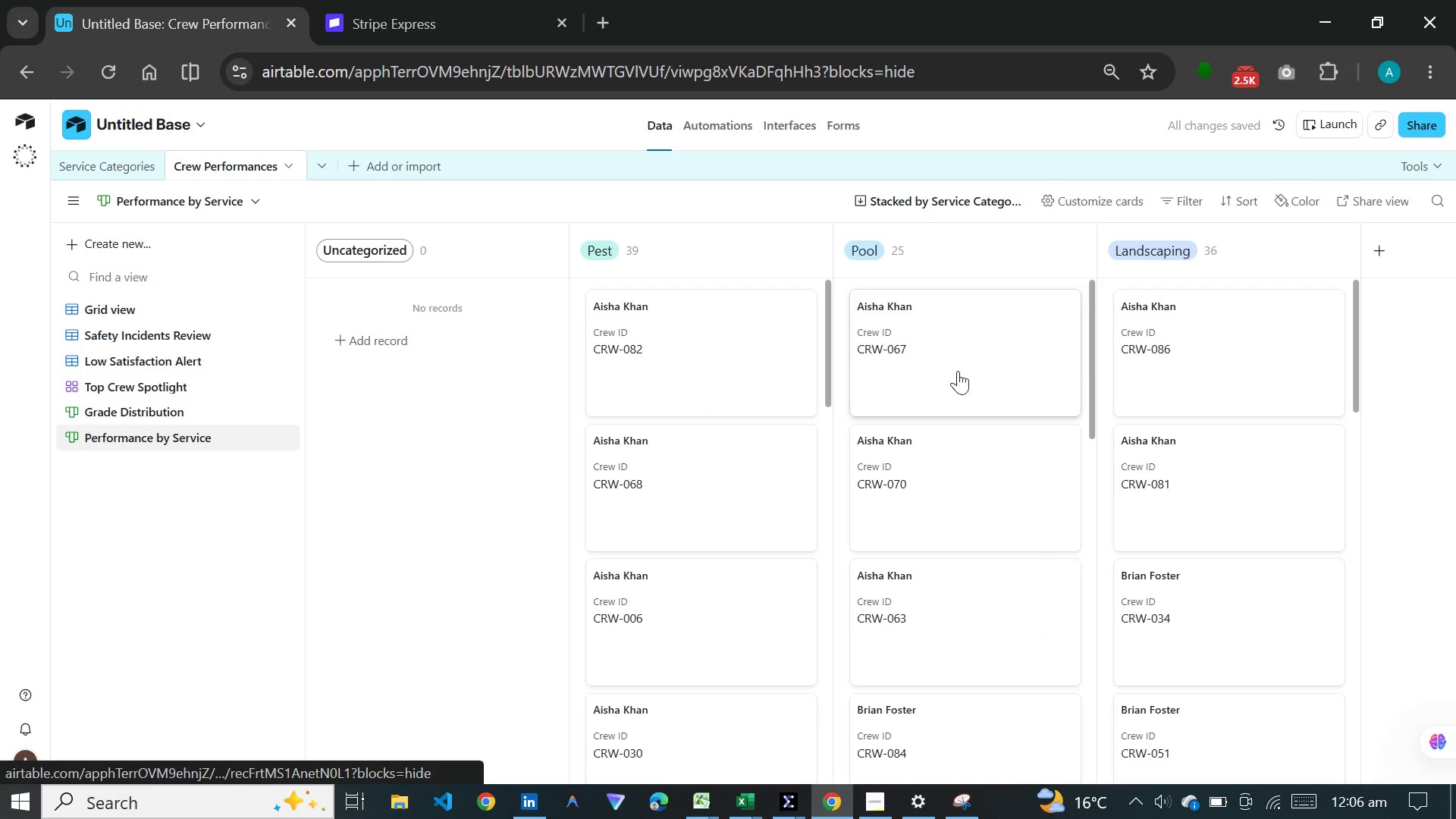 
left_click([115, 316])
 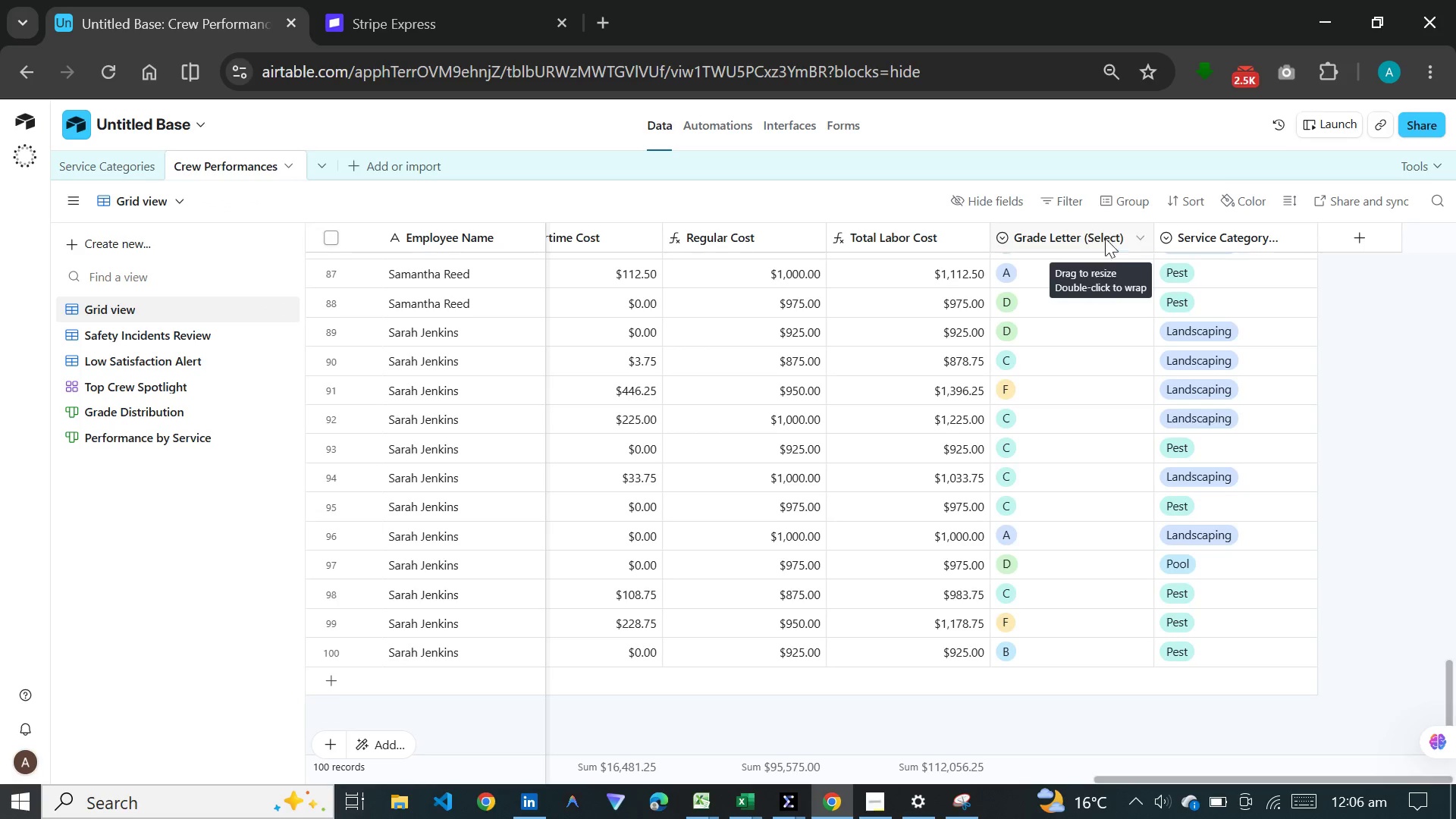 
double_click([1244, 240])
 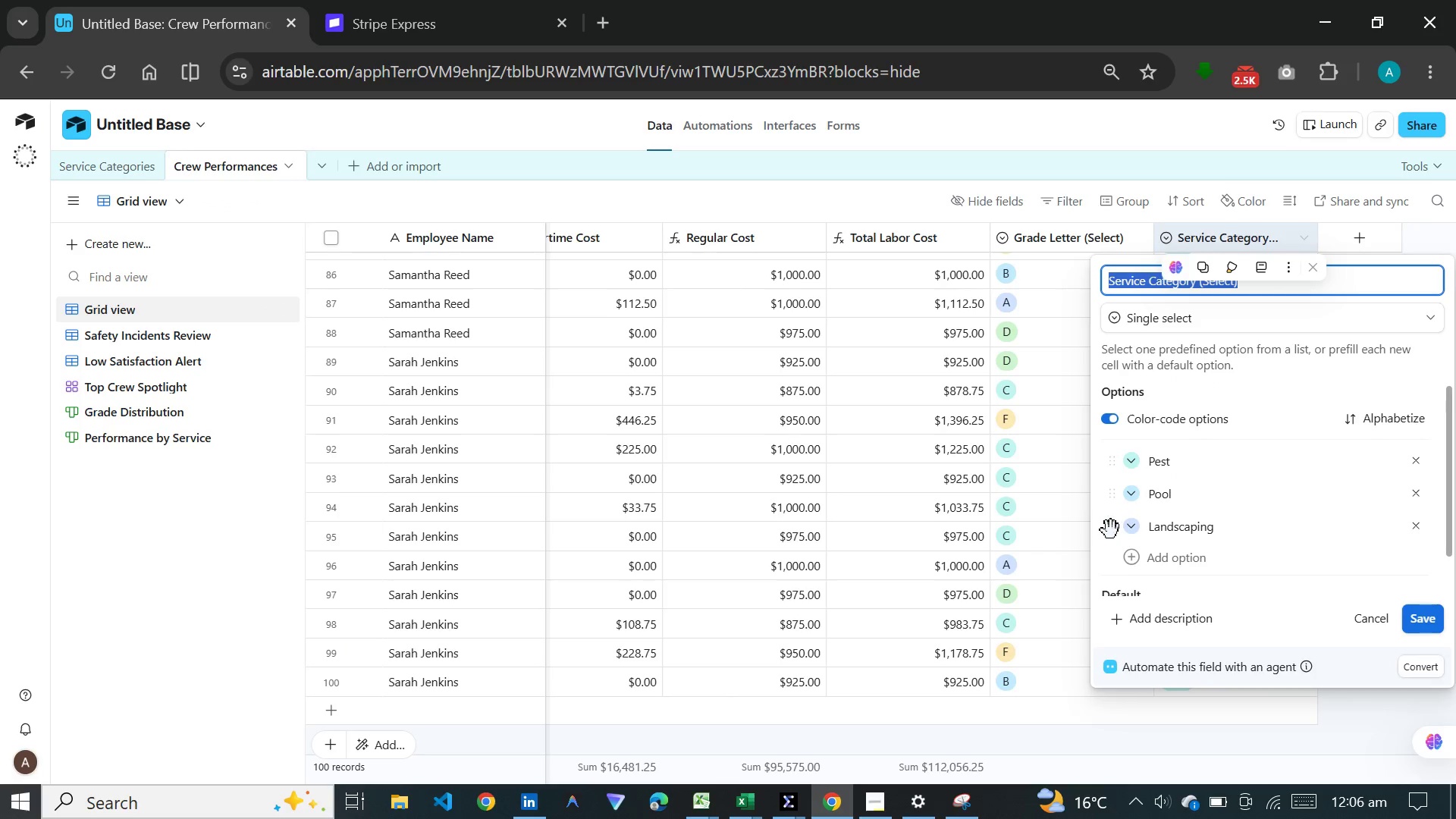 
left_click_drag(start_coordinate=[1118, 532], to_coordinate=[1118, 465])
 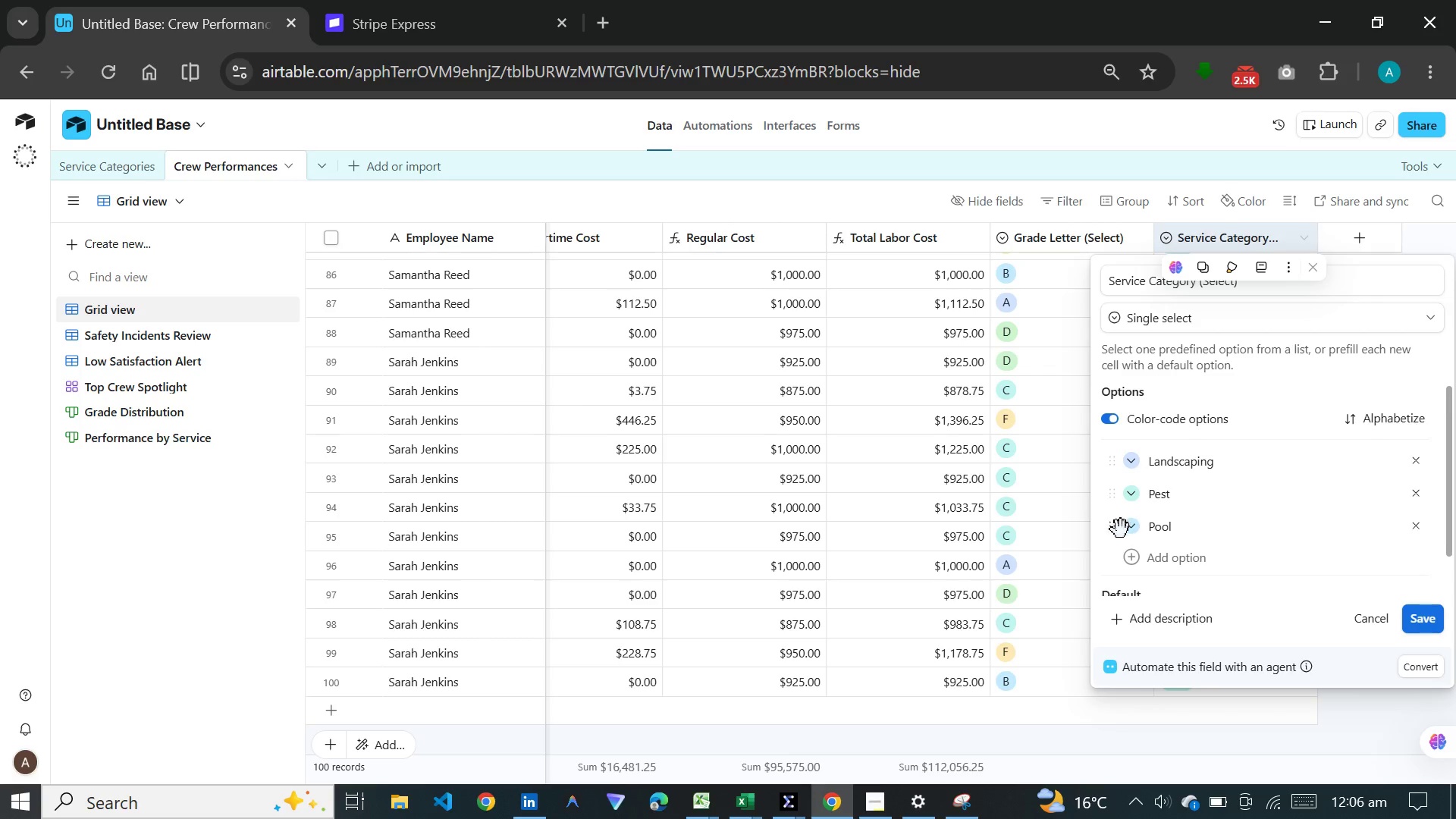 
left_click_drag(start_coordinate=[1119, 529], to_coordinate=[1115, 495])
 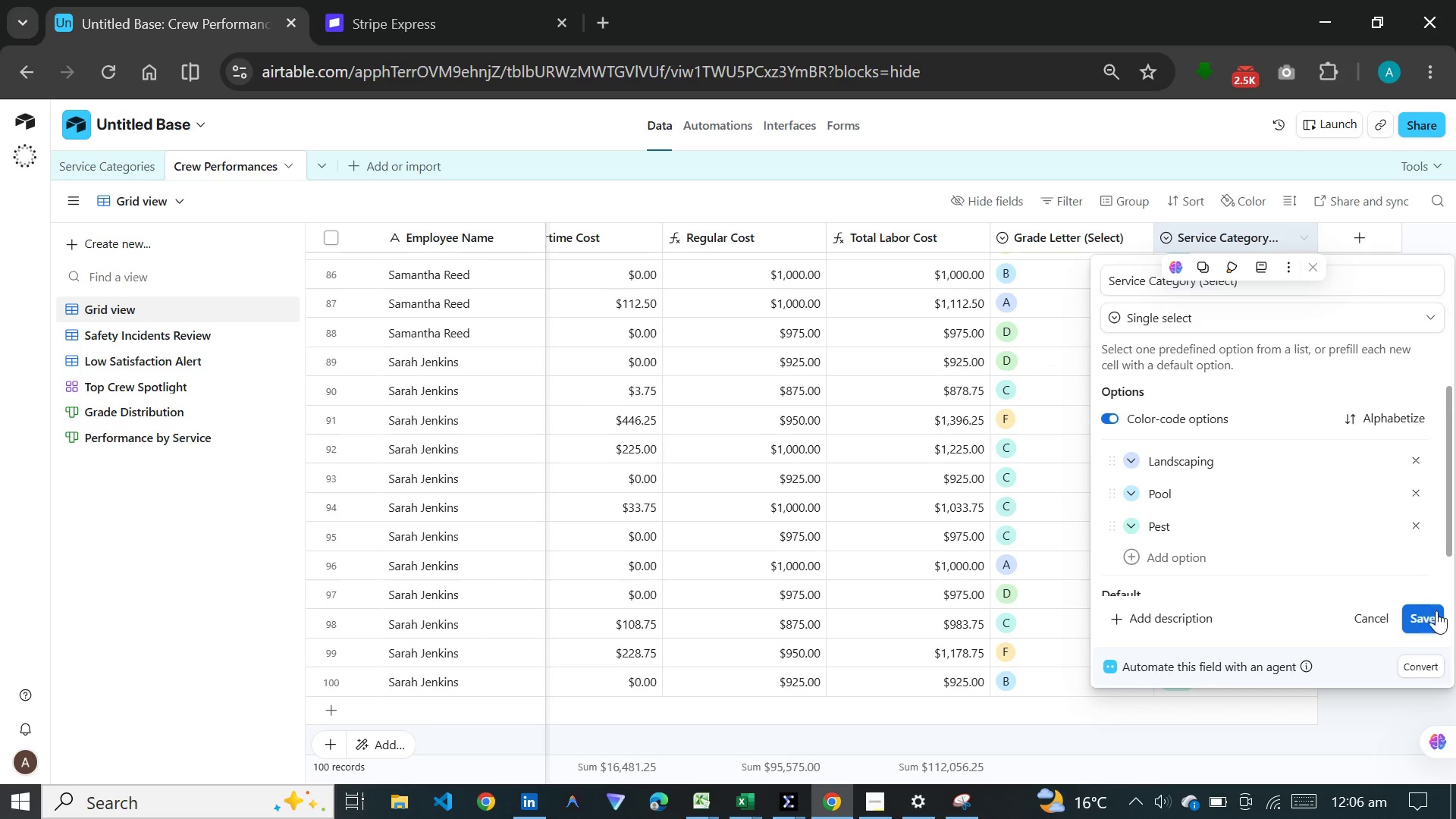 
left_click([1436, 610])
 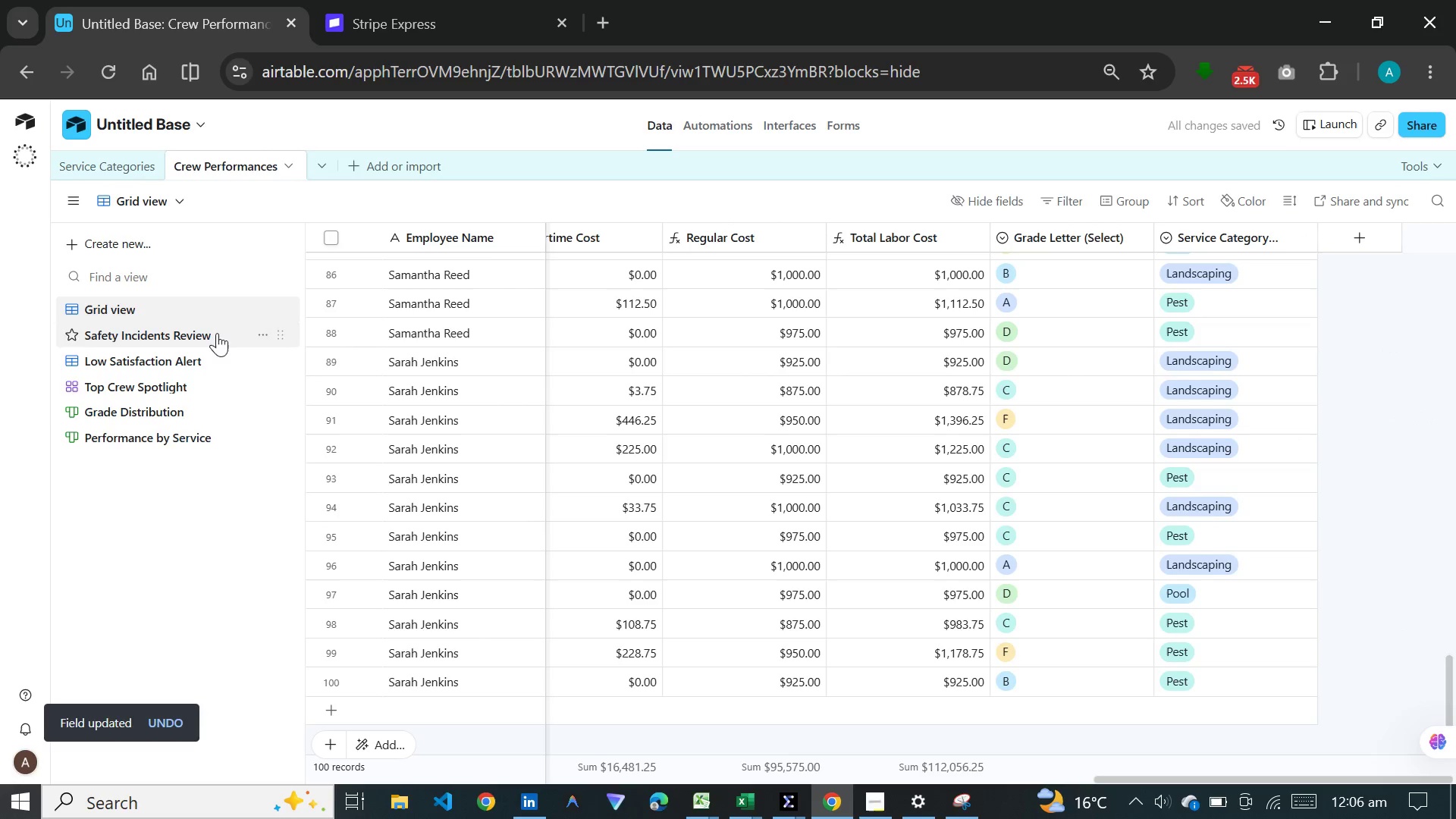 
left_click([202, 426])
 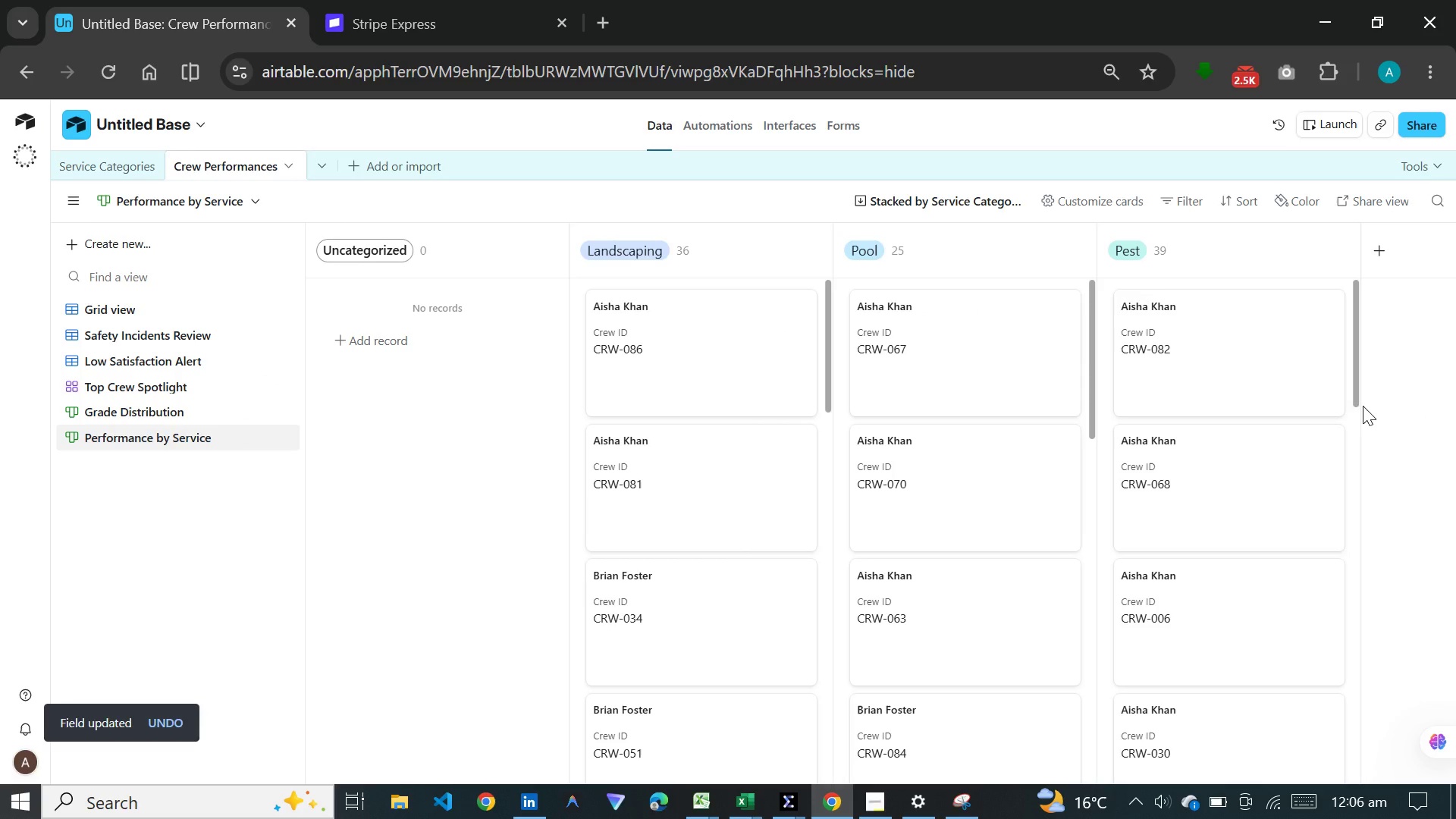 
wait(9.8)
 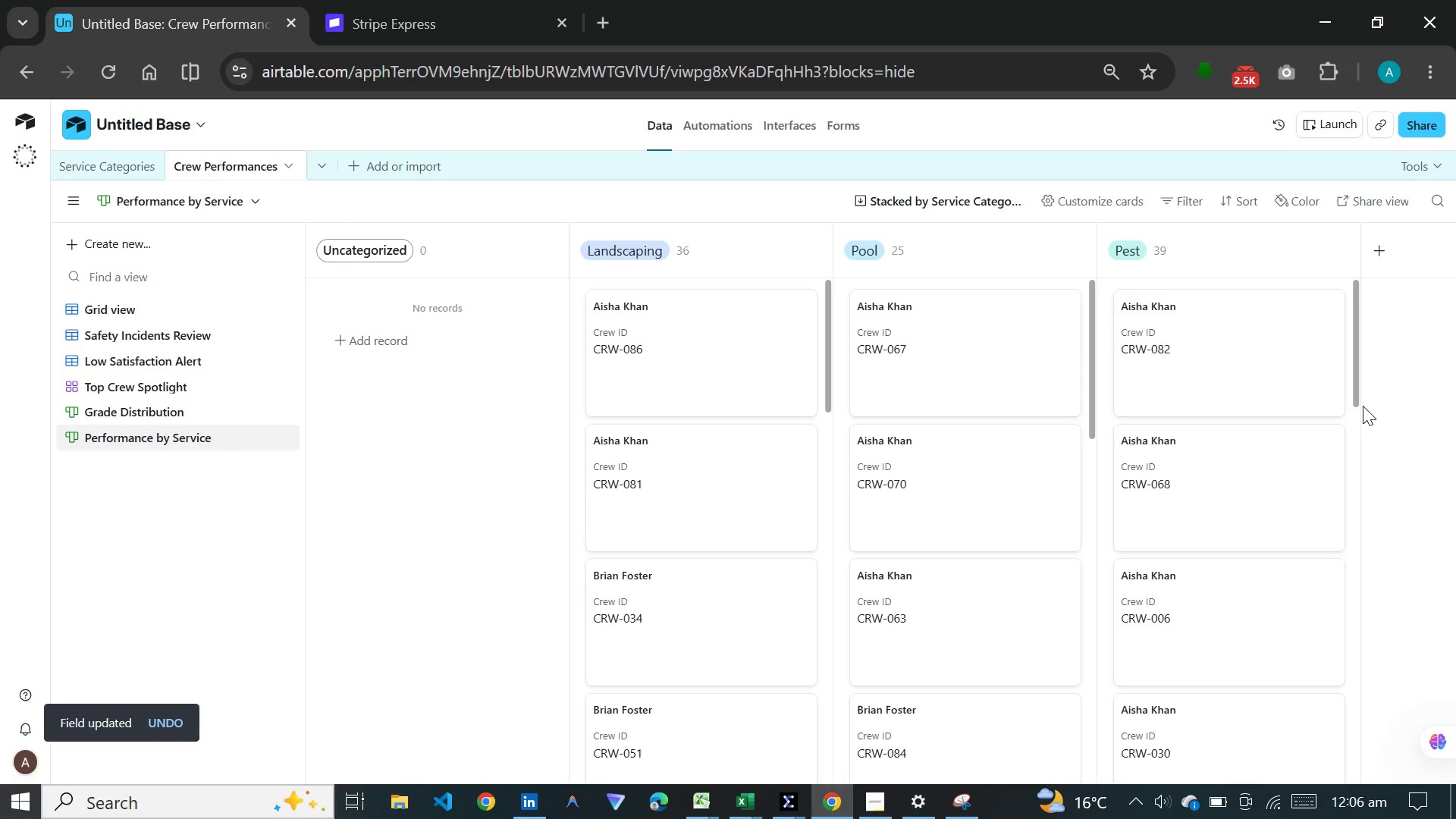 
left_click([1040, 190])
 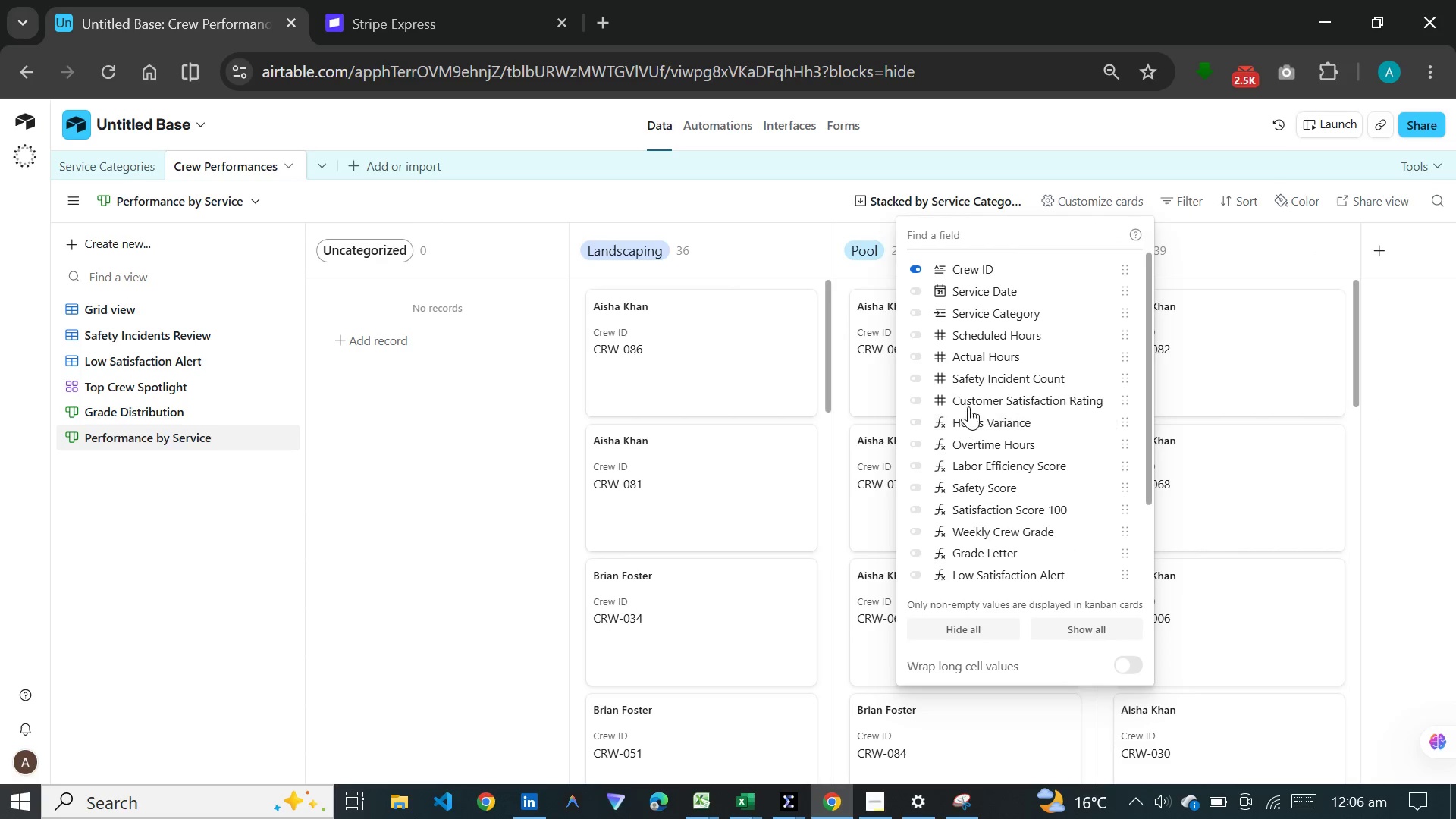 
left_click([970, 404])
 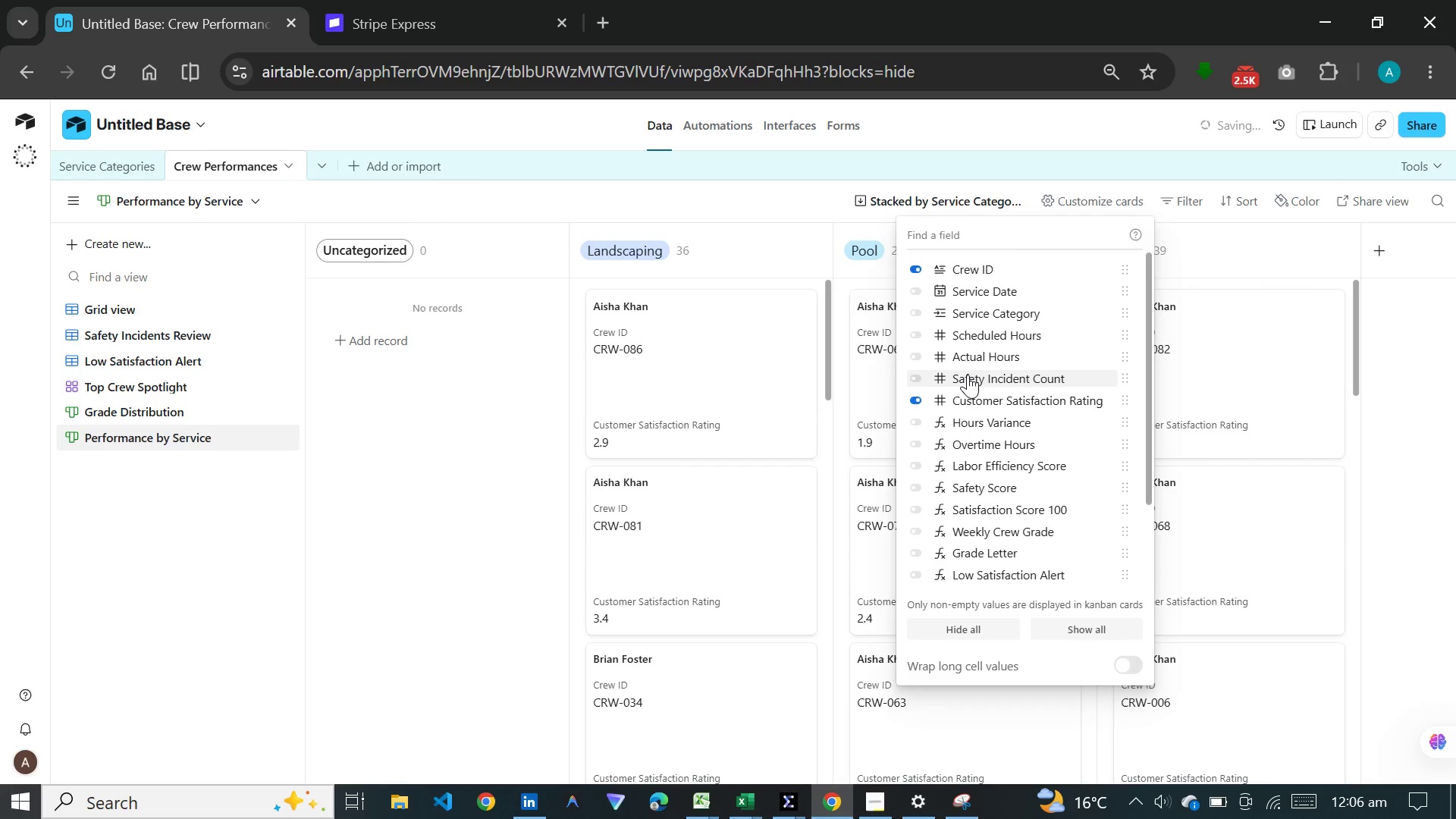 
left_click([968, 375])
 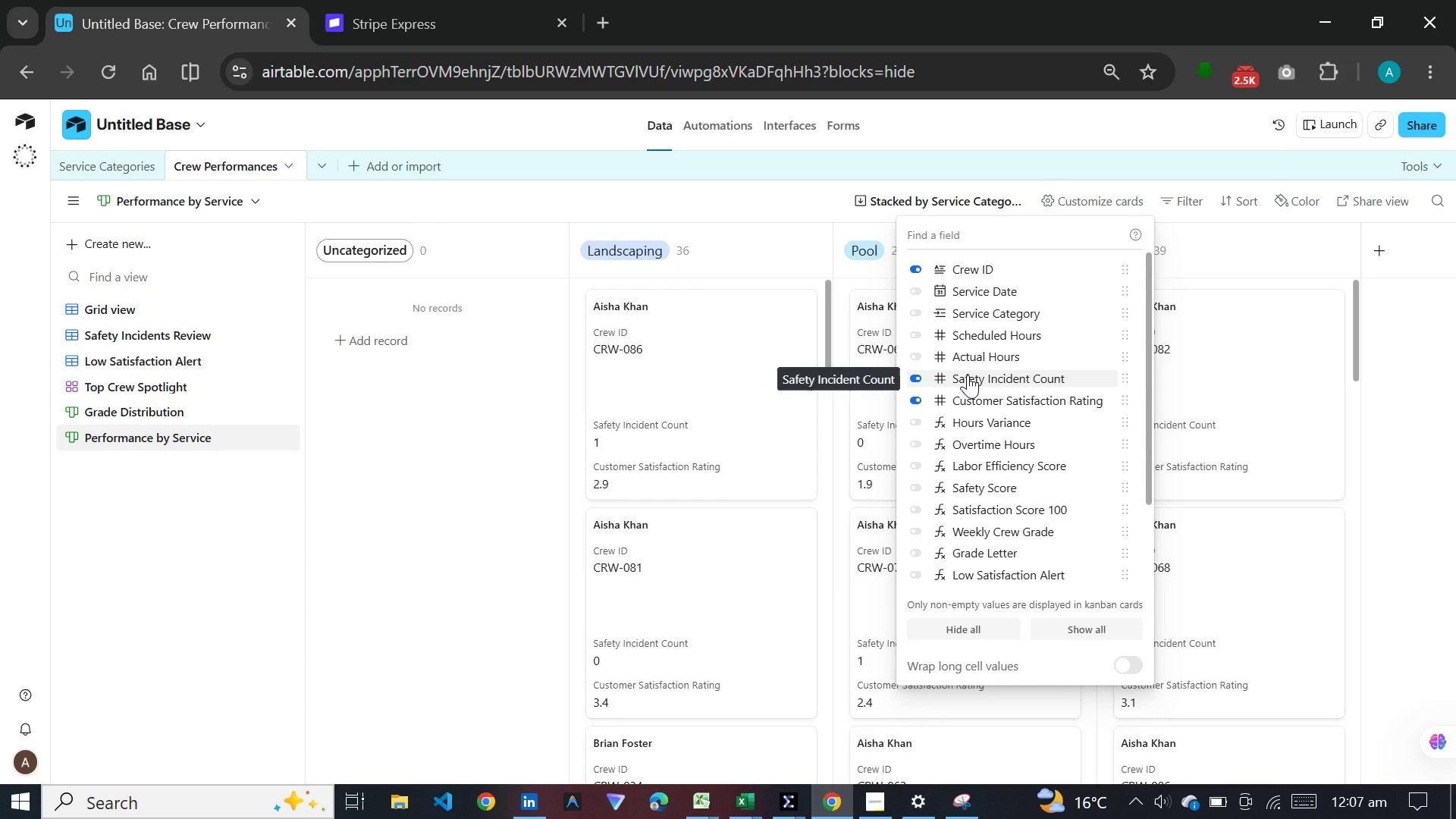 
wait(19.19)
 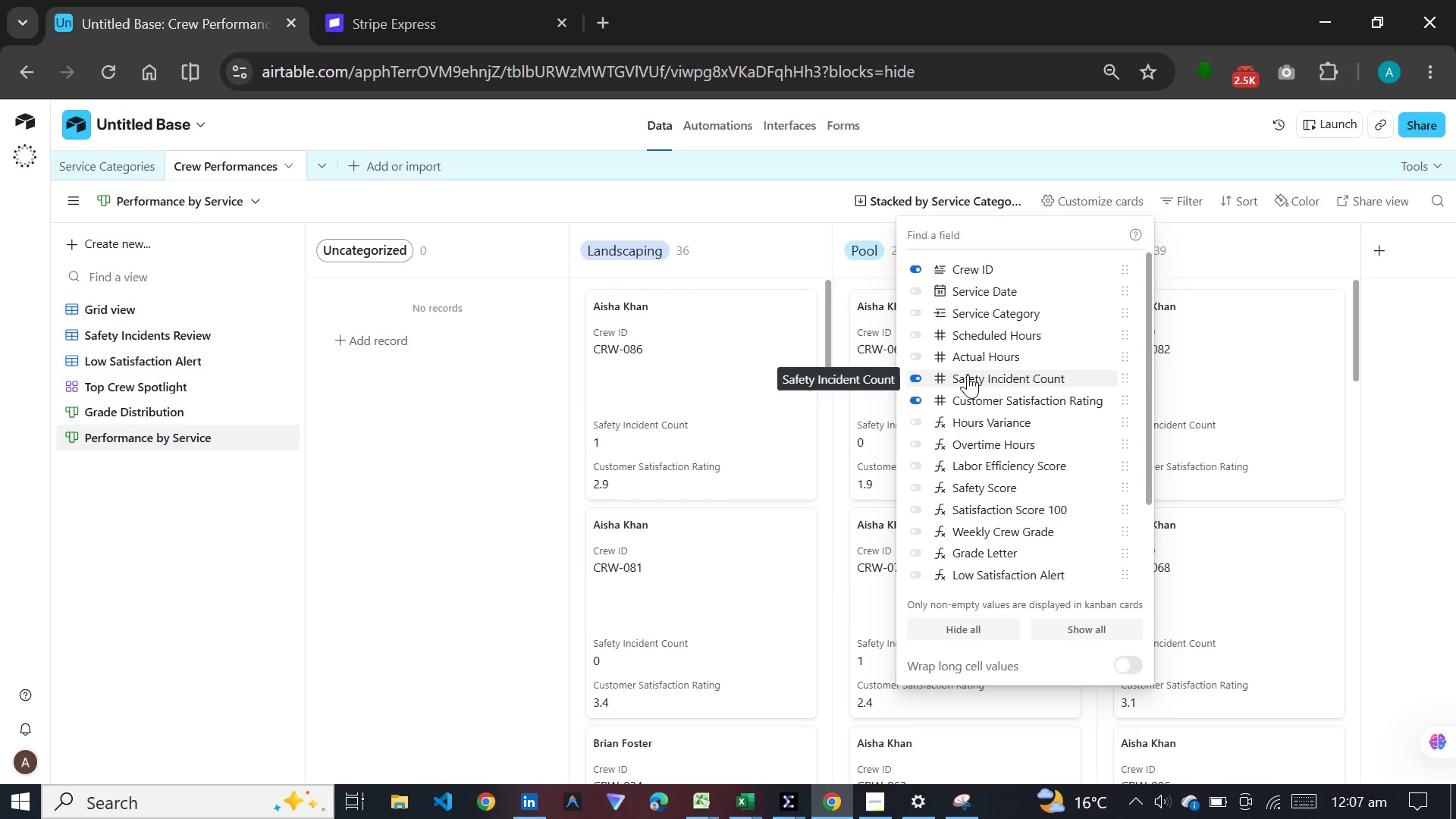 
left_click([779, 115])
 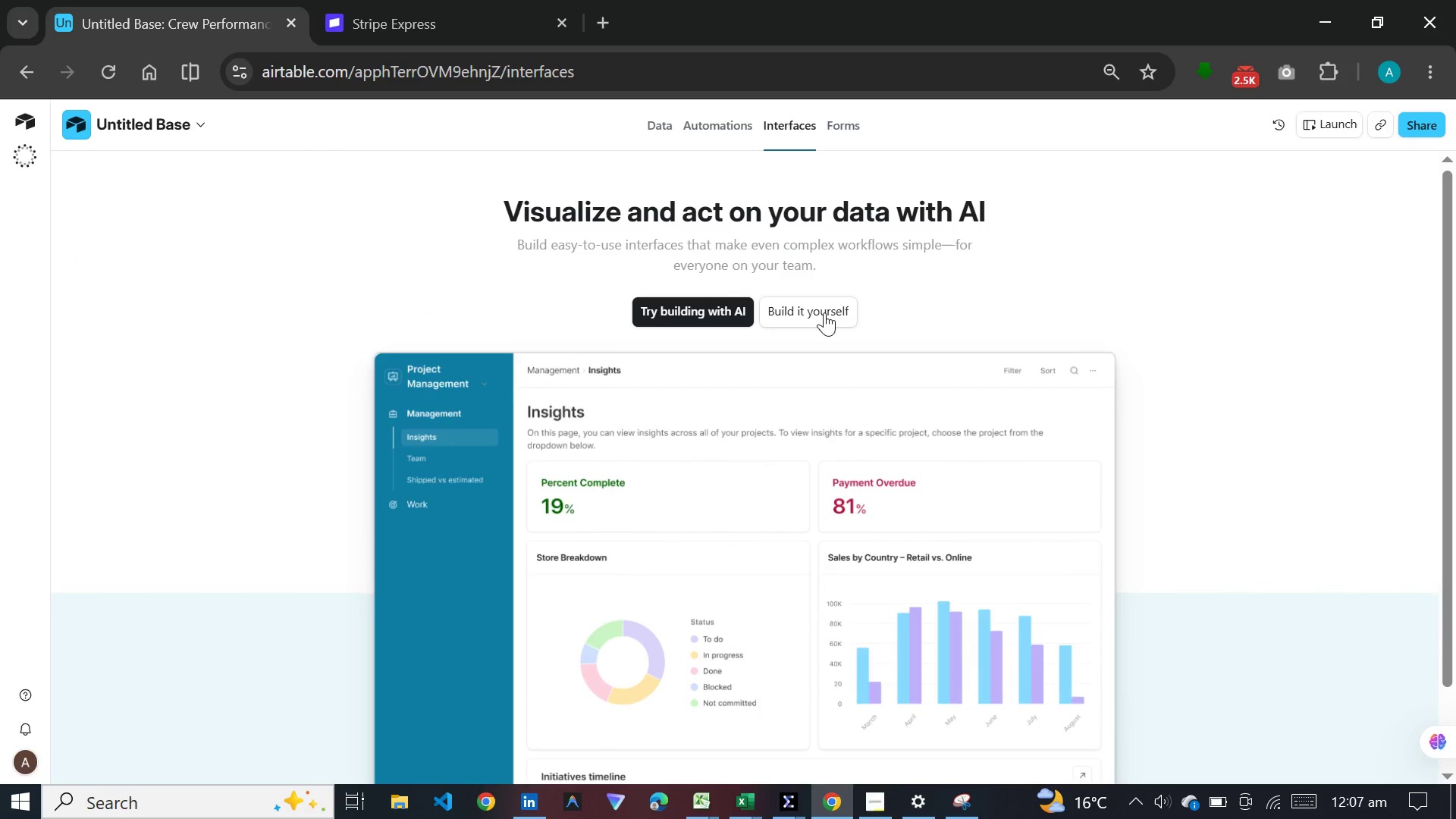 
left_click([824, 312])
 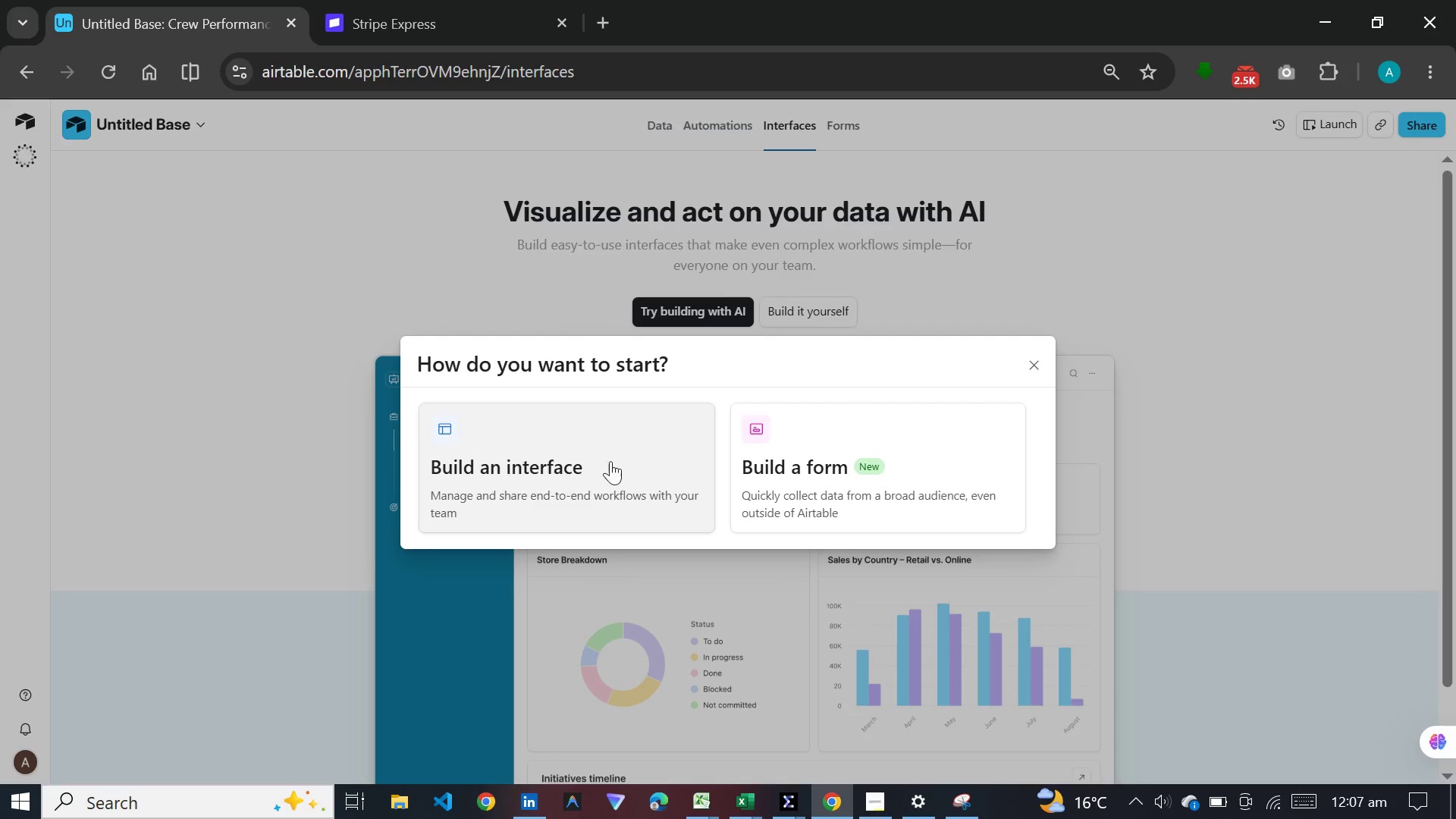 
left_click([605, 469])
 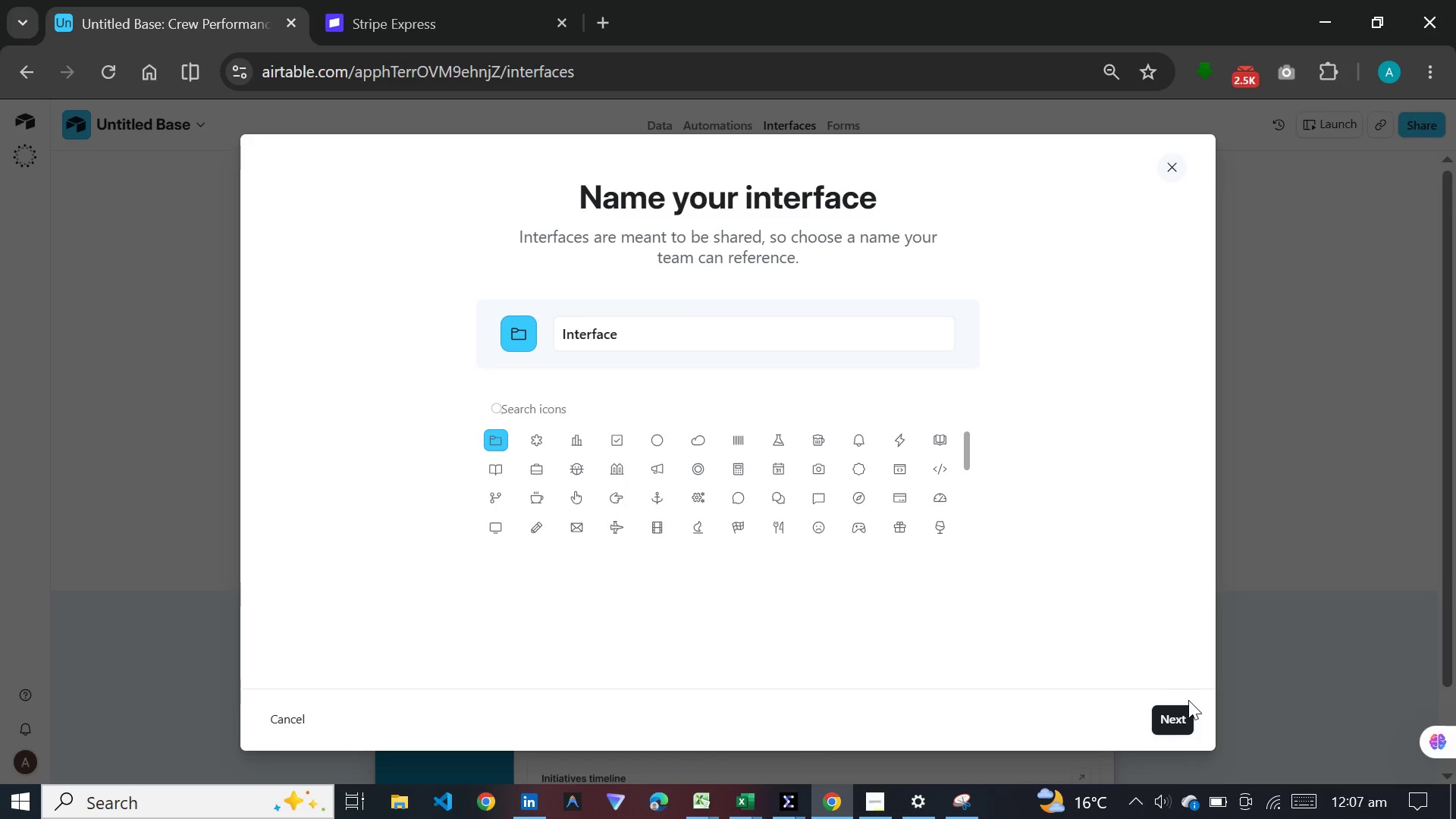 
left_click([1186, 720])
 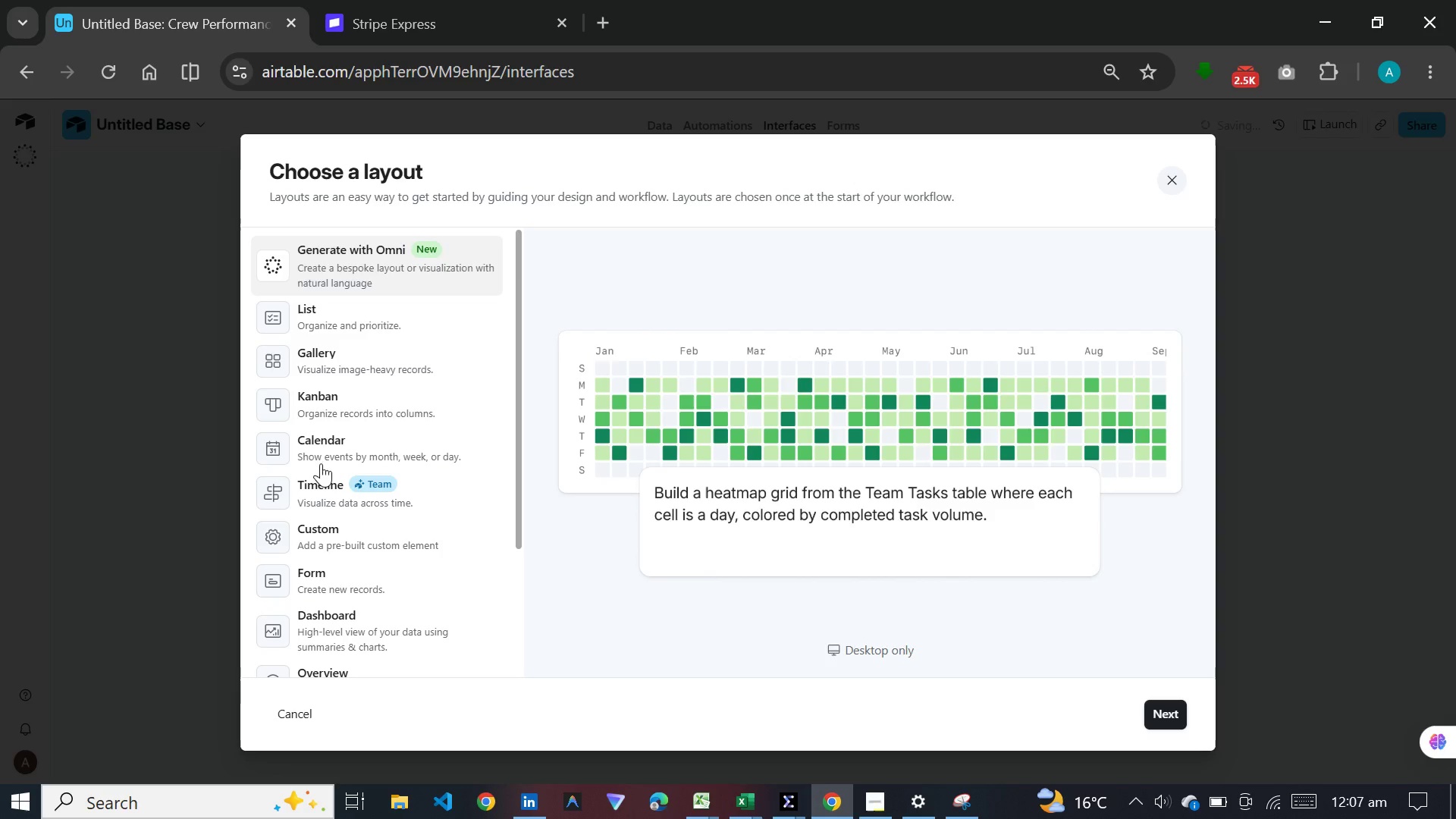 
scroll: coordinate [307, 424], scroll_direction: down, amount: 9.0
 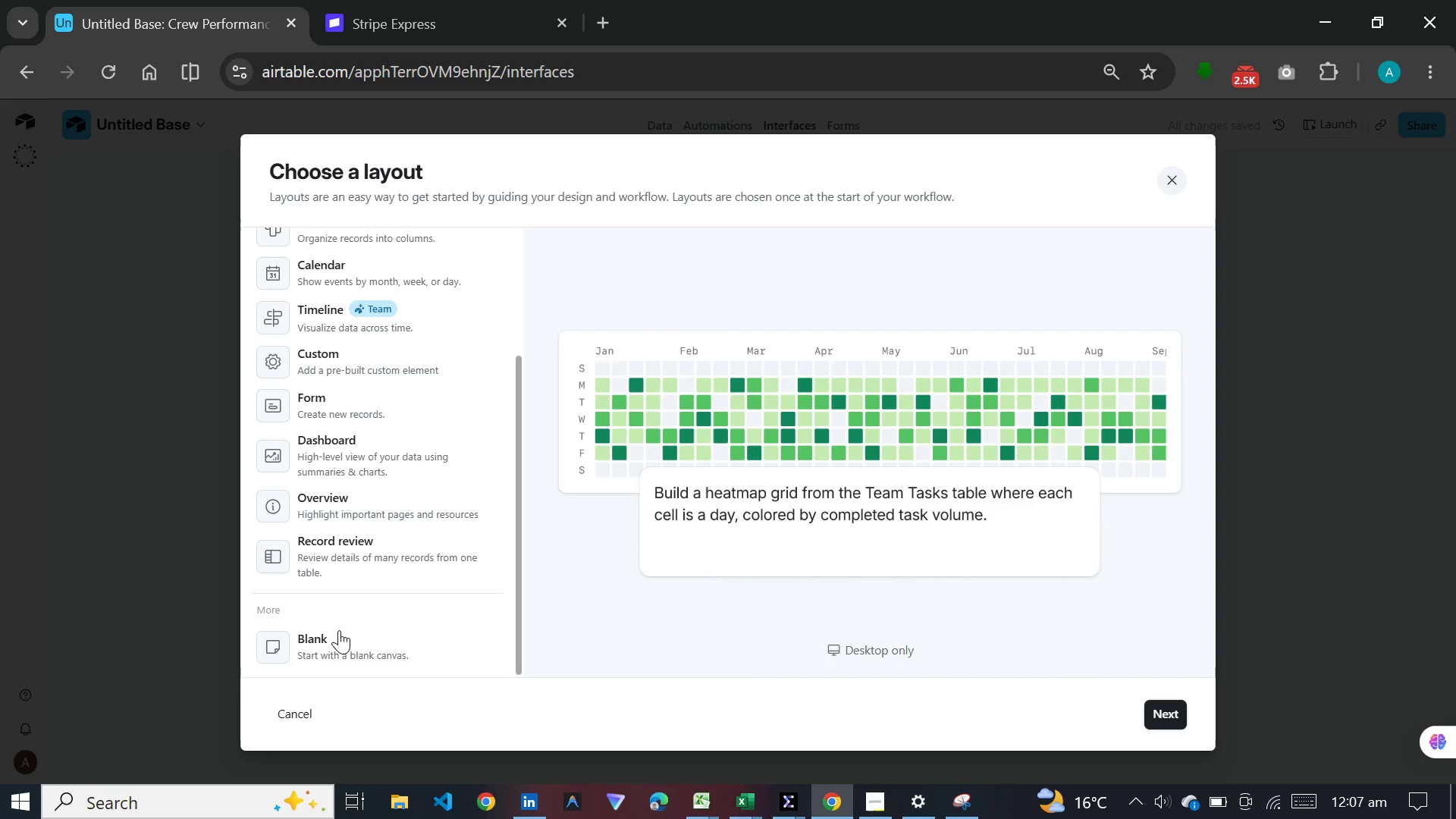 
left_click([347, 634])
 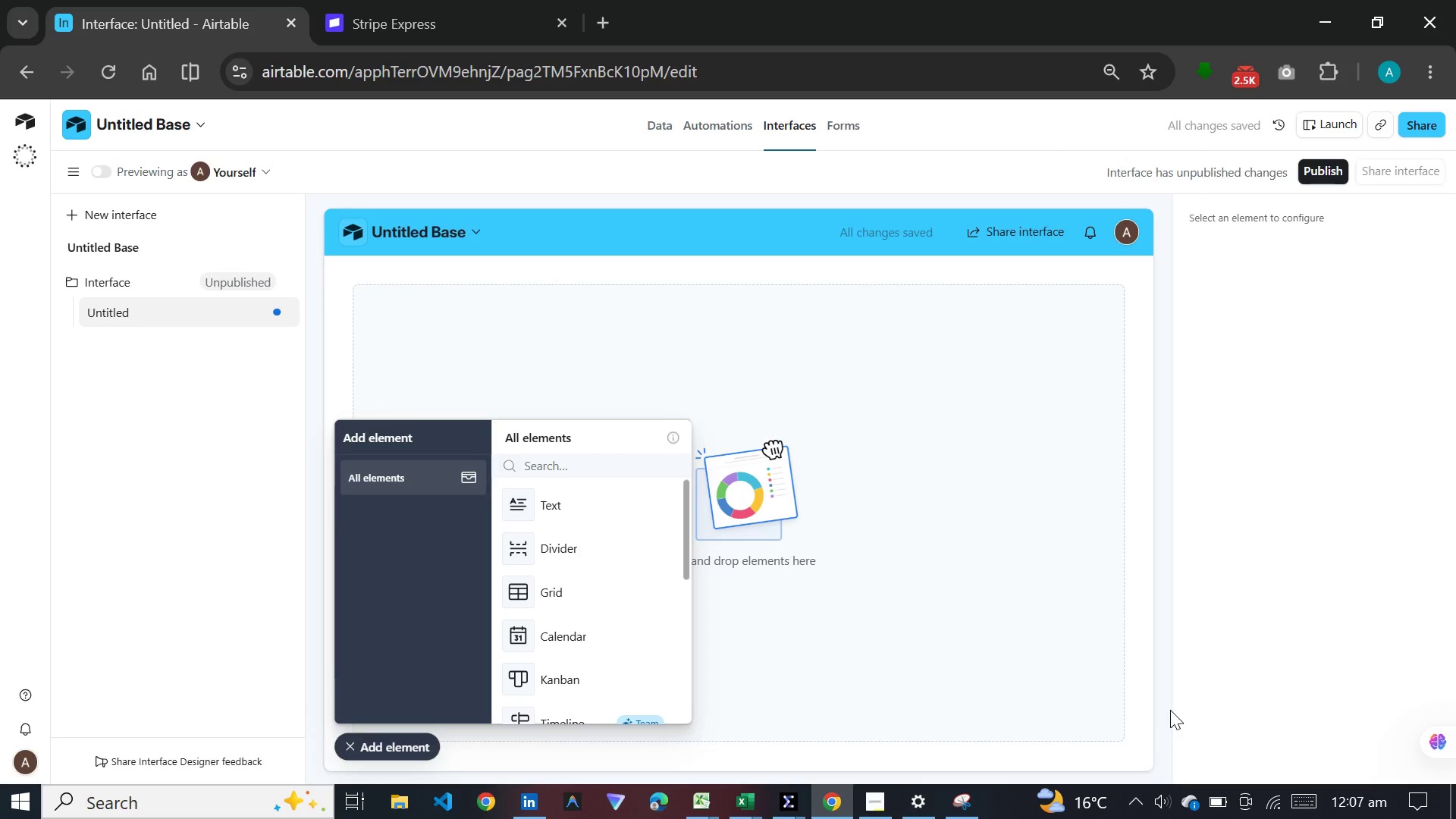 
wait(5.09)
 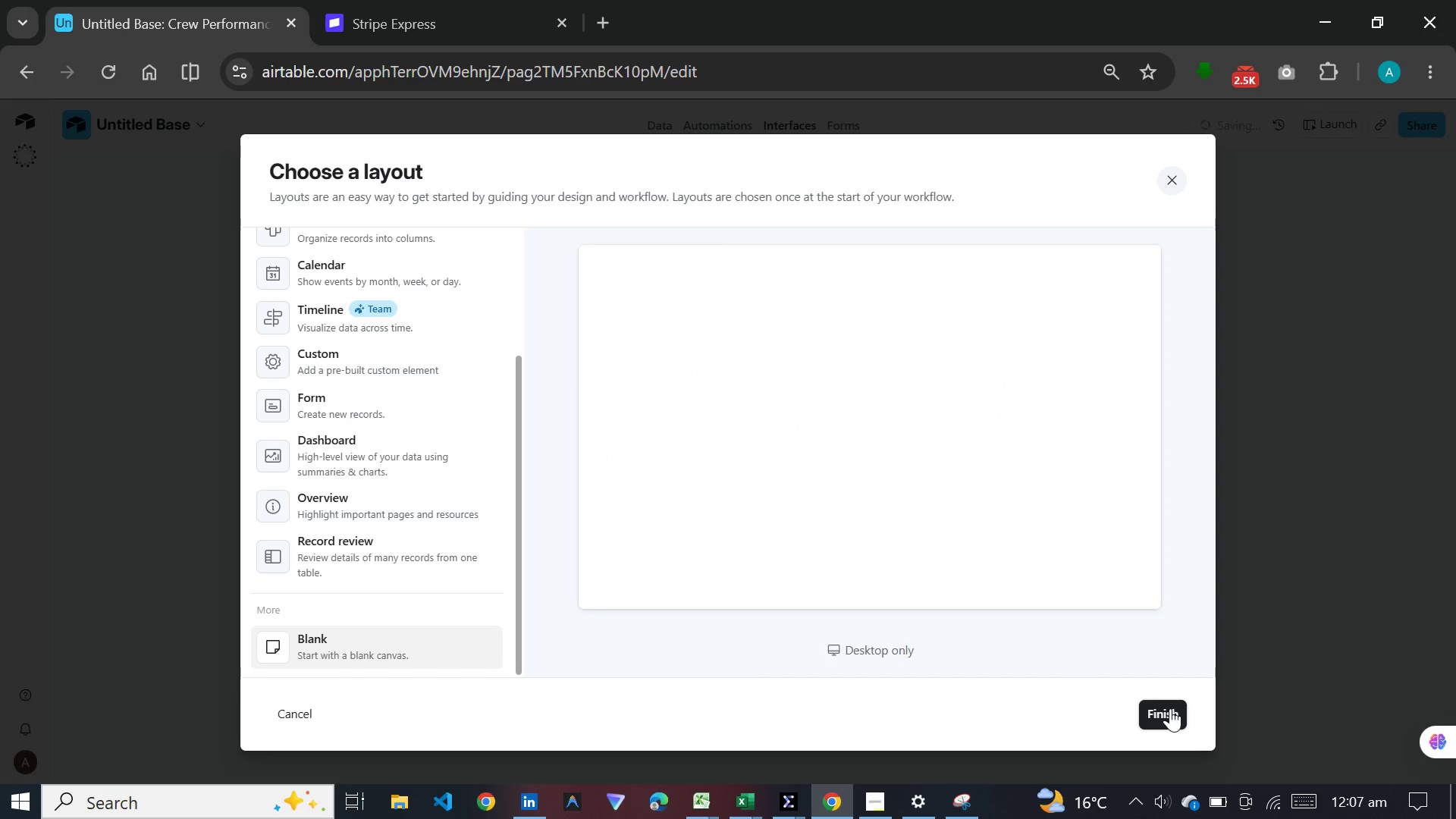 
scroll: coordinate [625, 566], scroll_direction: down, amount: 6.0
 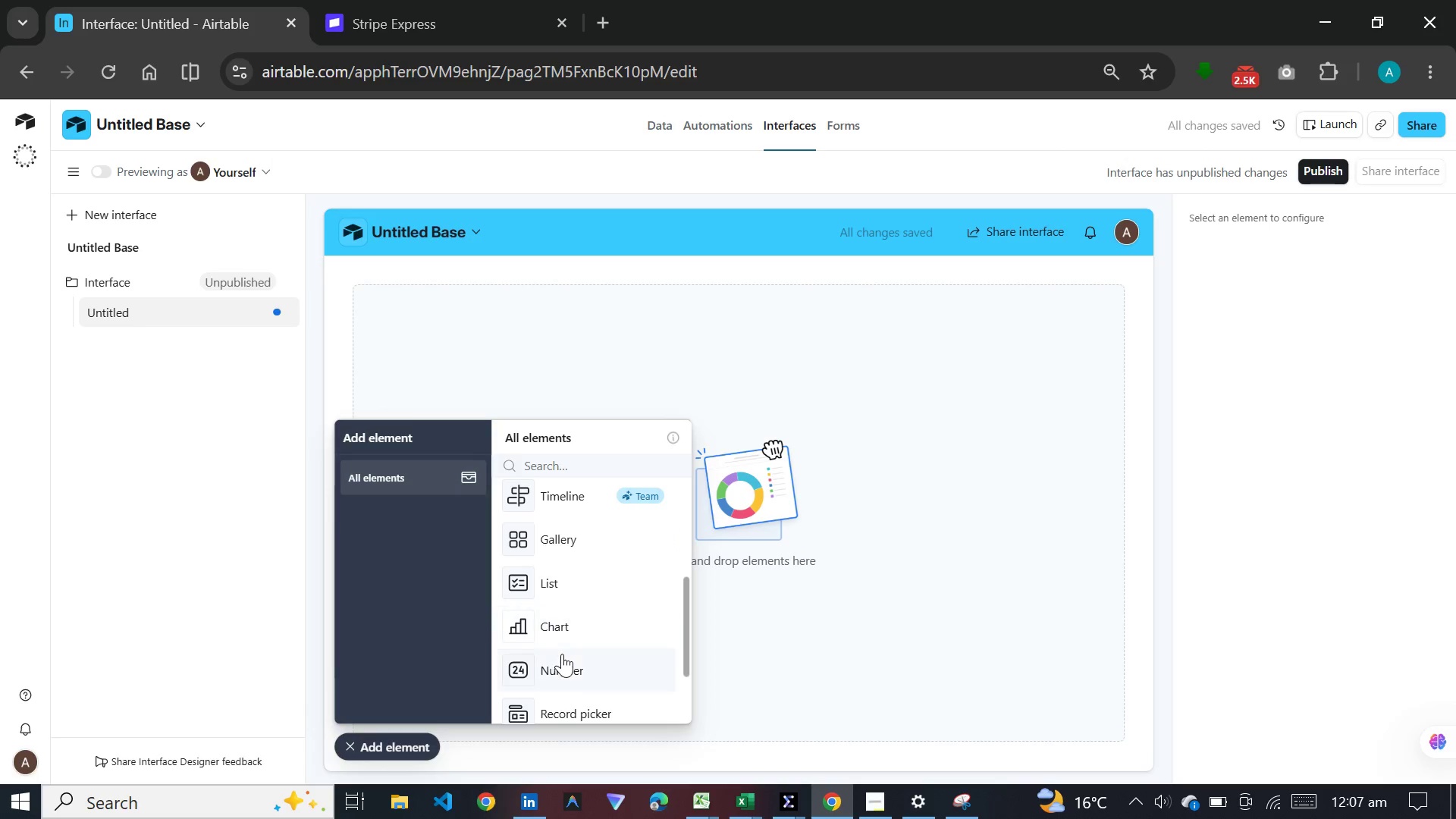 
left_click([562, 662])
 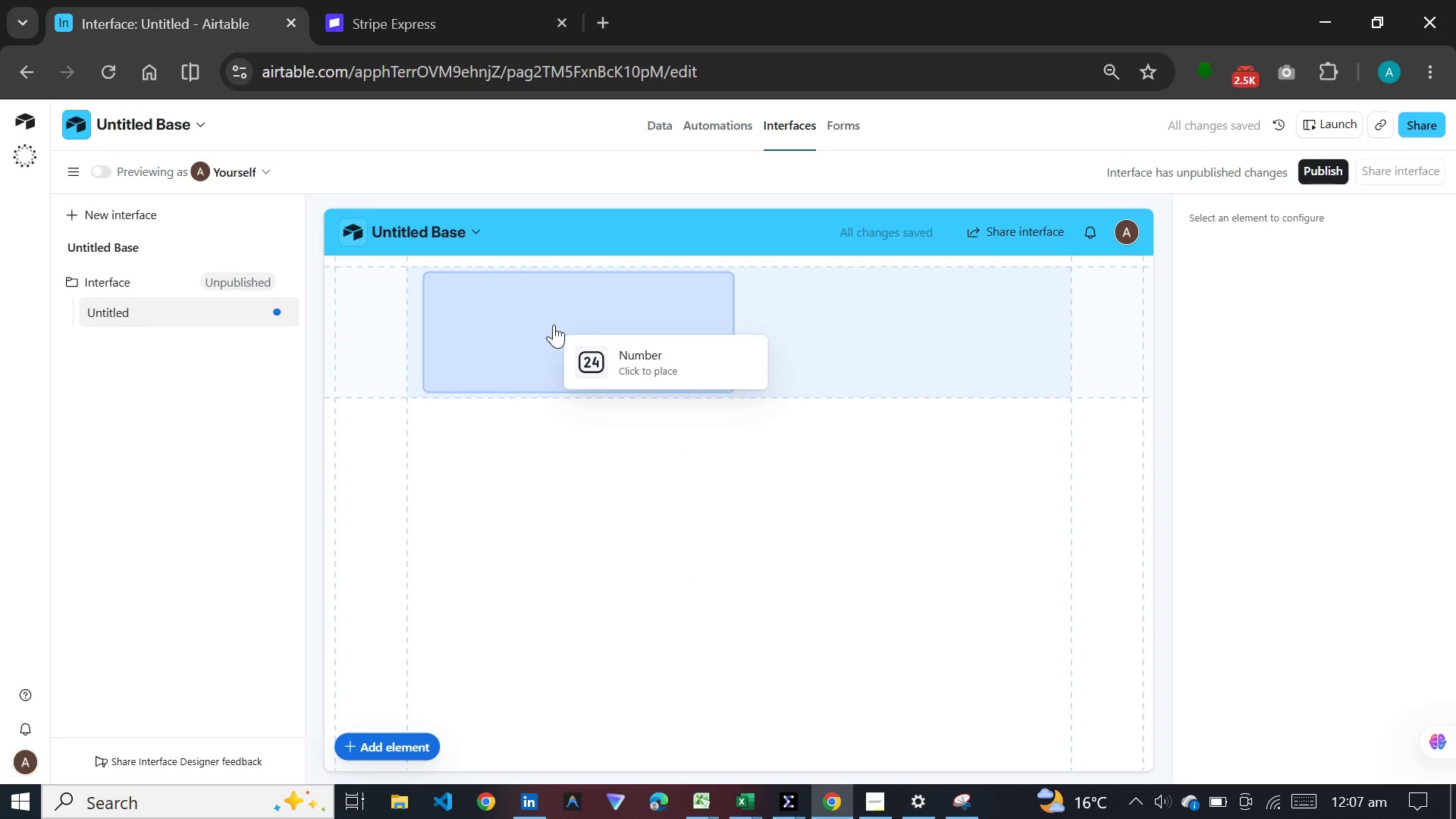 
left_click([554, 325])
 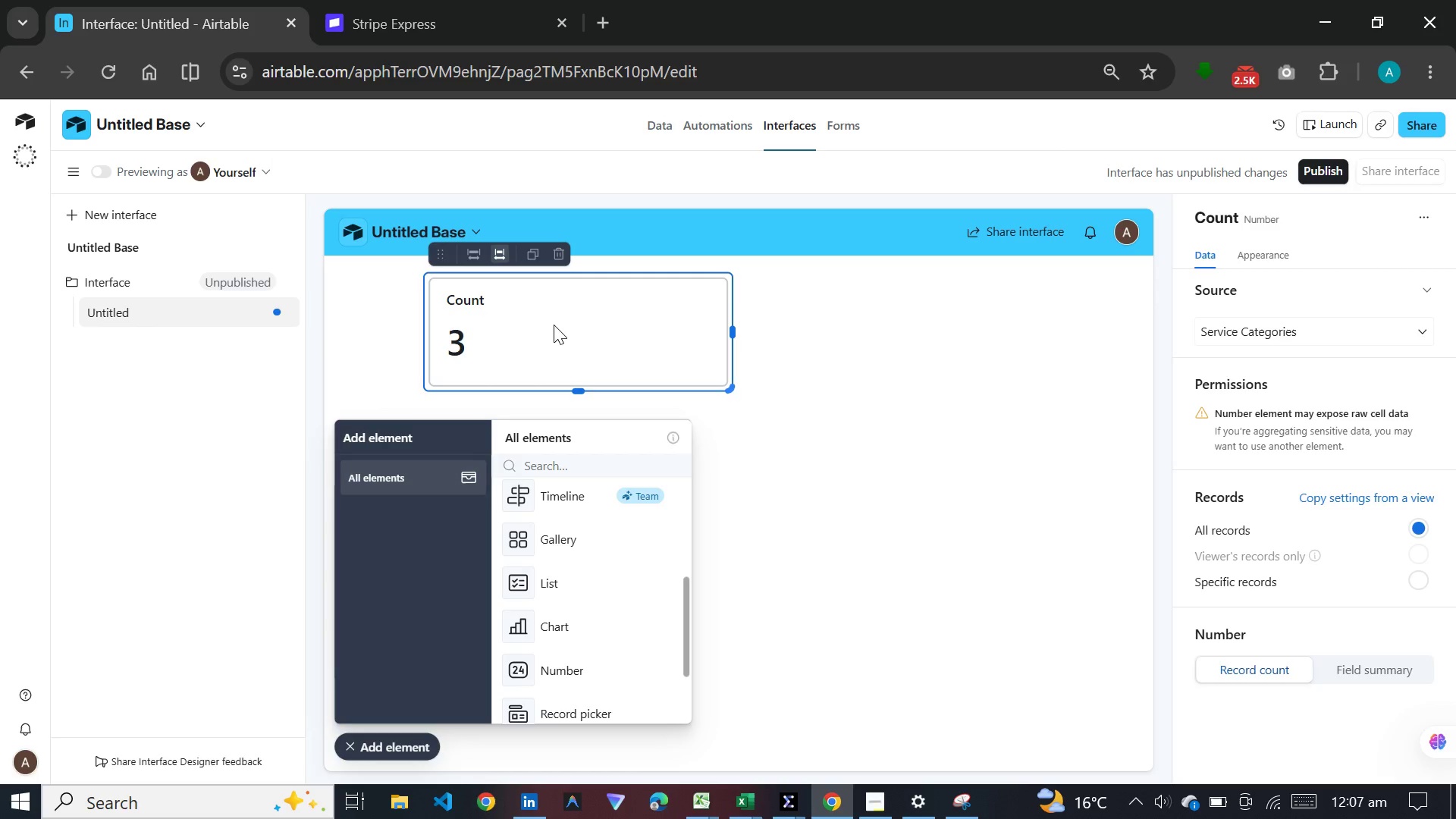 
wait(22.44)
 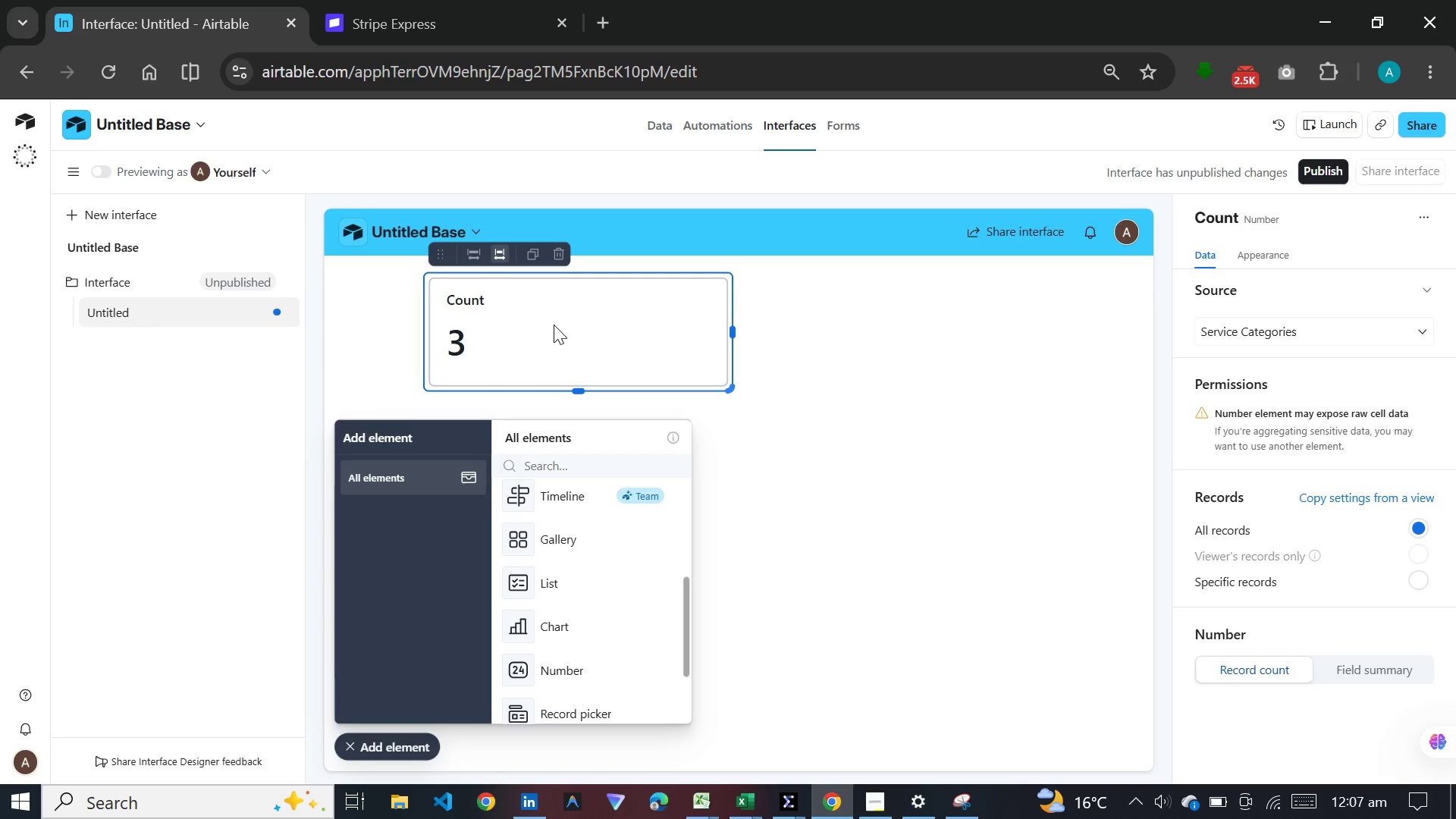 
double_click([136, 309])
 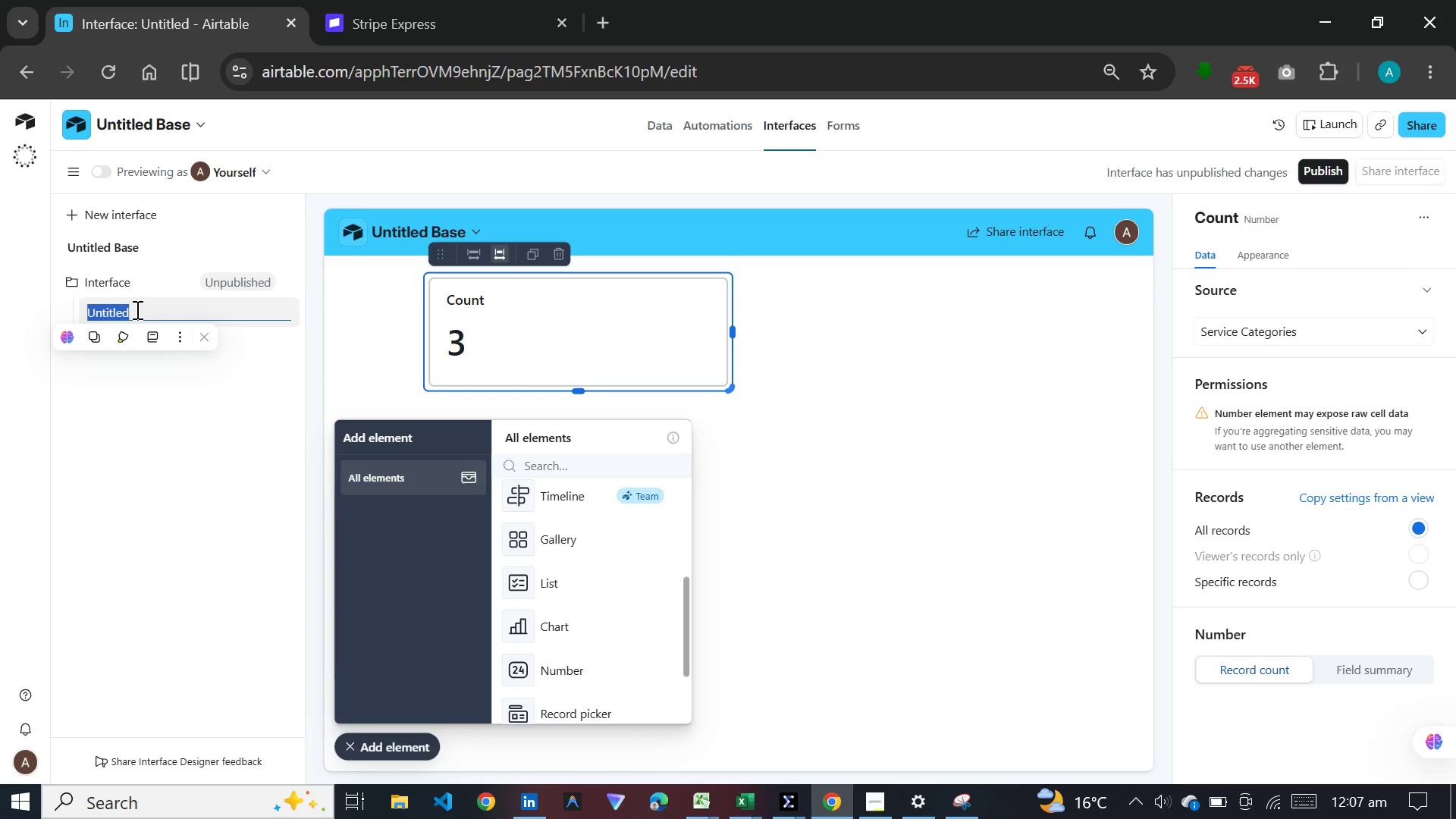 
type(HR Executive Dashboard)
 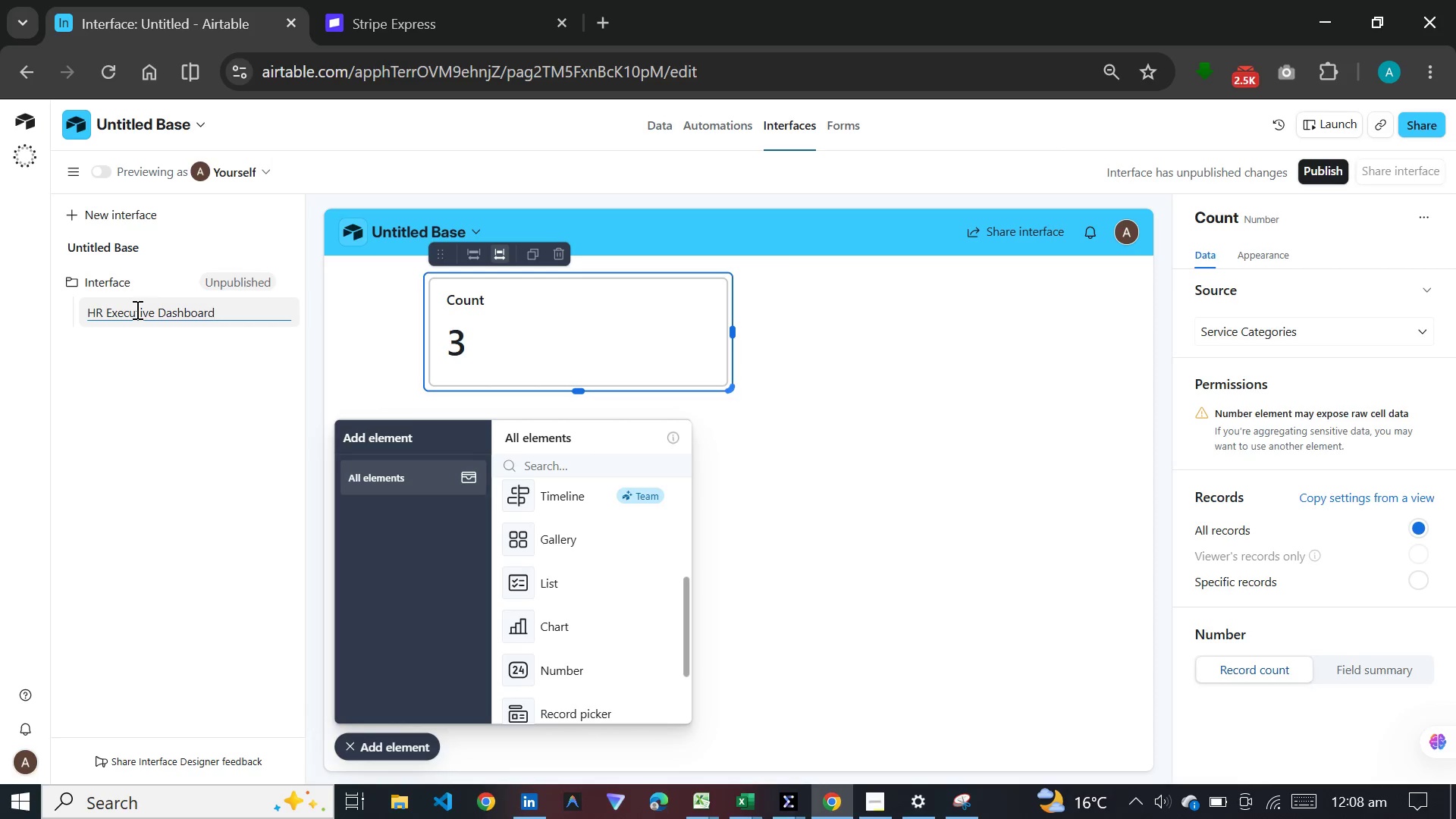 
key(Enter)
 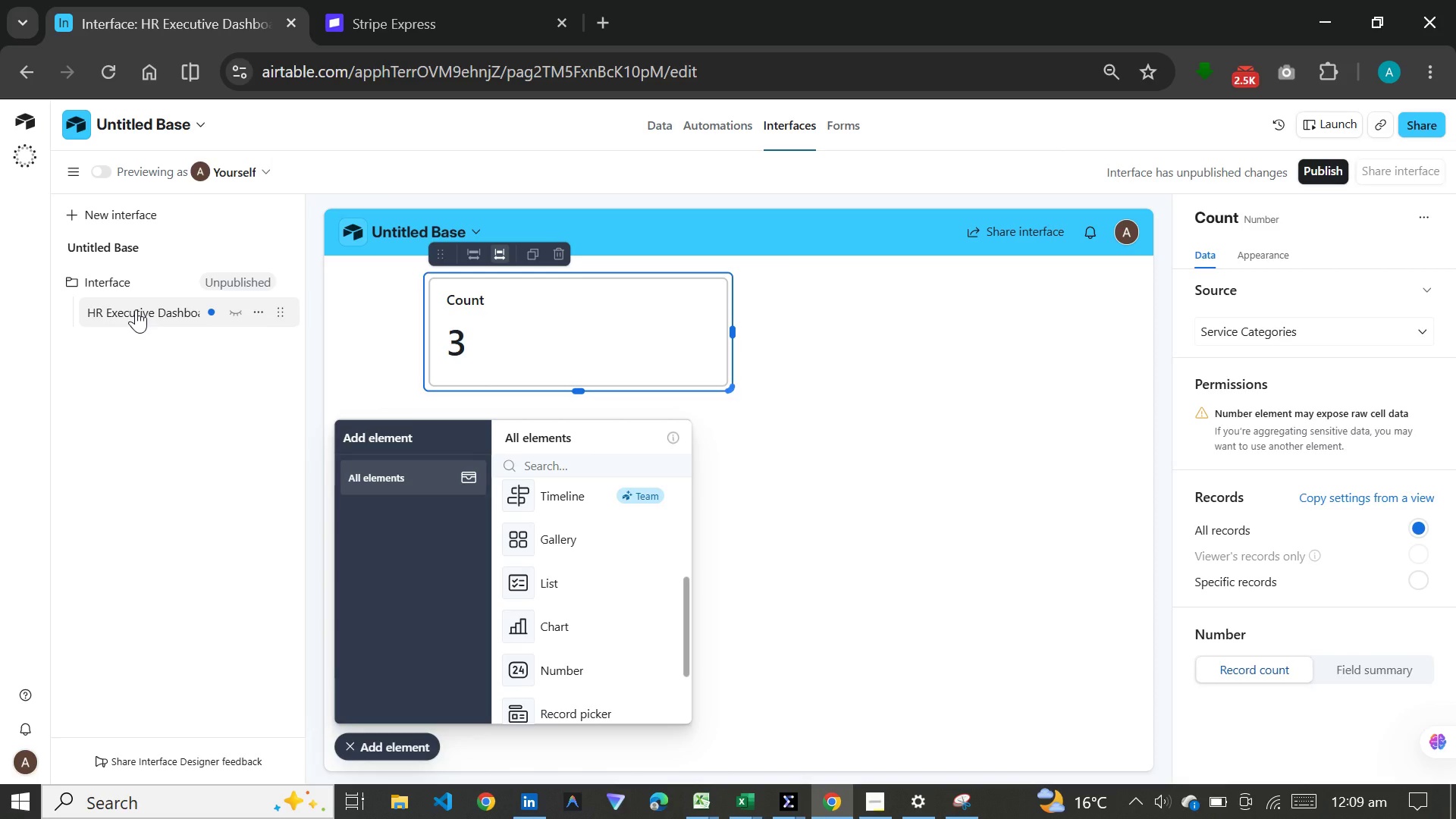 
wait(110.95)
 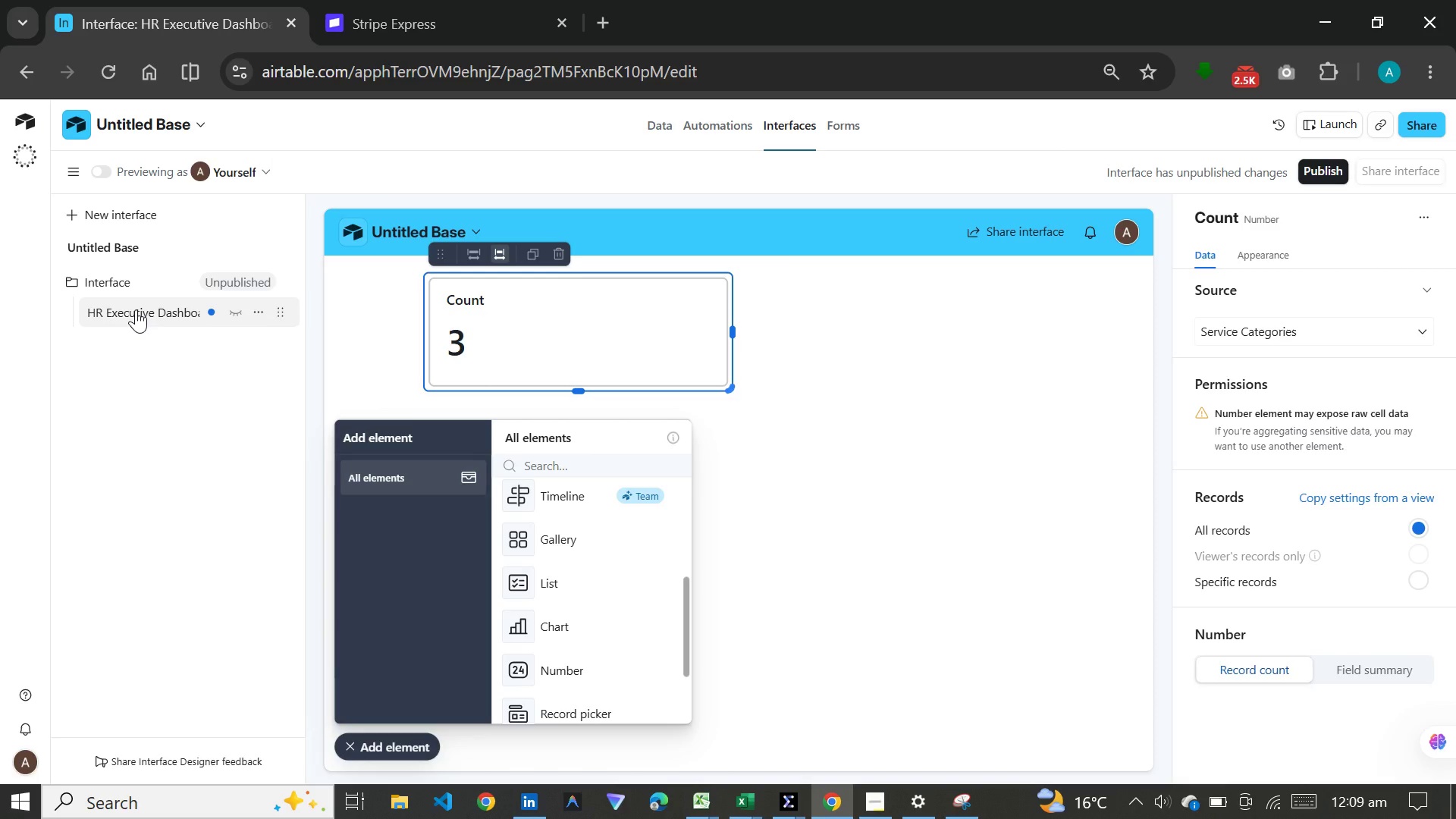 
left_click([132, 818])
 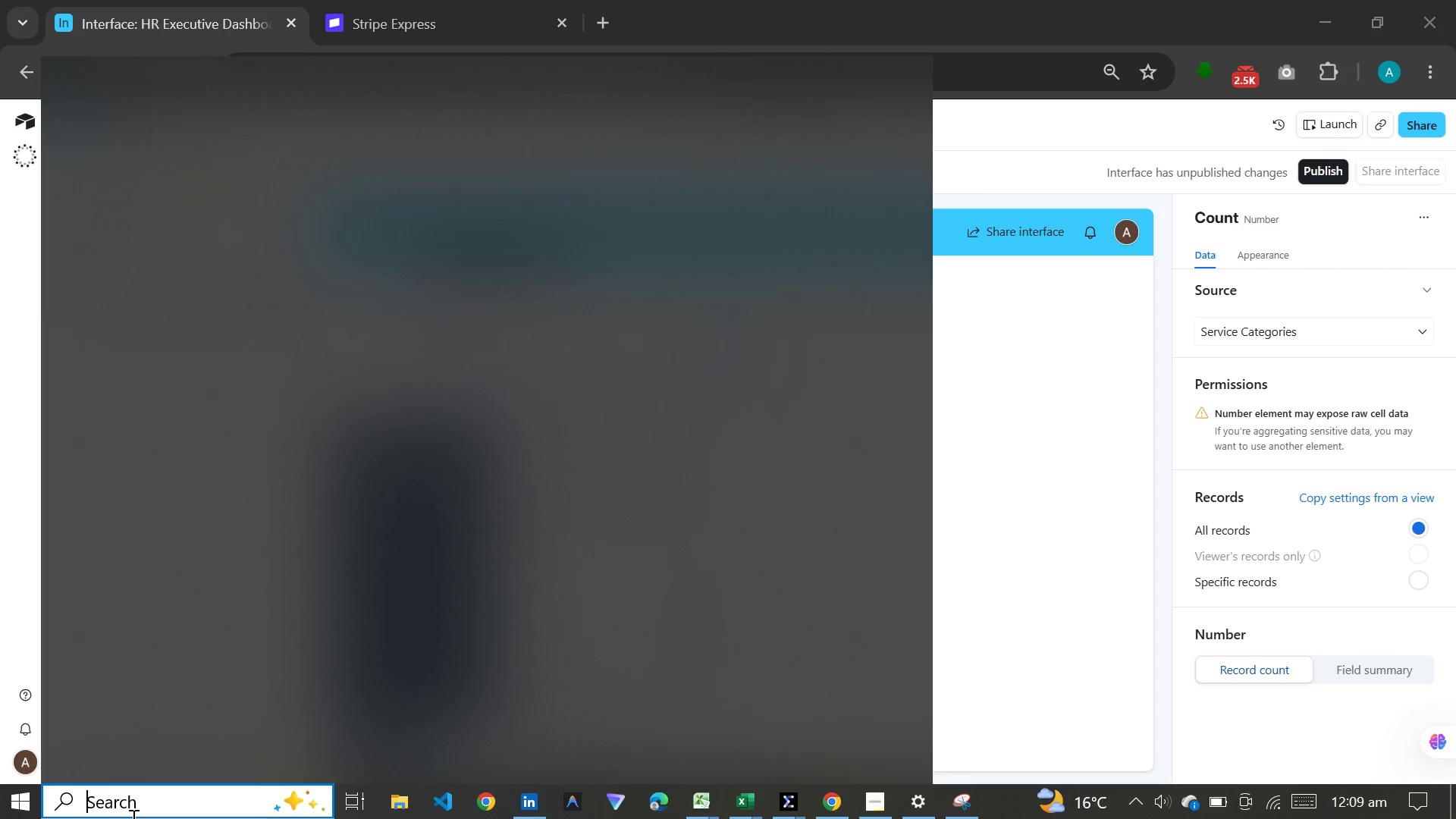 
type(te)
 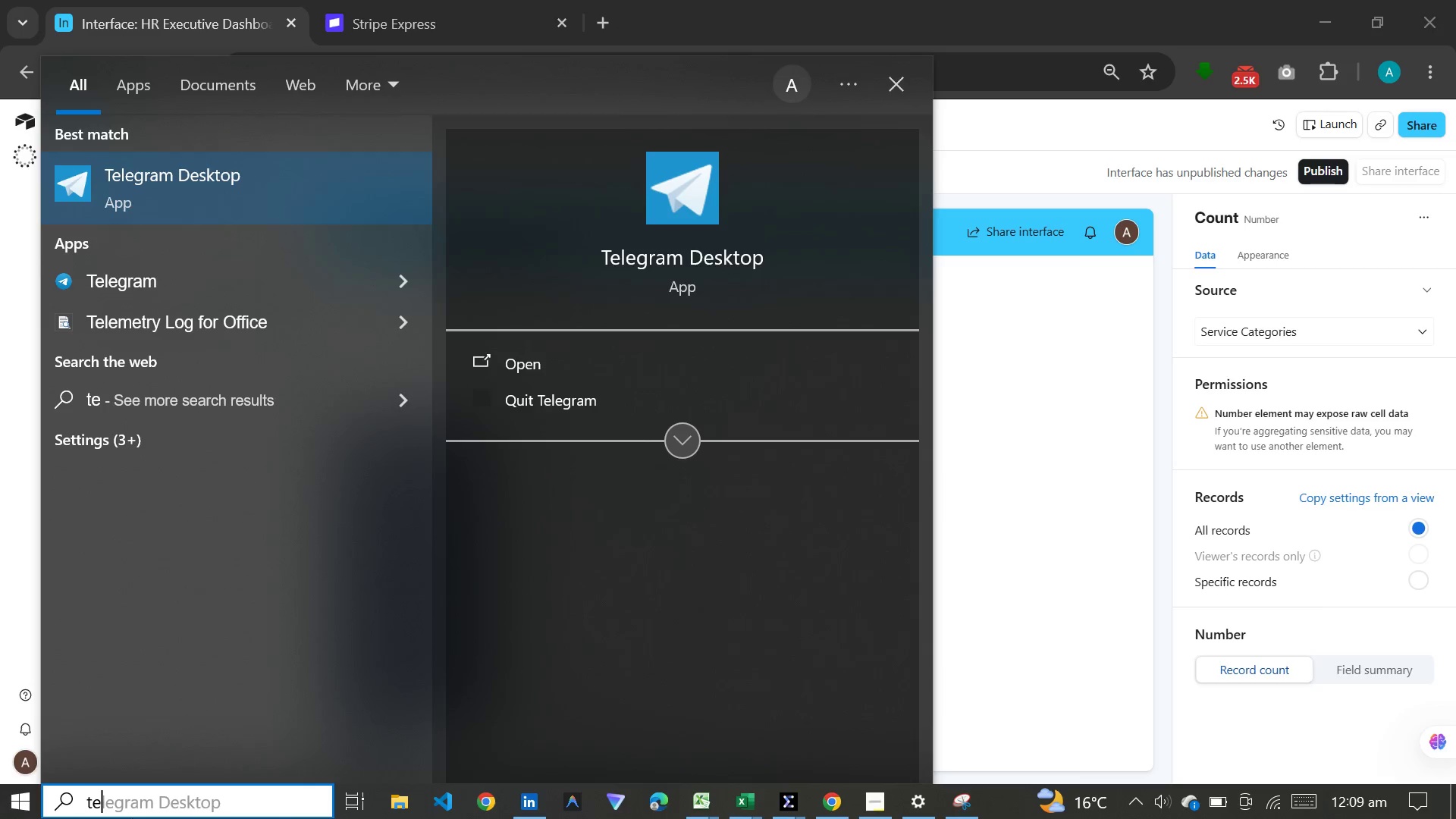 
key(Enter)
 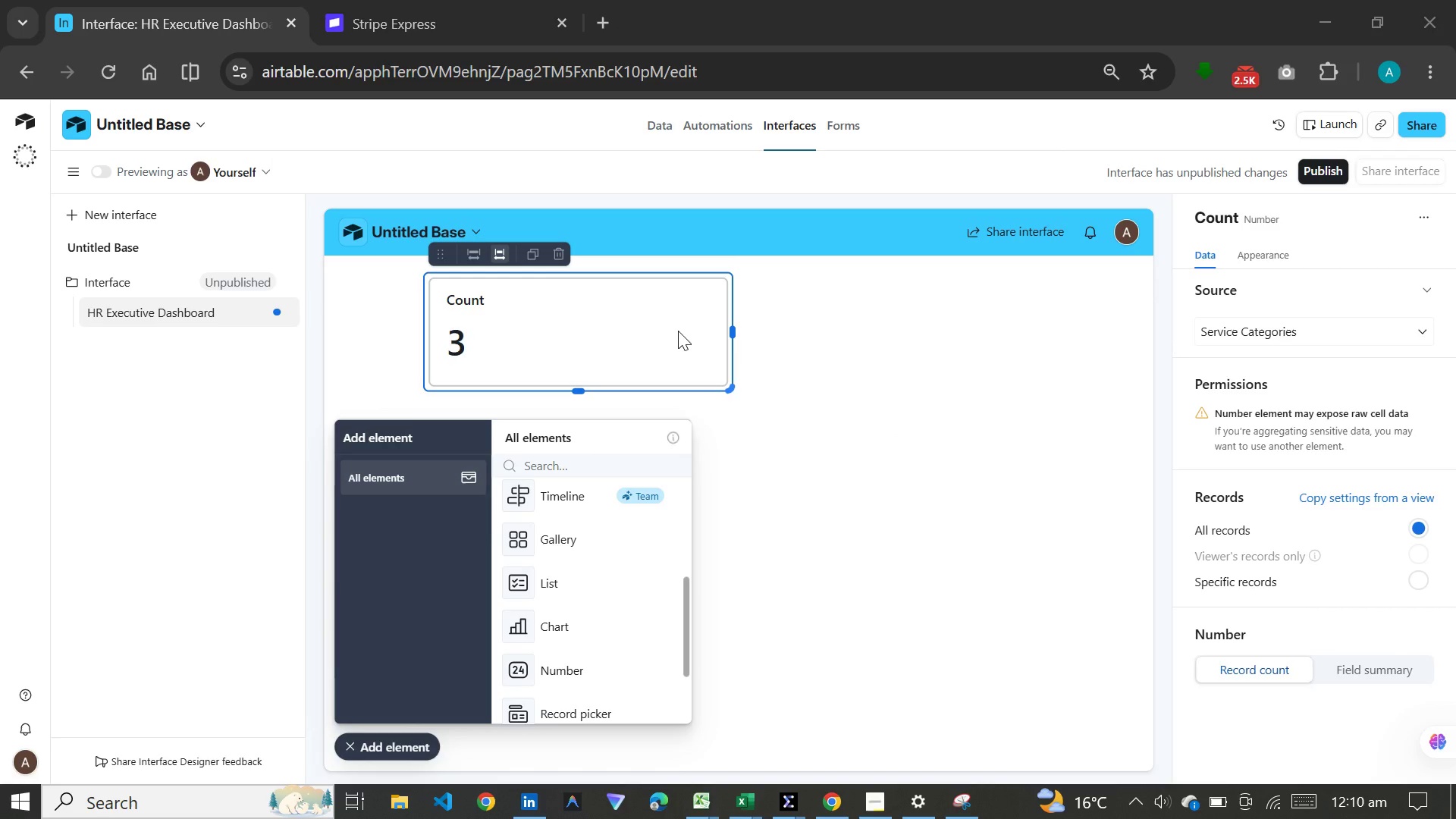 
left_click([564, 267])
 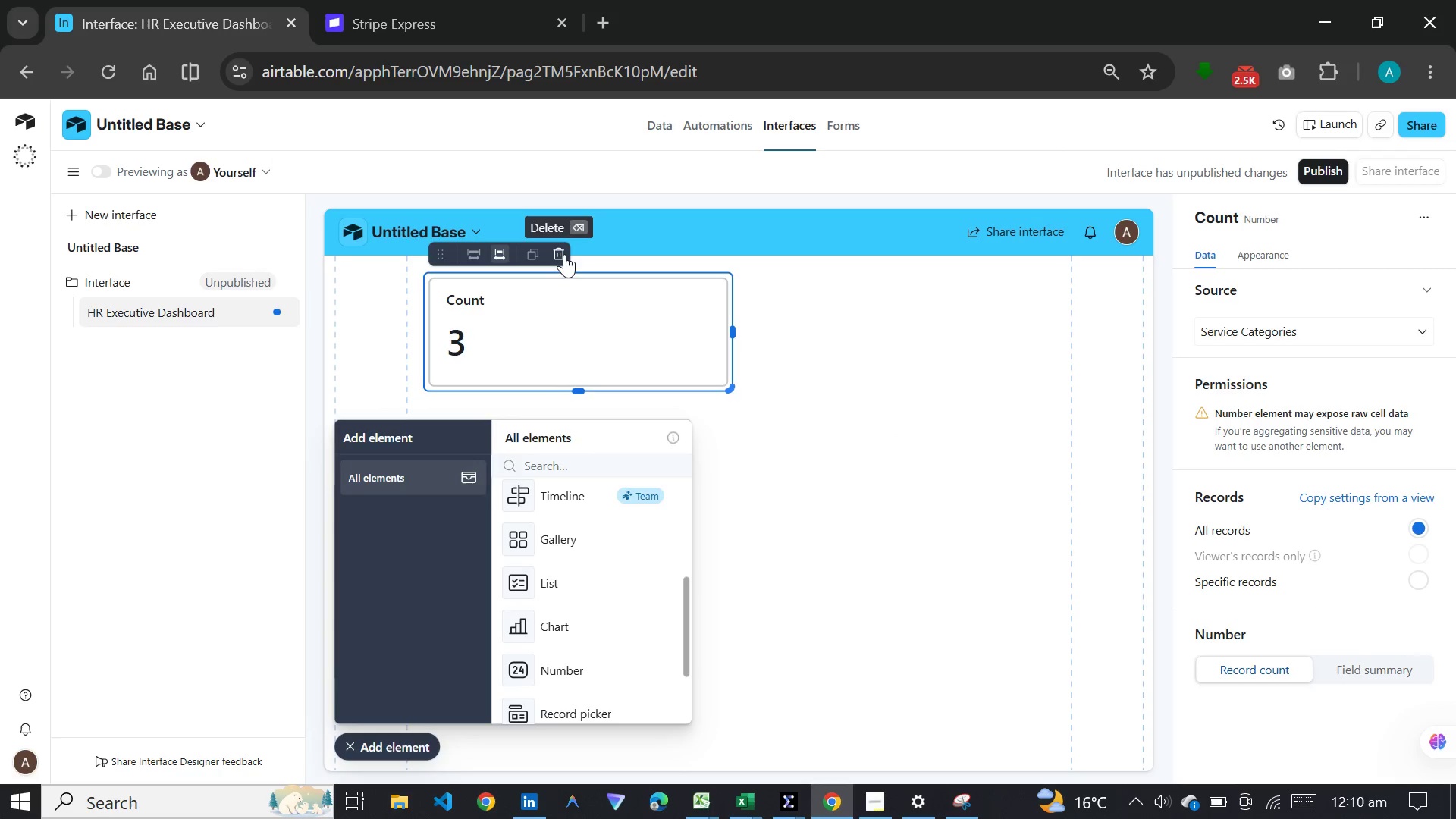 
left_click([562, 254])
 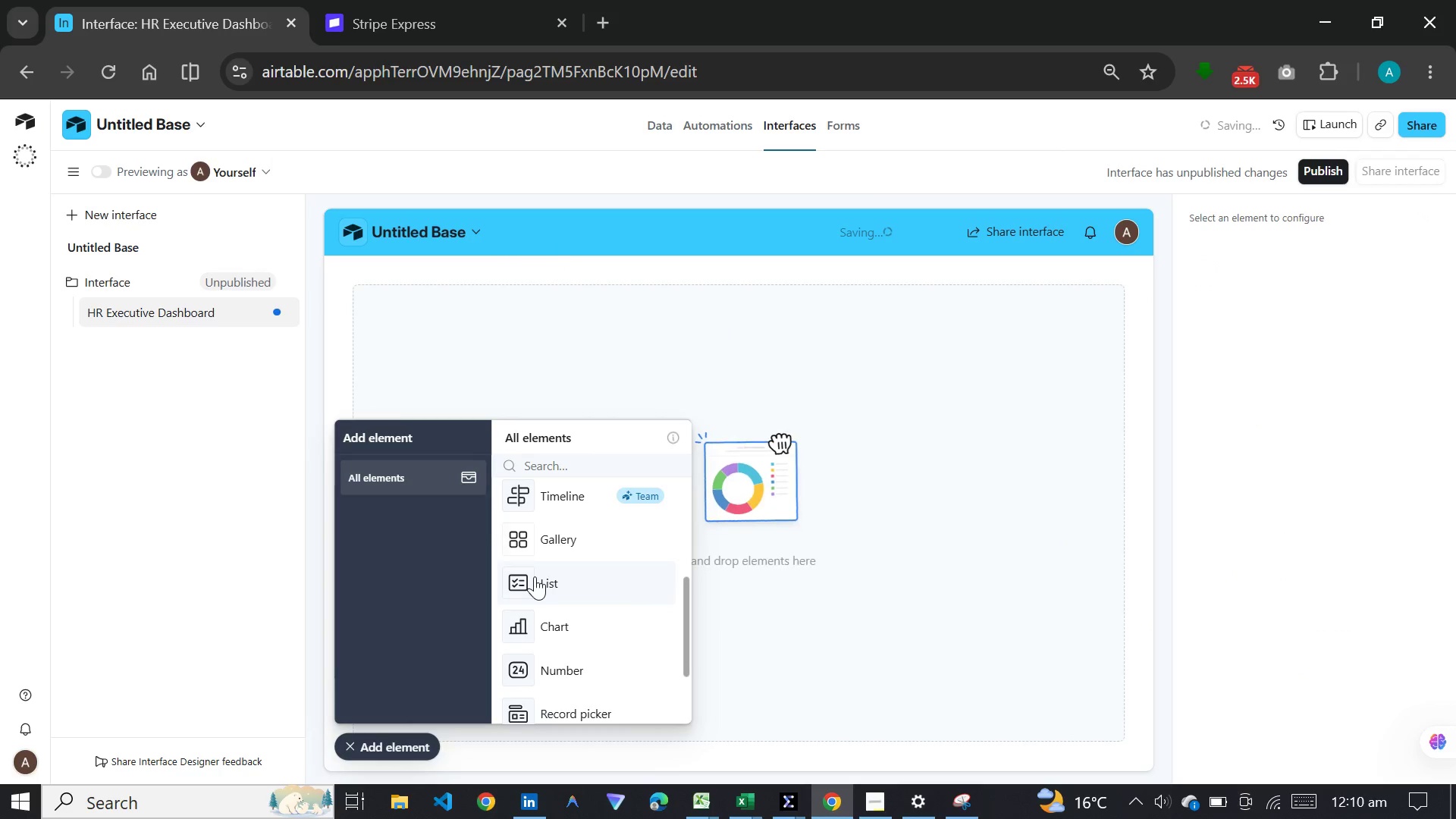 
scroll: coordinate [530, 570], scroll_direction: up, amount: 7.0
 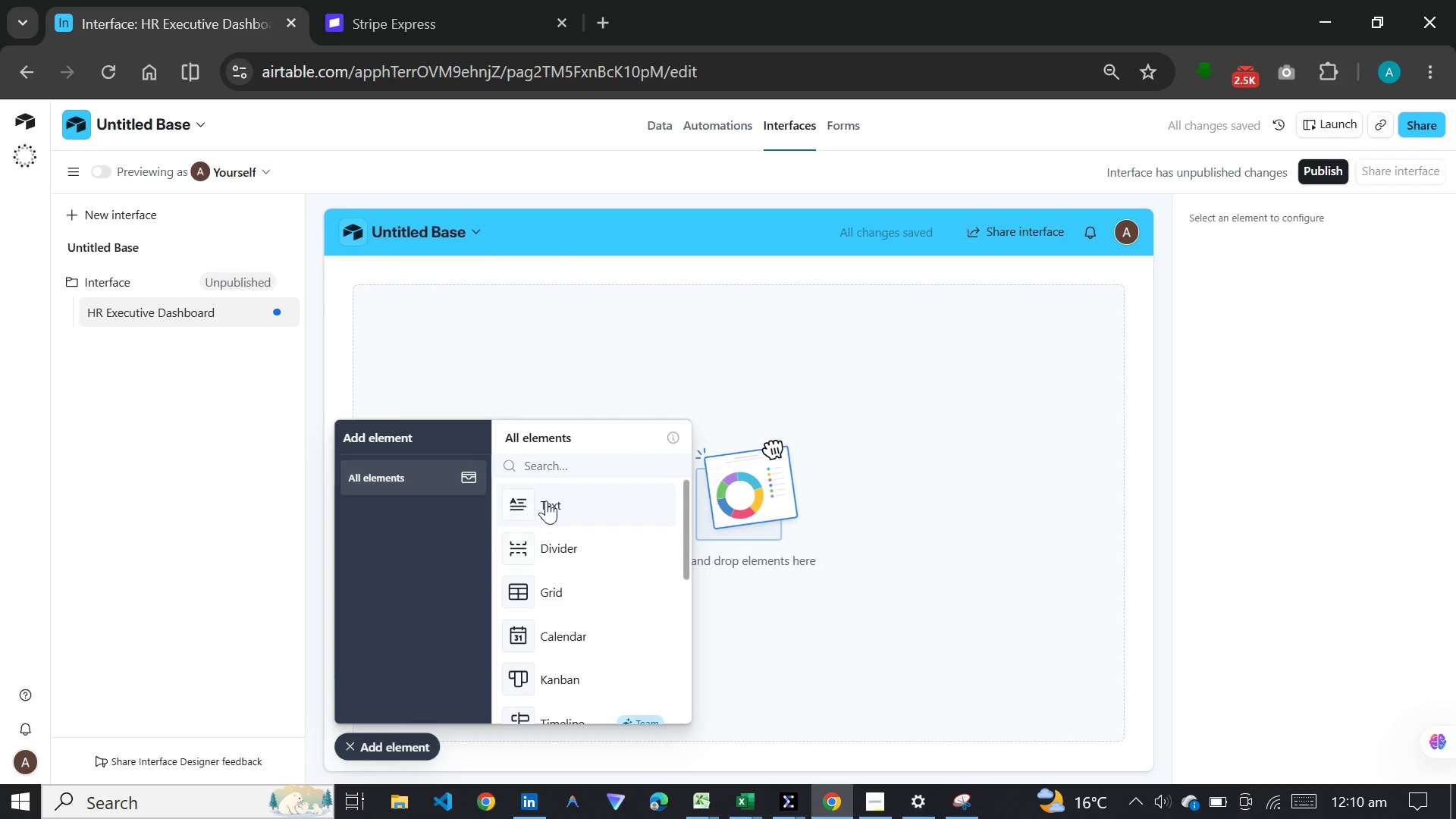 
left_click([546, 499])
 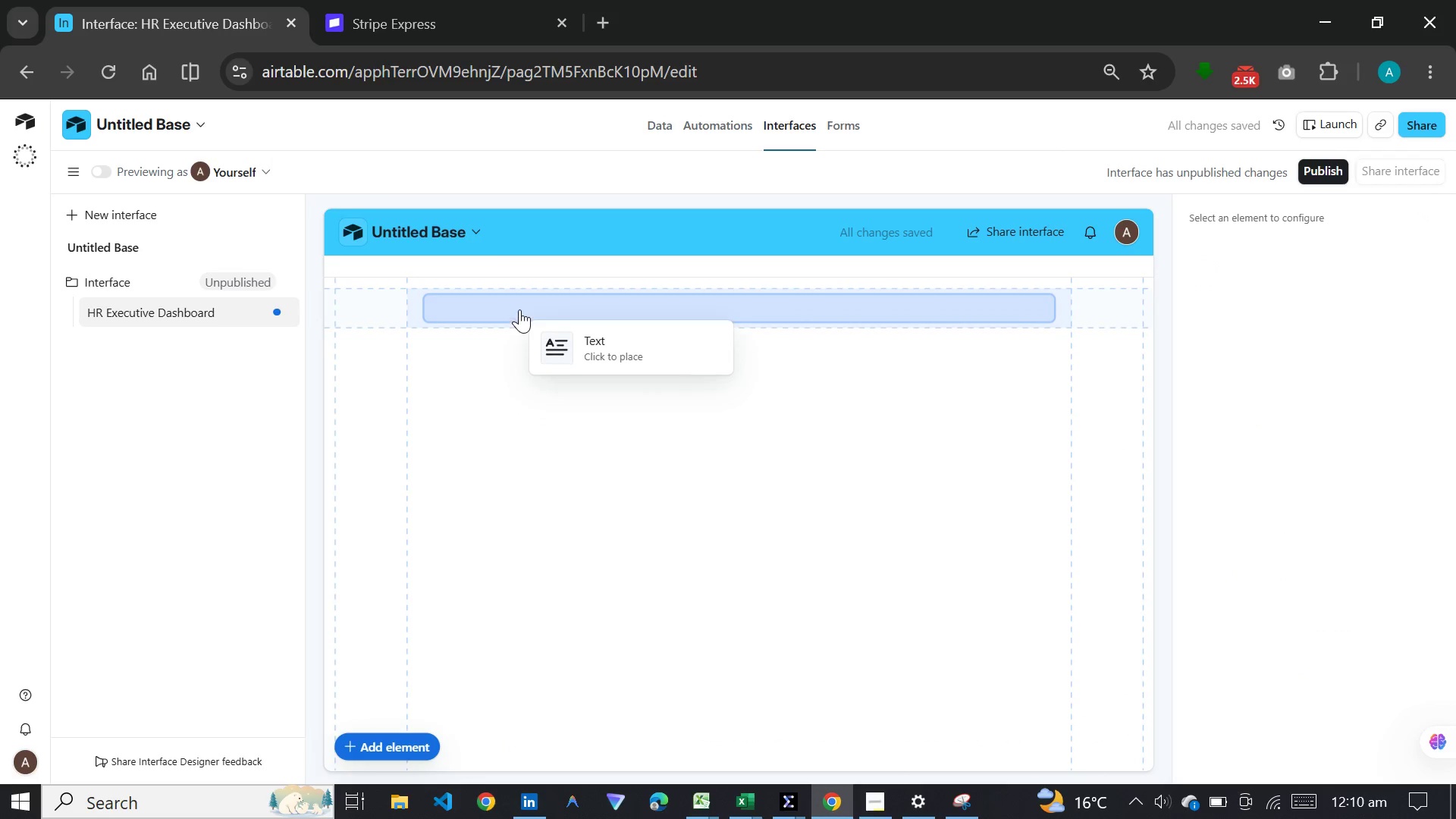 
left_click([519, 309])
 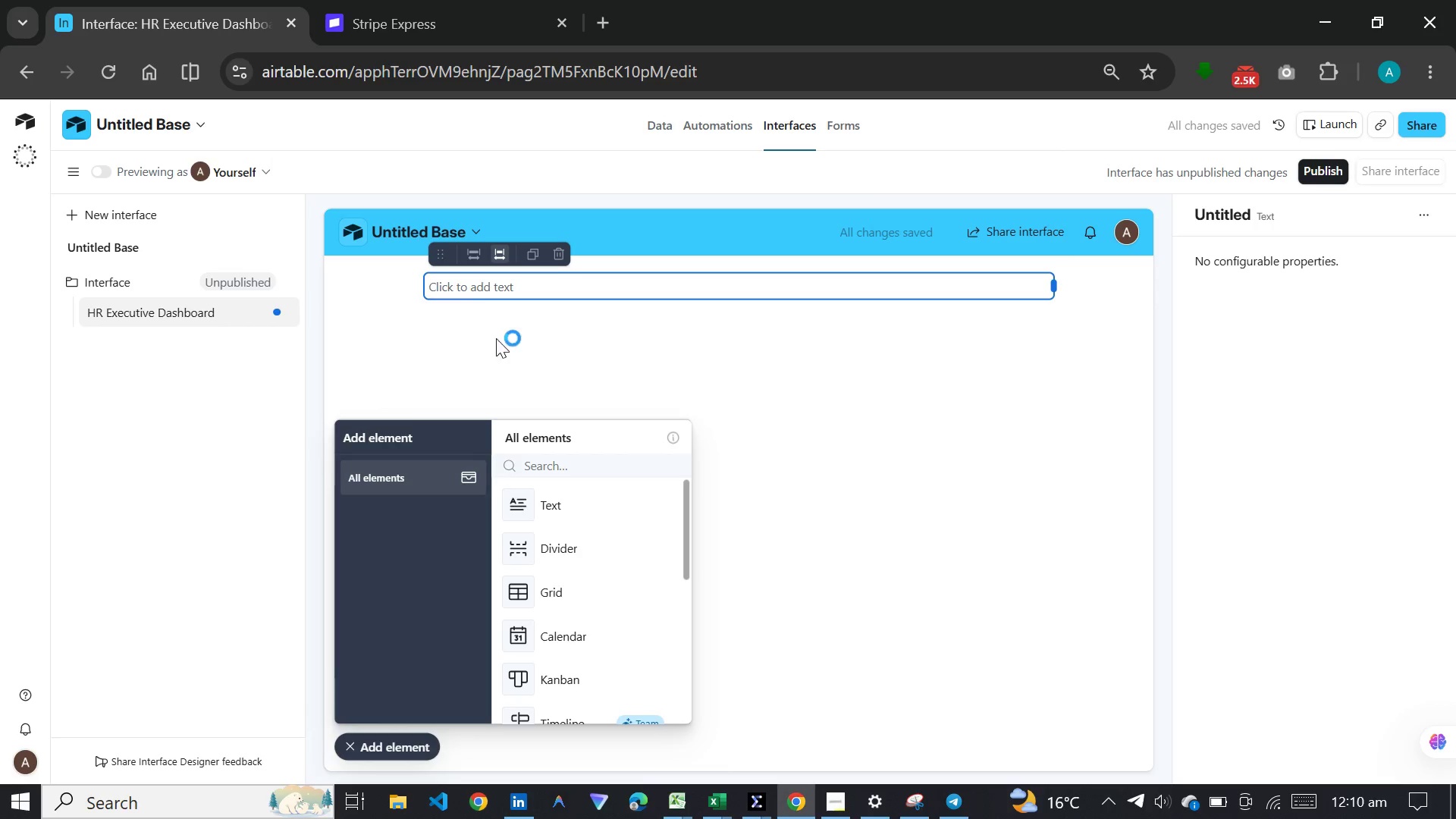 
wait(5.01)
 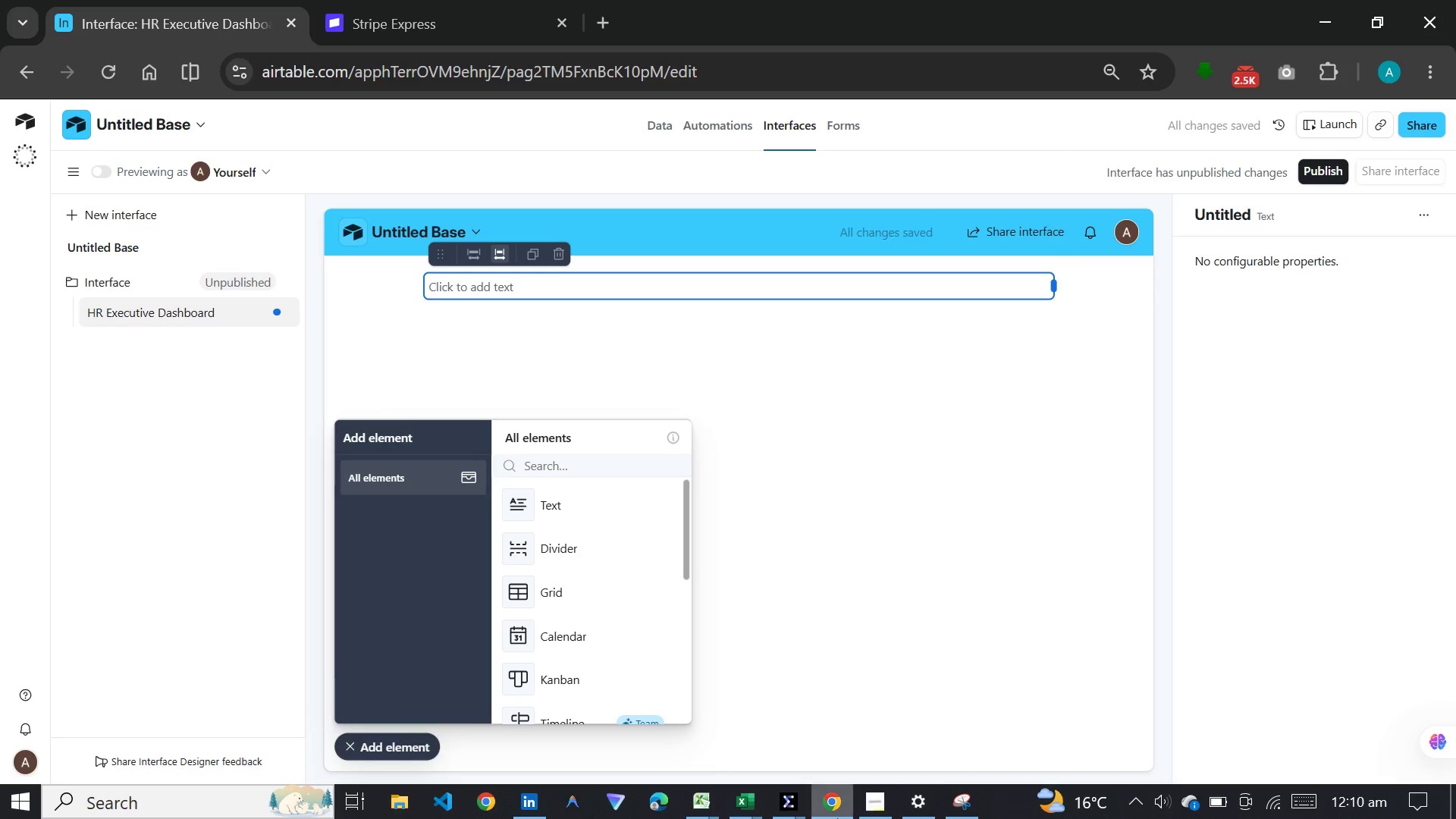 
mouse_move([948, 797])
 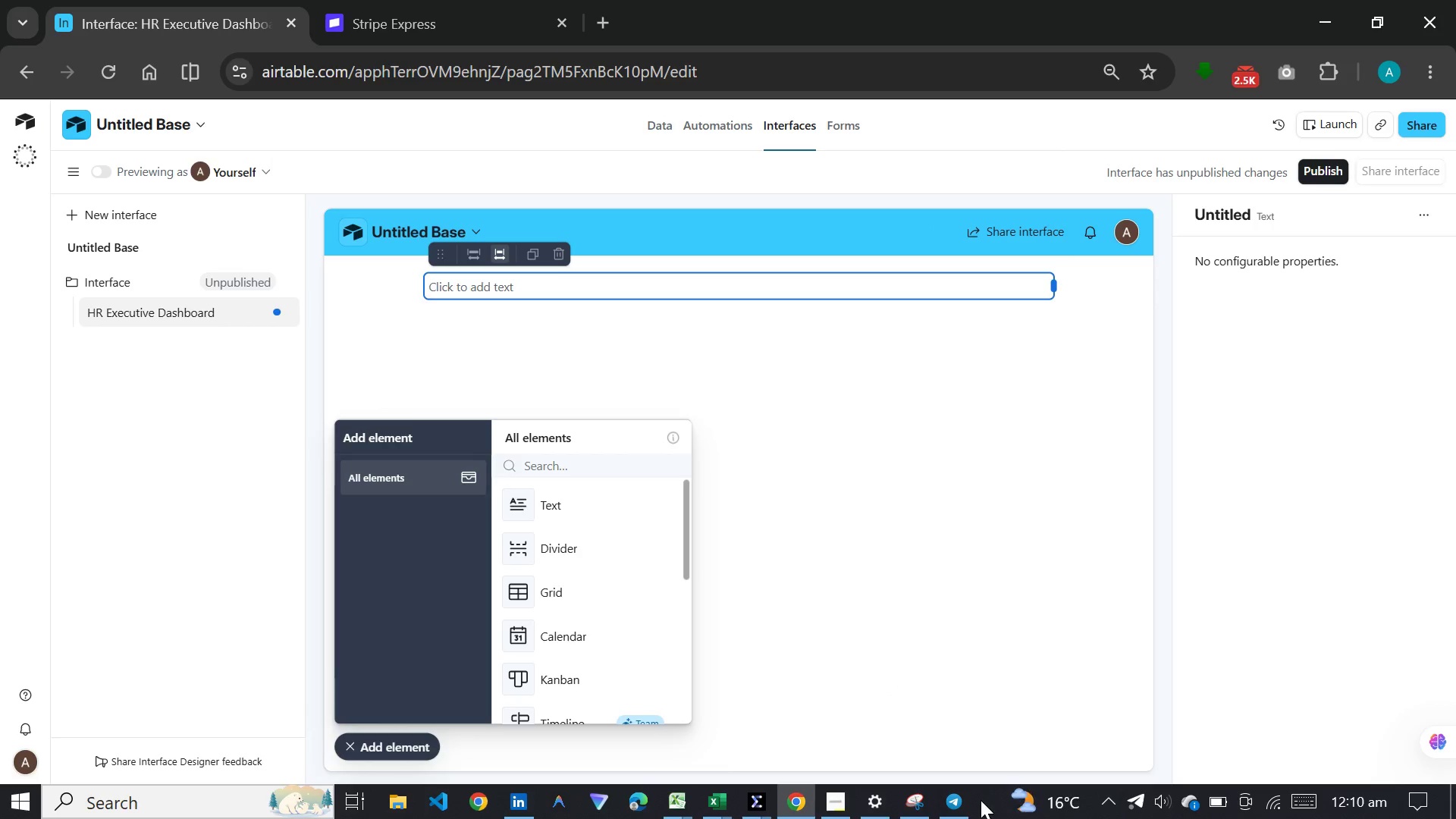 
left_click([958, 805])
 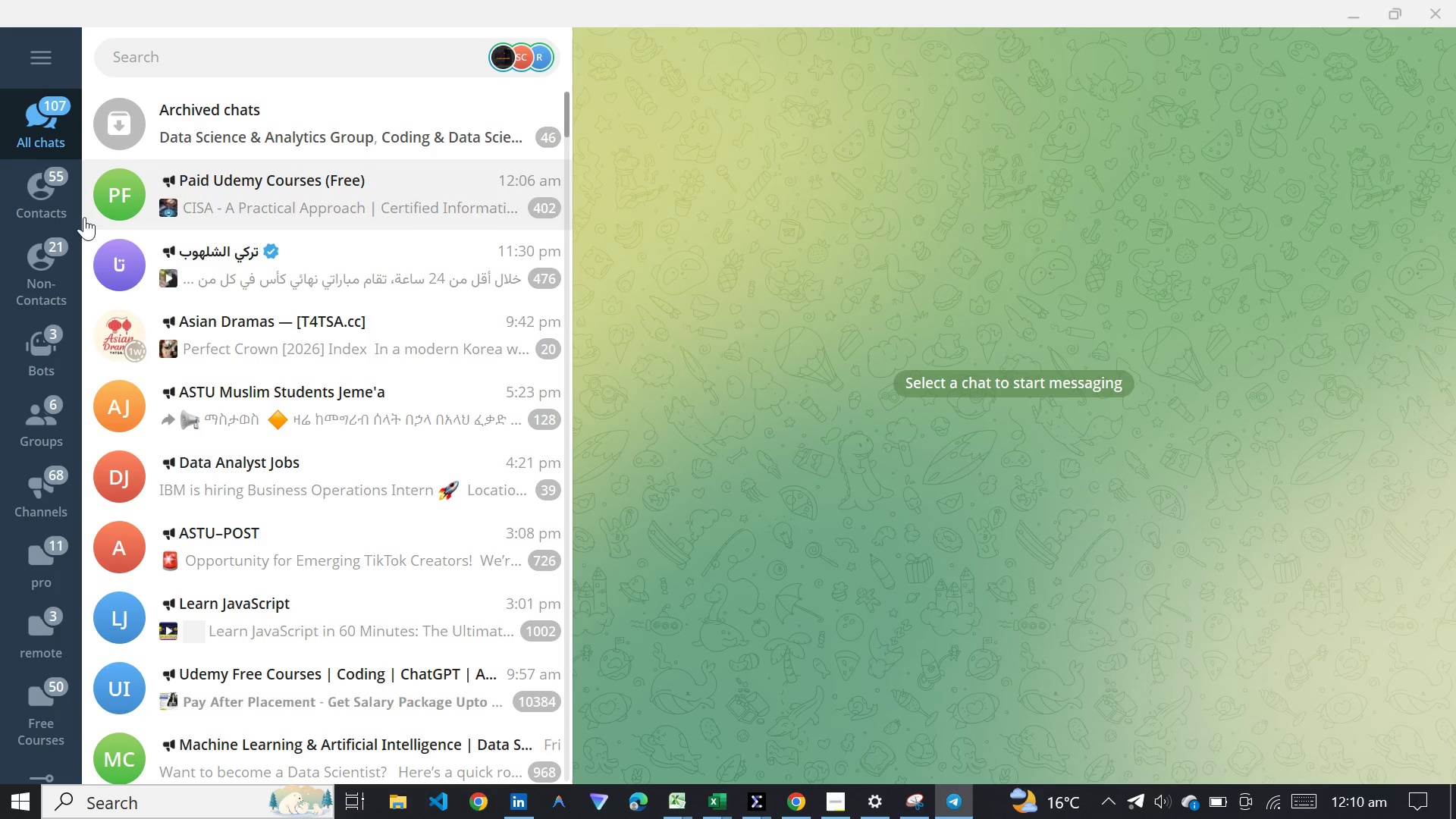 
left_click([46, 196])
 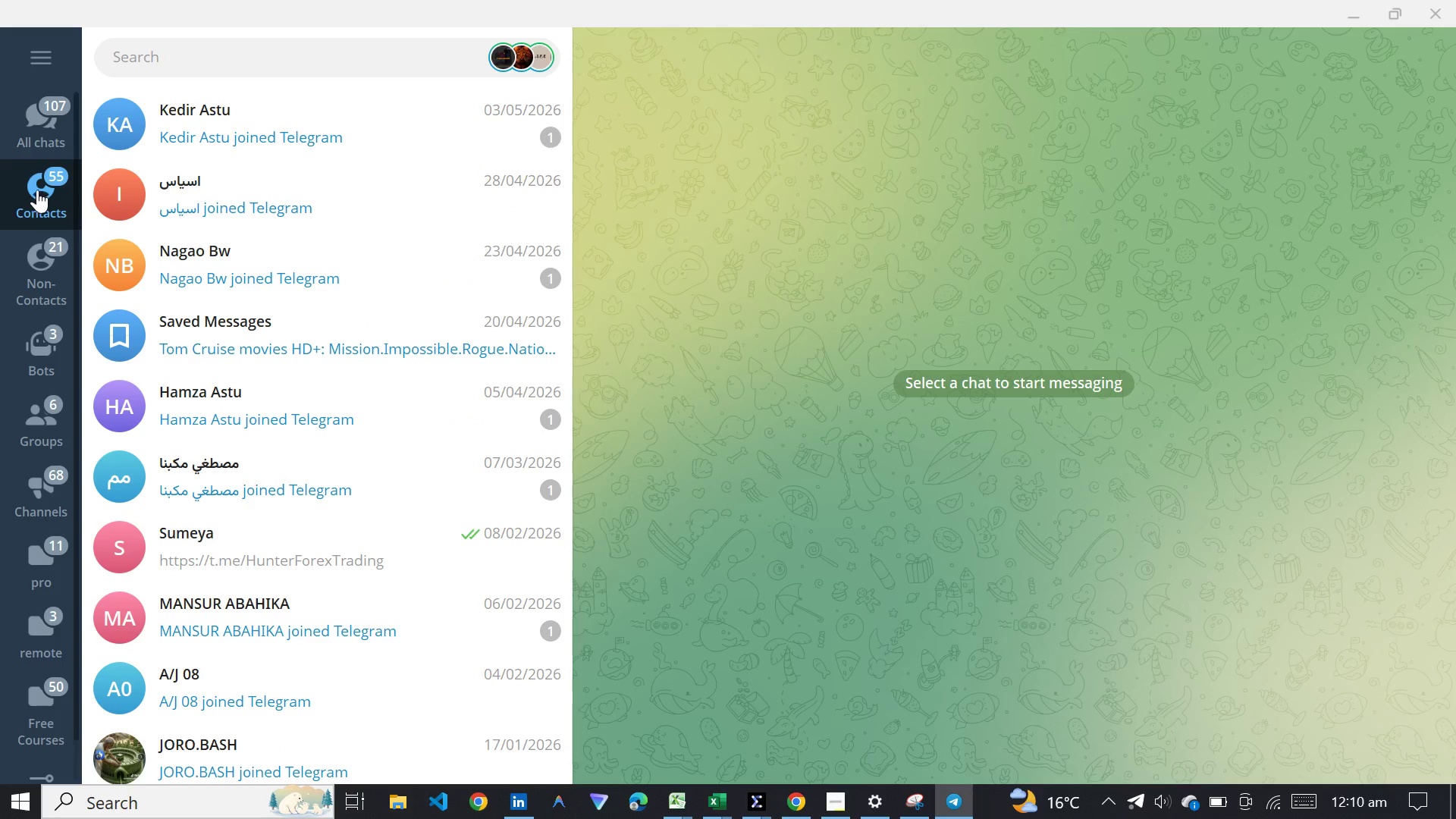 
left_click([22, 55])
 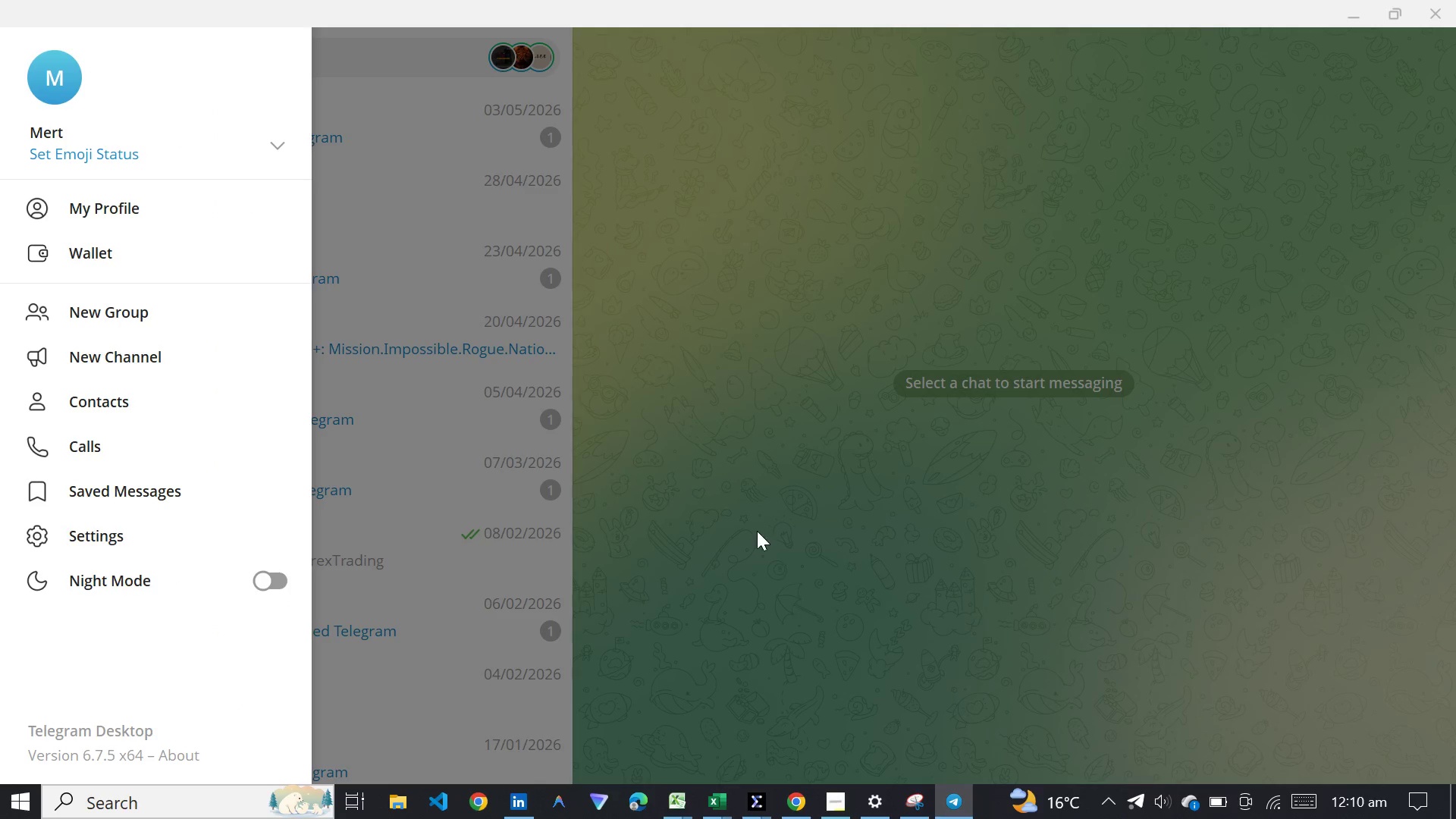 
left_click([754, 526])
 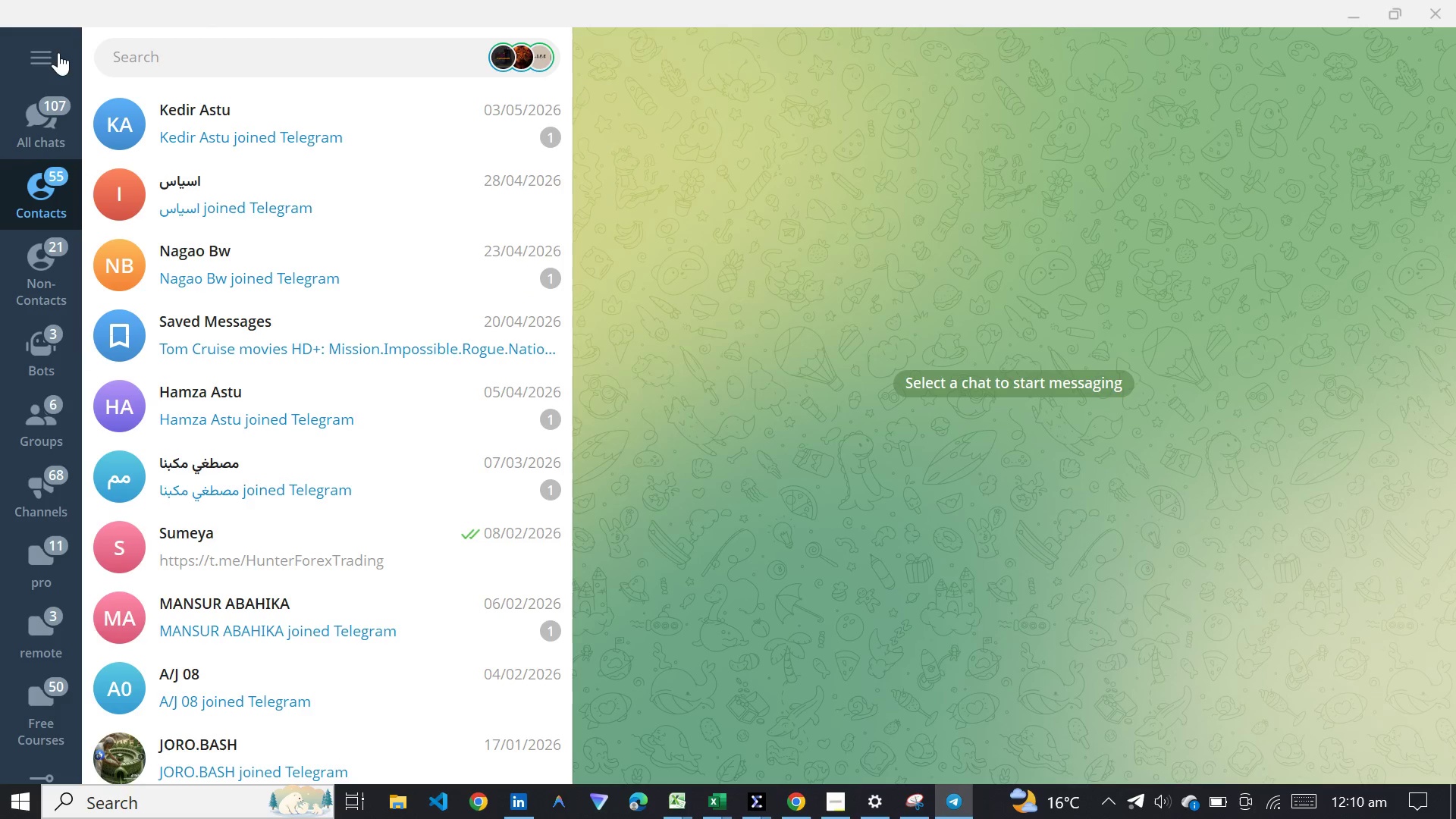 
left_click([52, 51])
 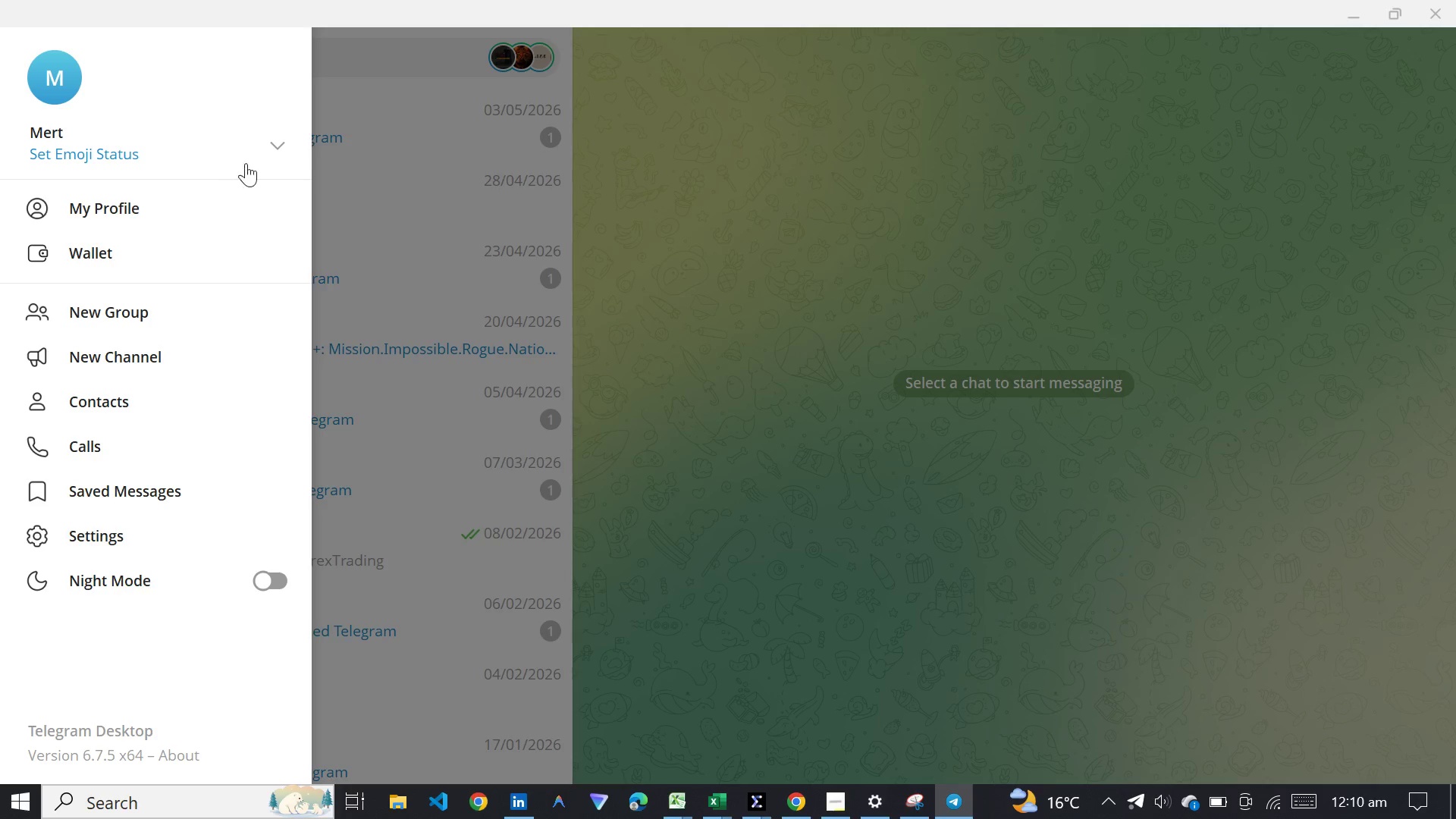 
left_click([271, 149])
 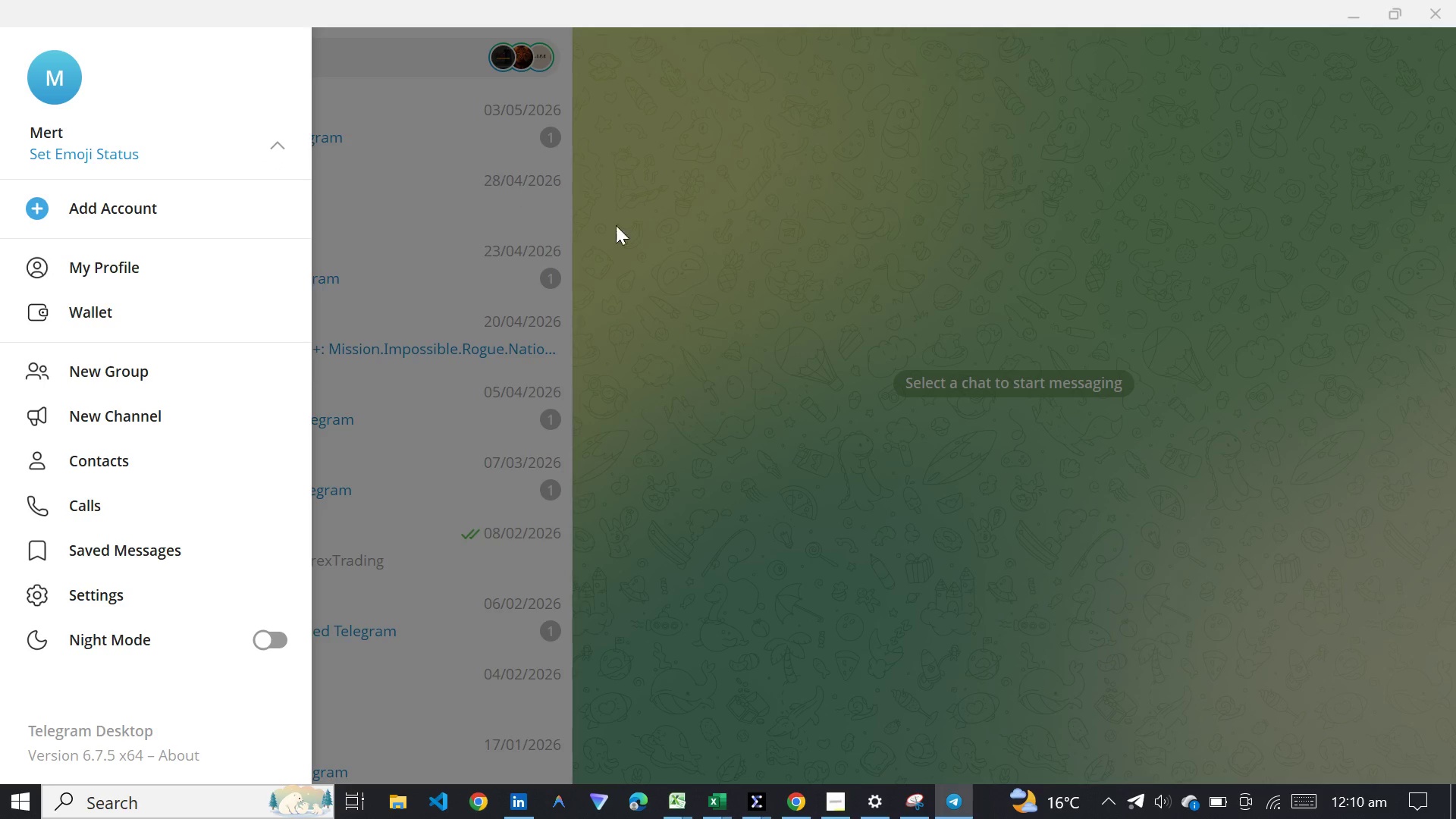 
left_click([725, 284])
 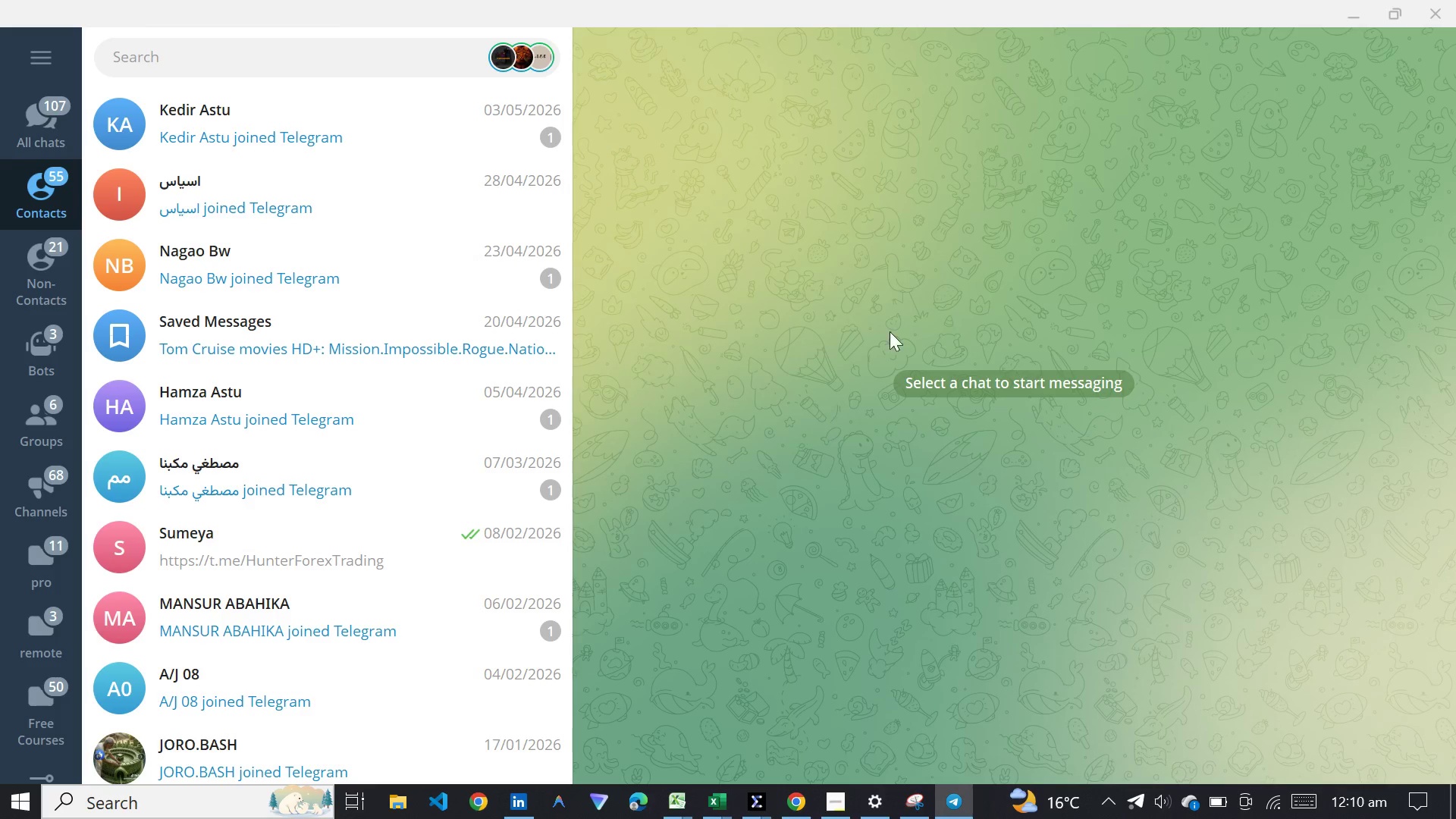 
left_click([1341, 6])
 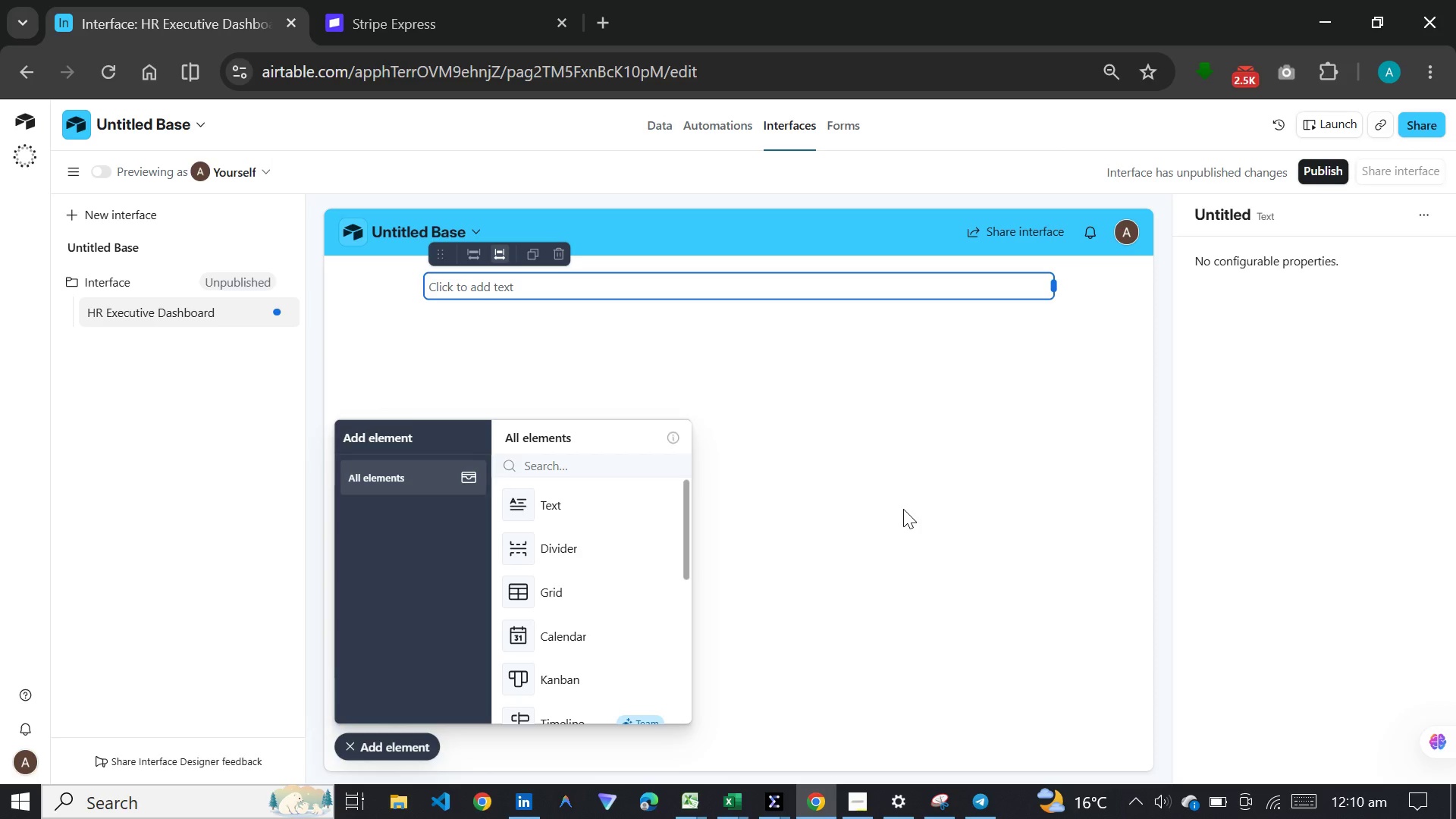 
wait(31.42)
 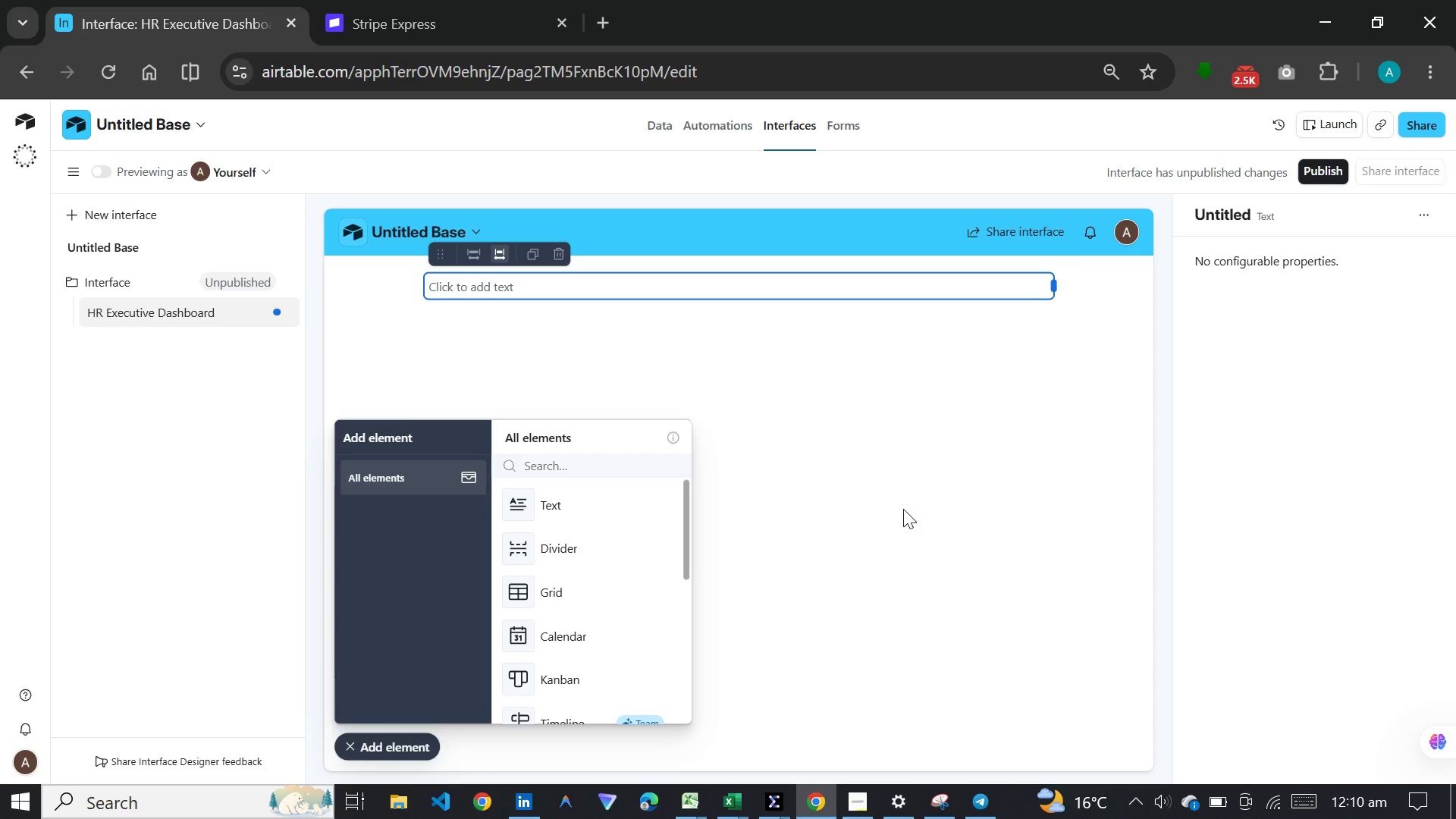 
left_click([984, 814])
 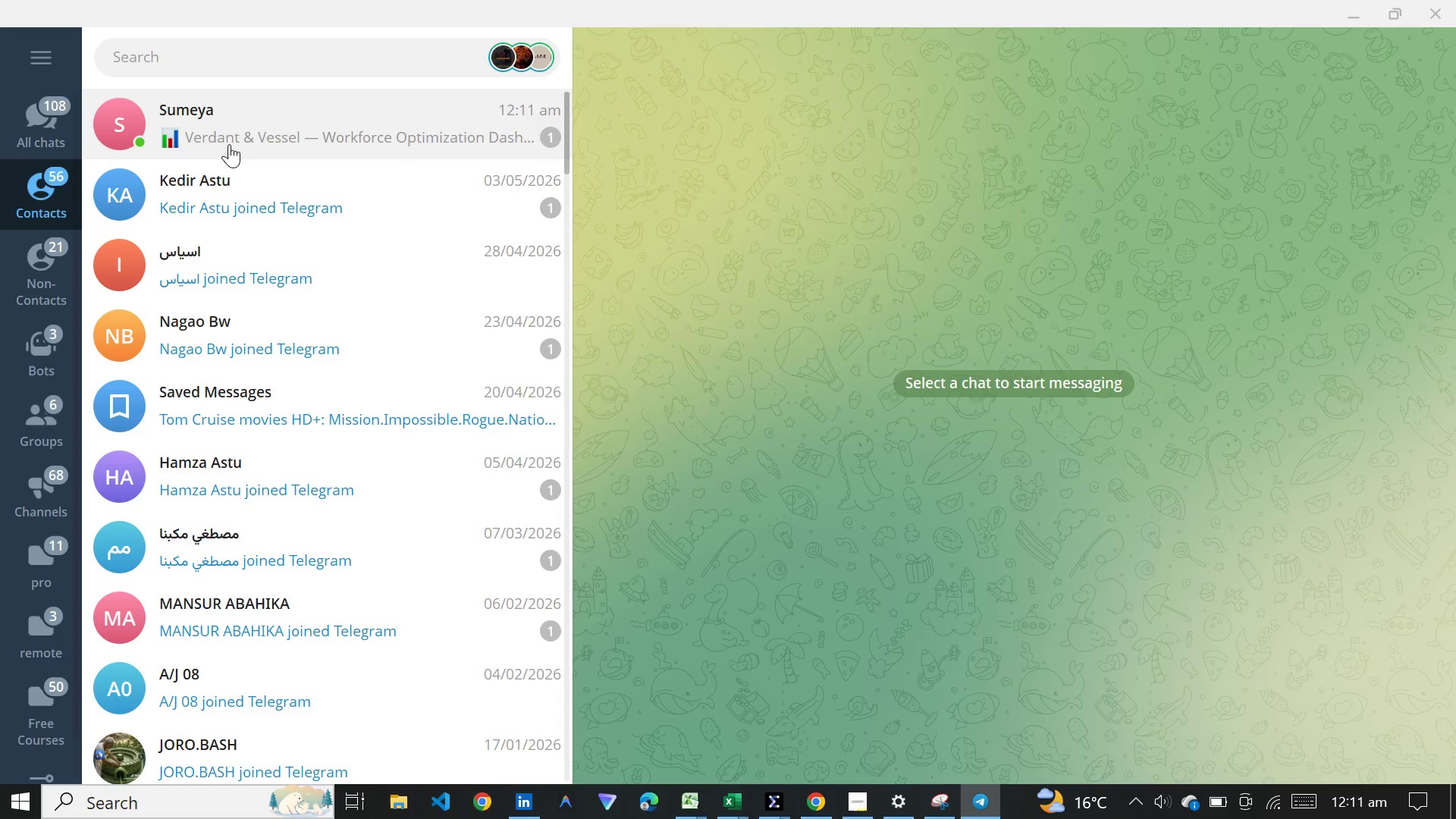 
left_click([265, 124])
 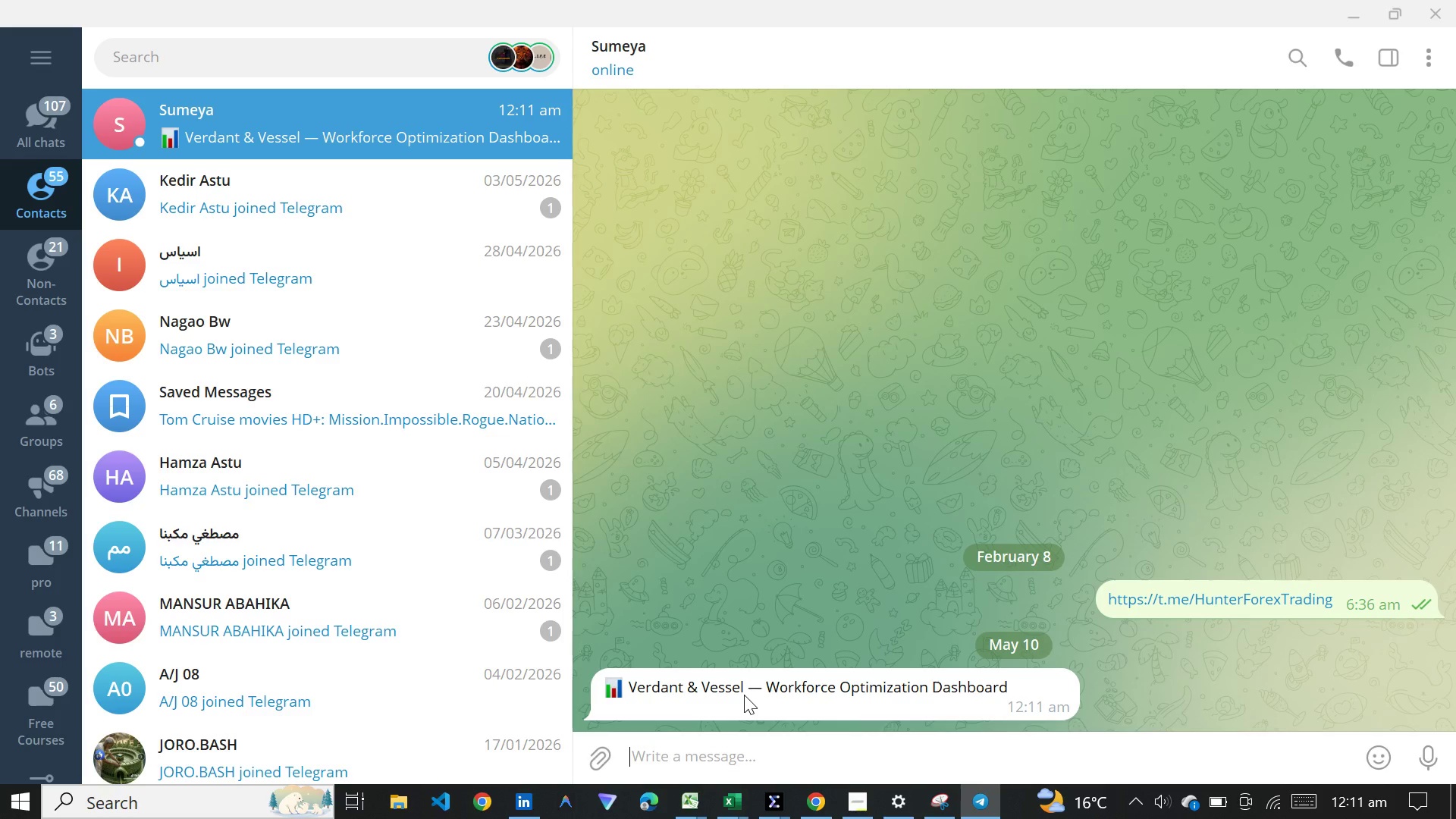 
left_click([744, 692])
 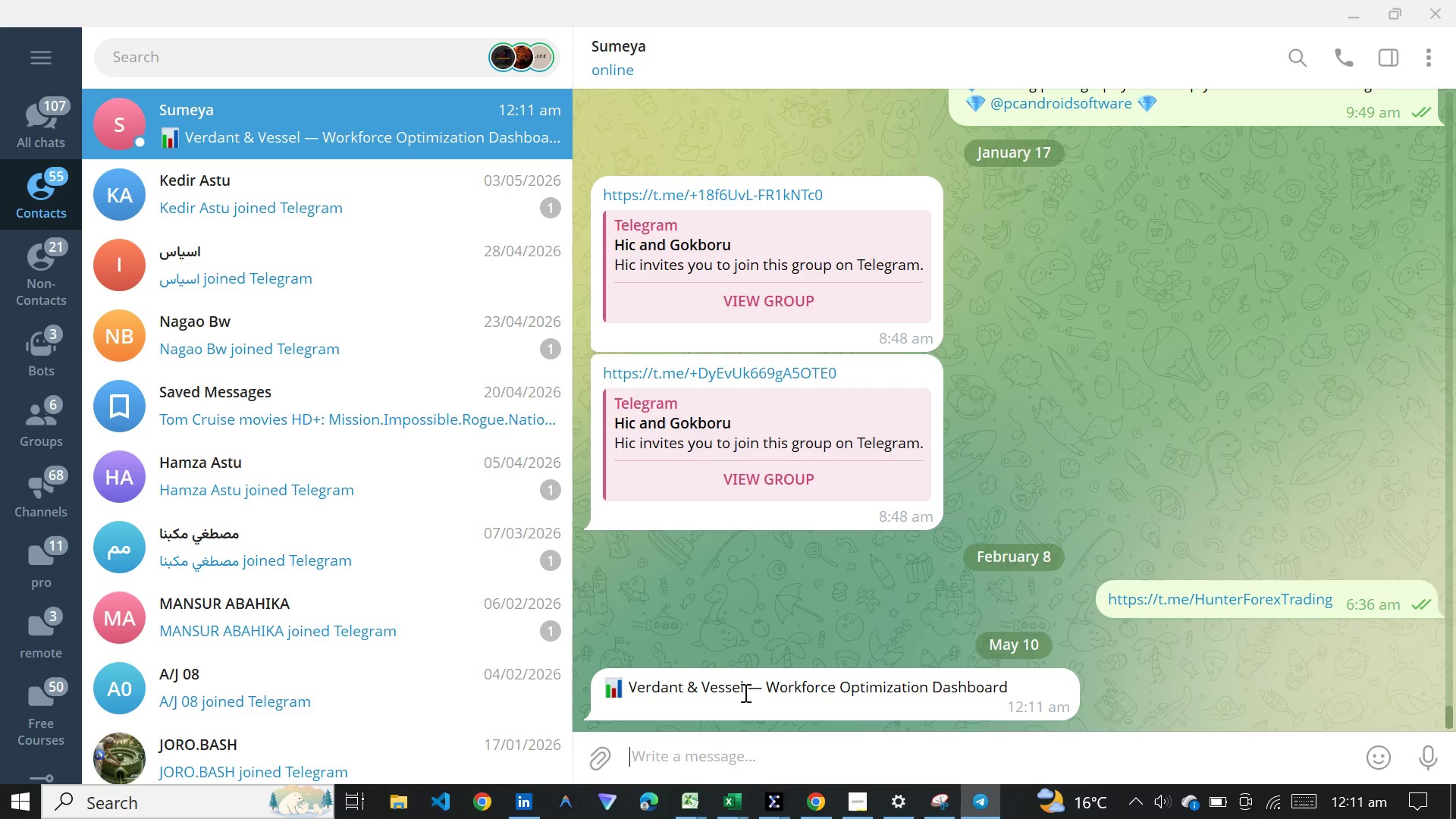 
right_click([744, 692])
 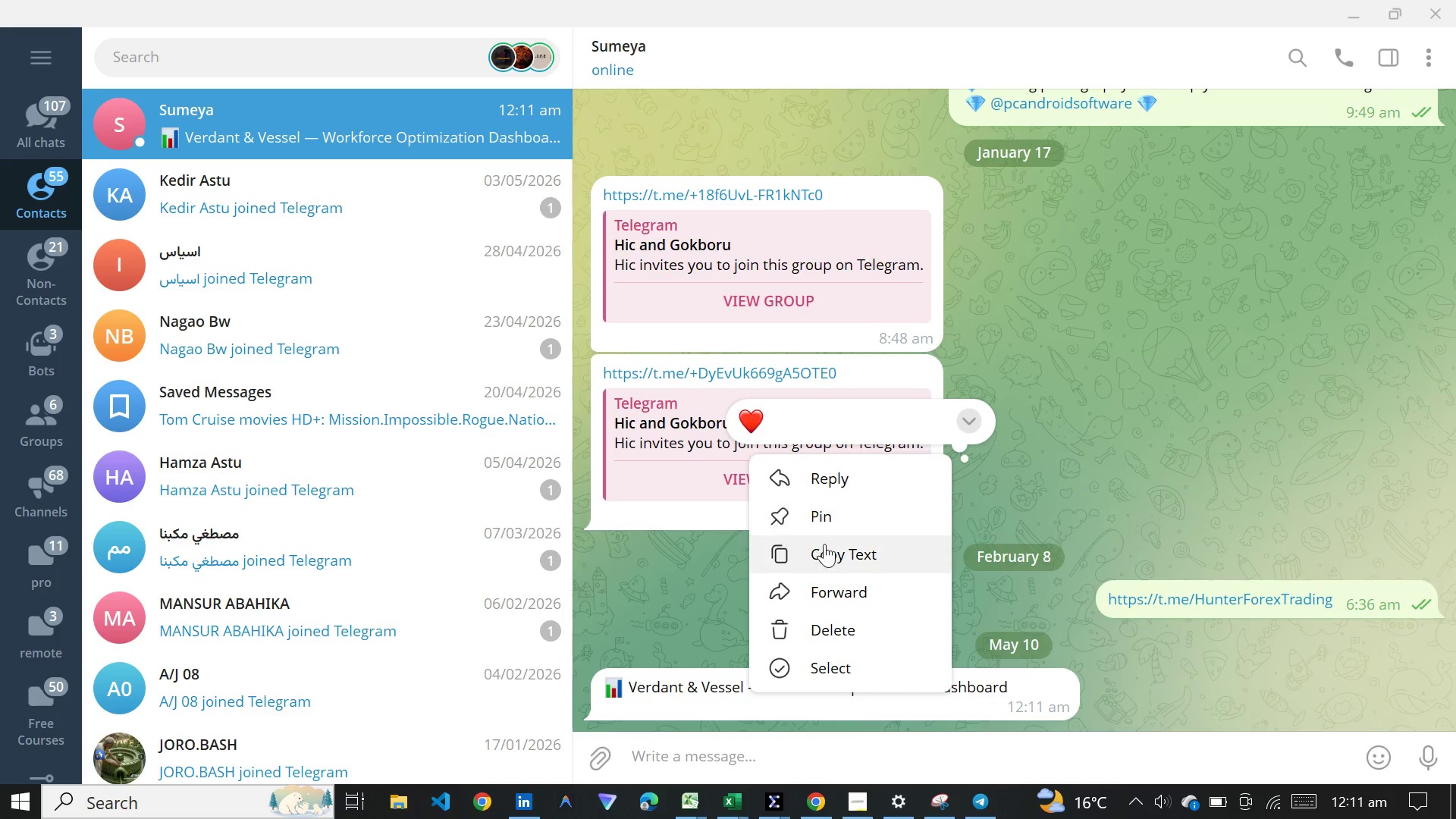 
left_click([824, 551])
 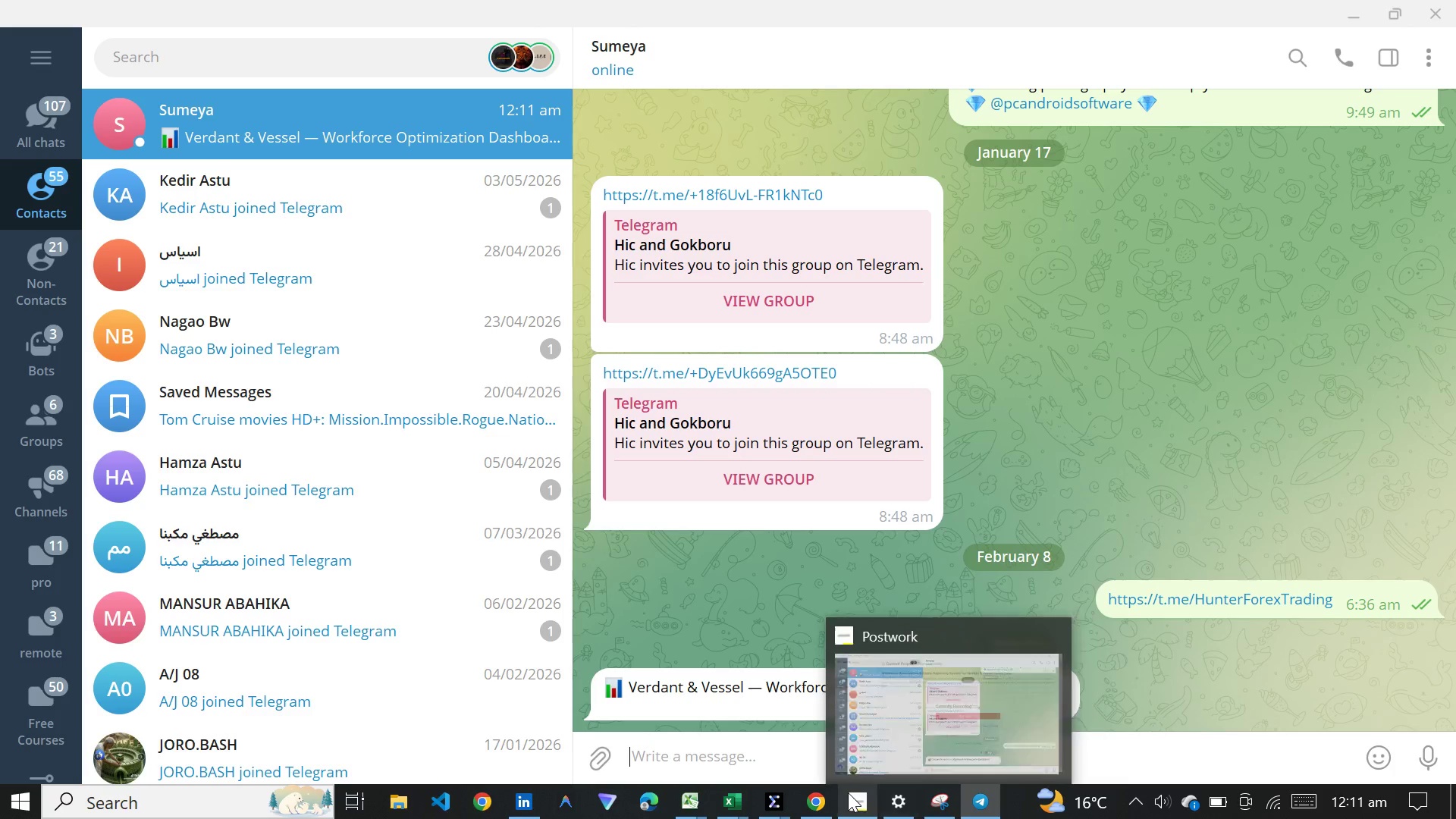 
left_click([806, 808])
 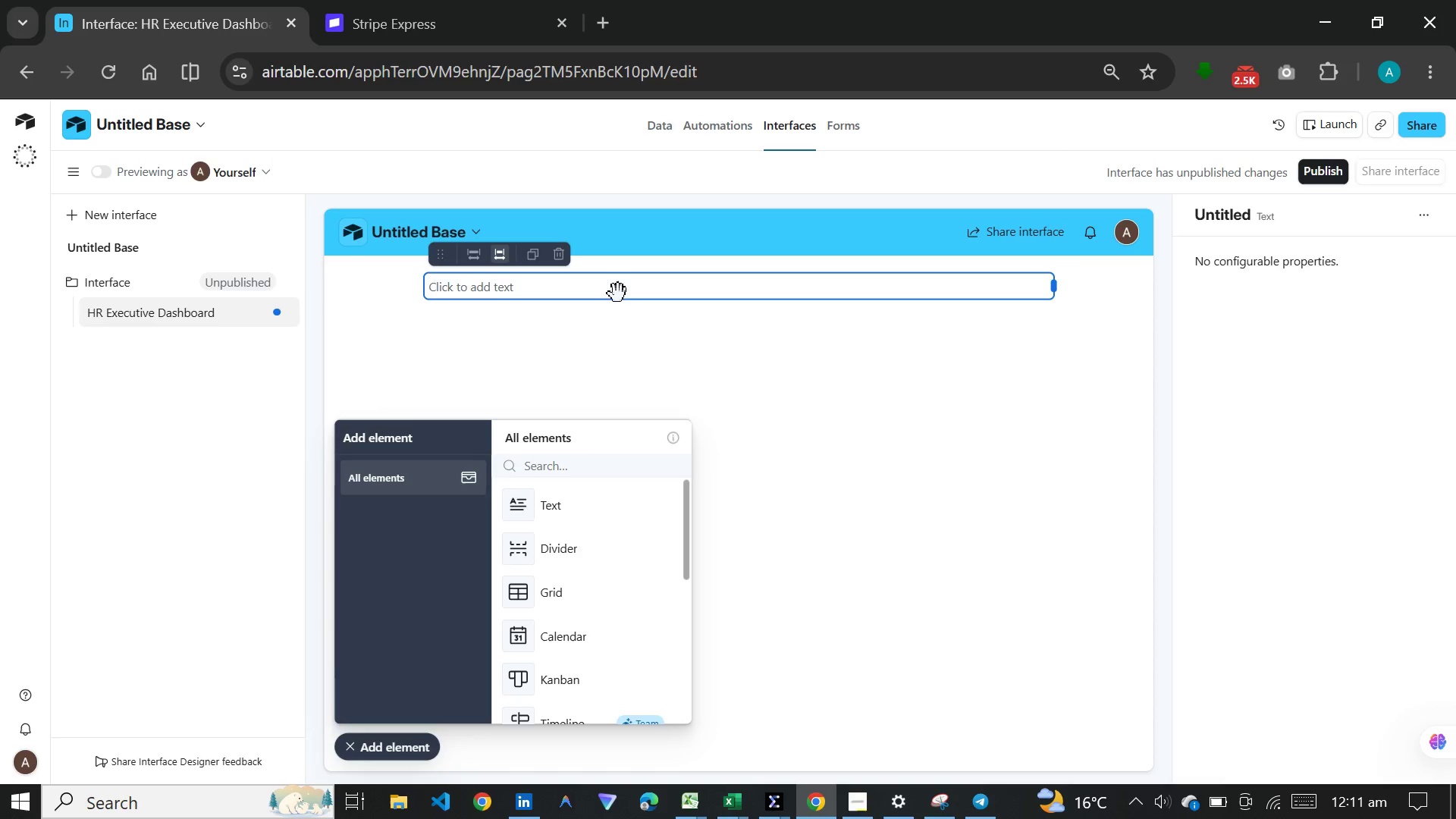 
left_click([618, 288])
 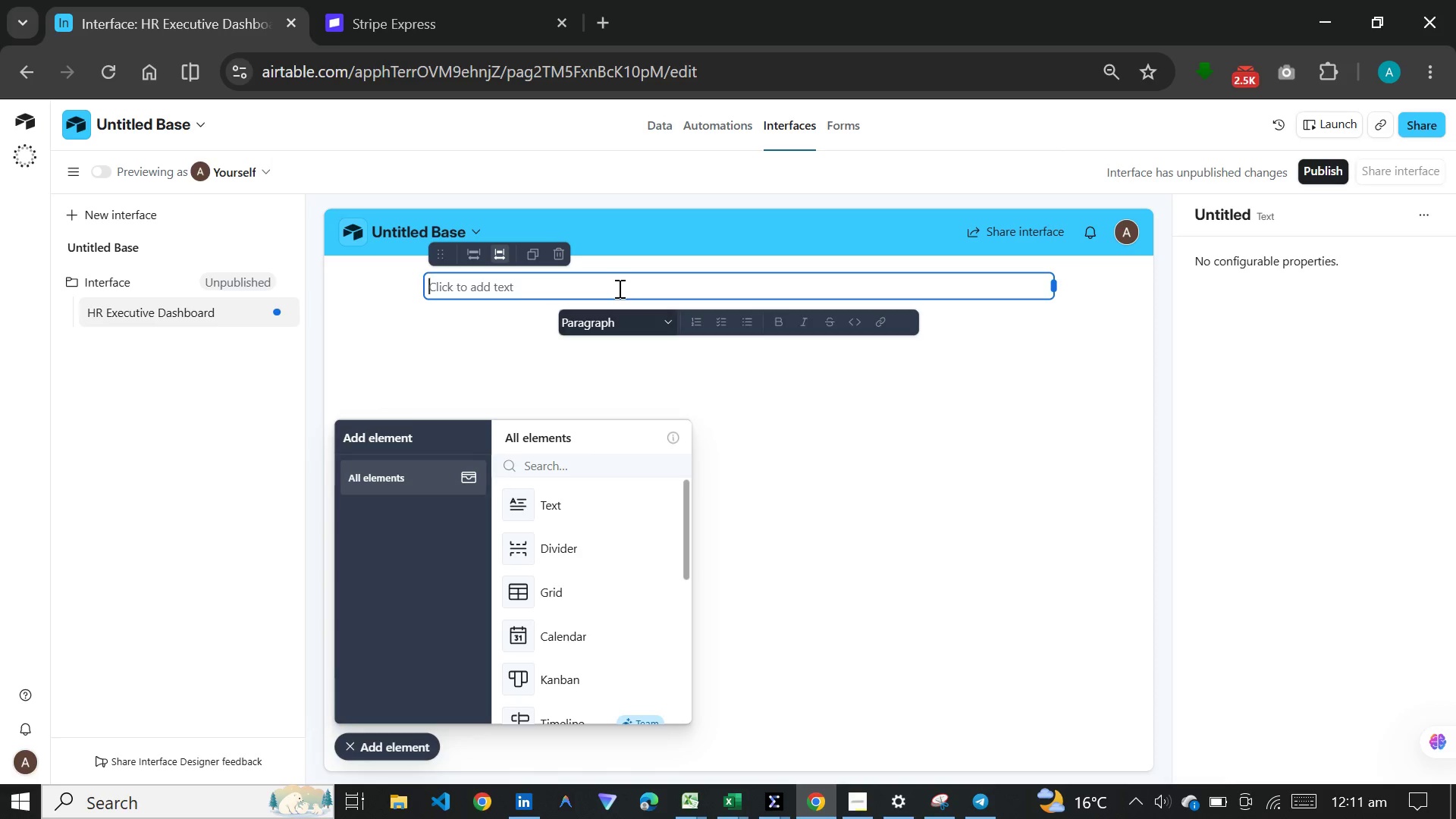 
key(Control+V)
 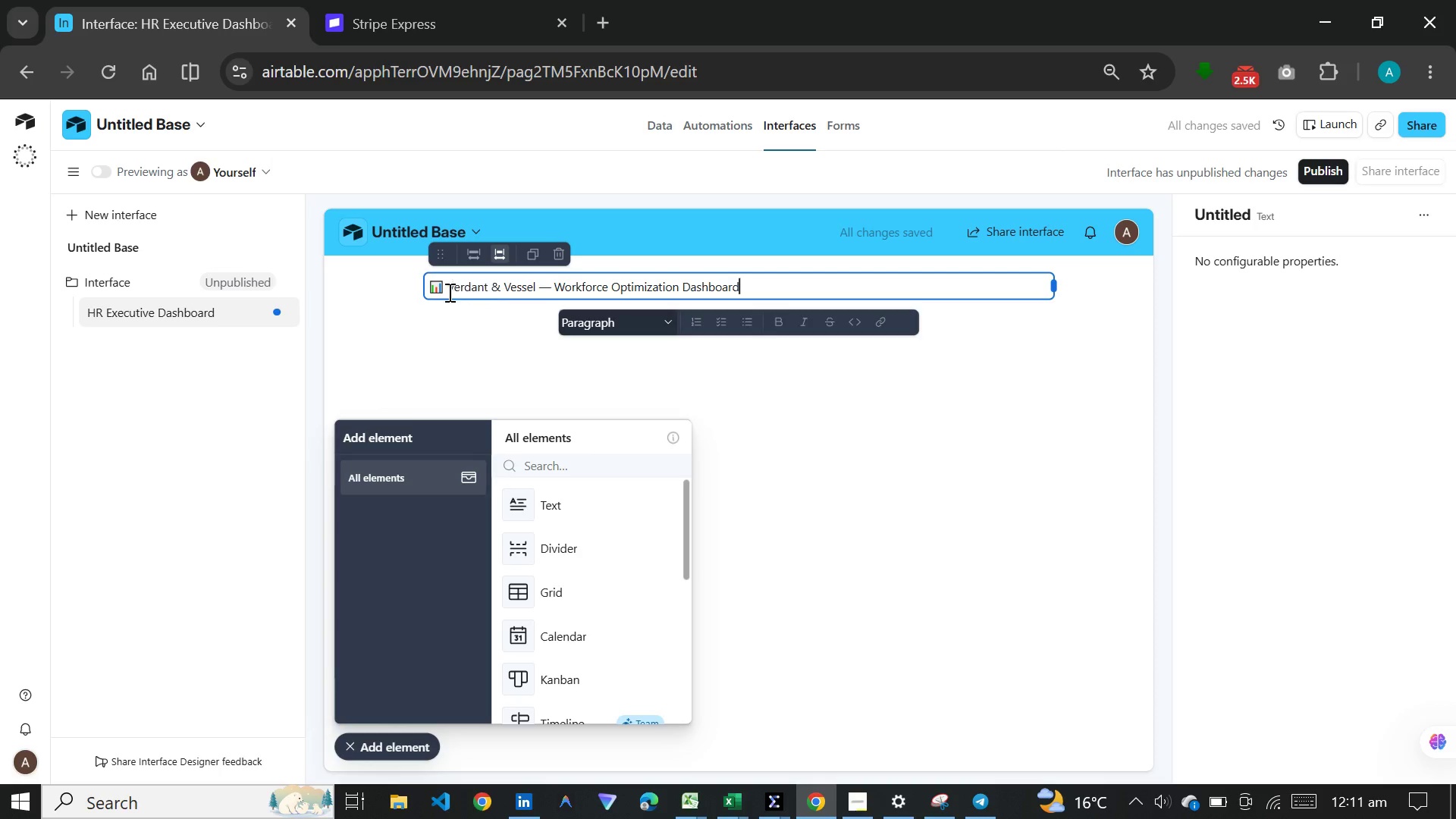 
left_click([433, 287])
 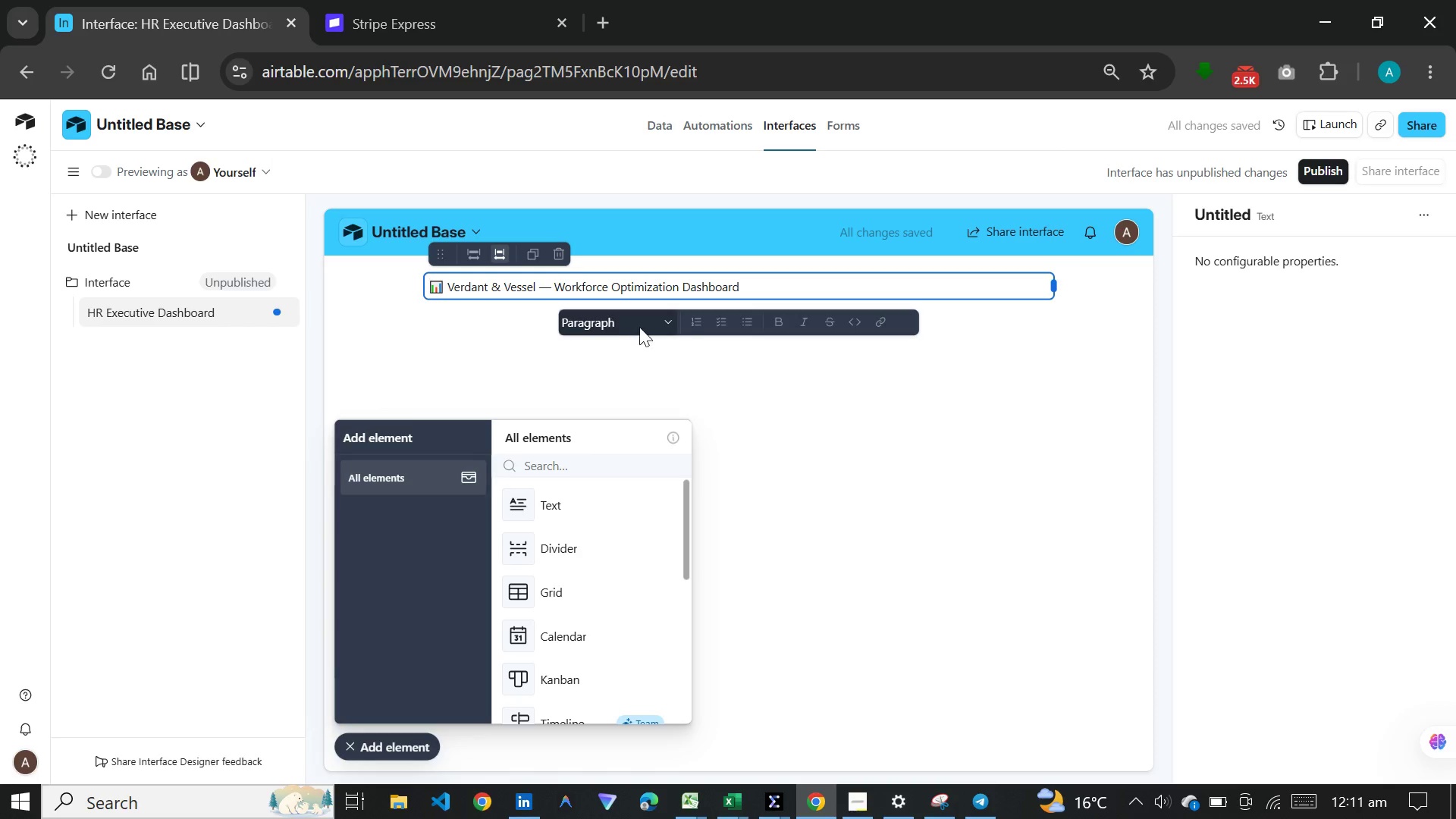 
left_click_drag(start_coordinate=[747, 285], to_coordinate=[434, 285])
 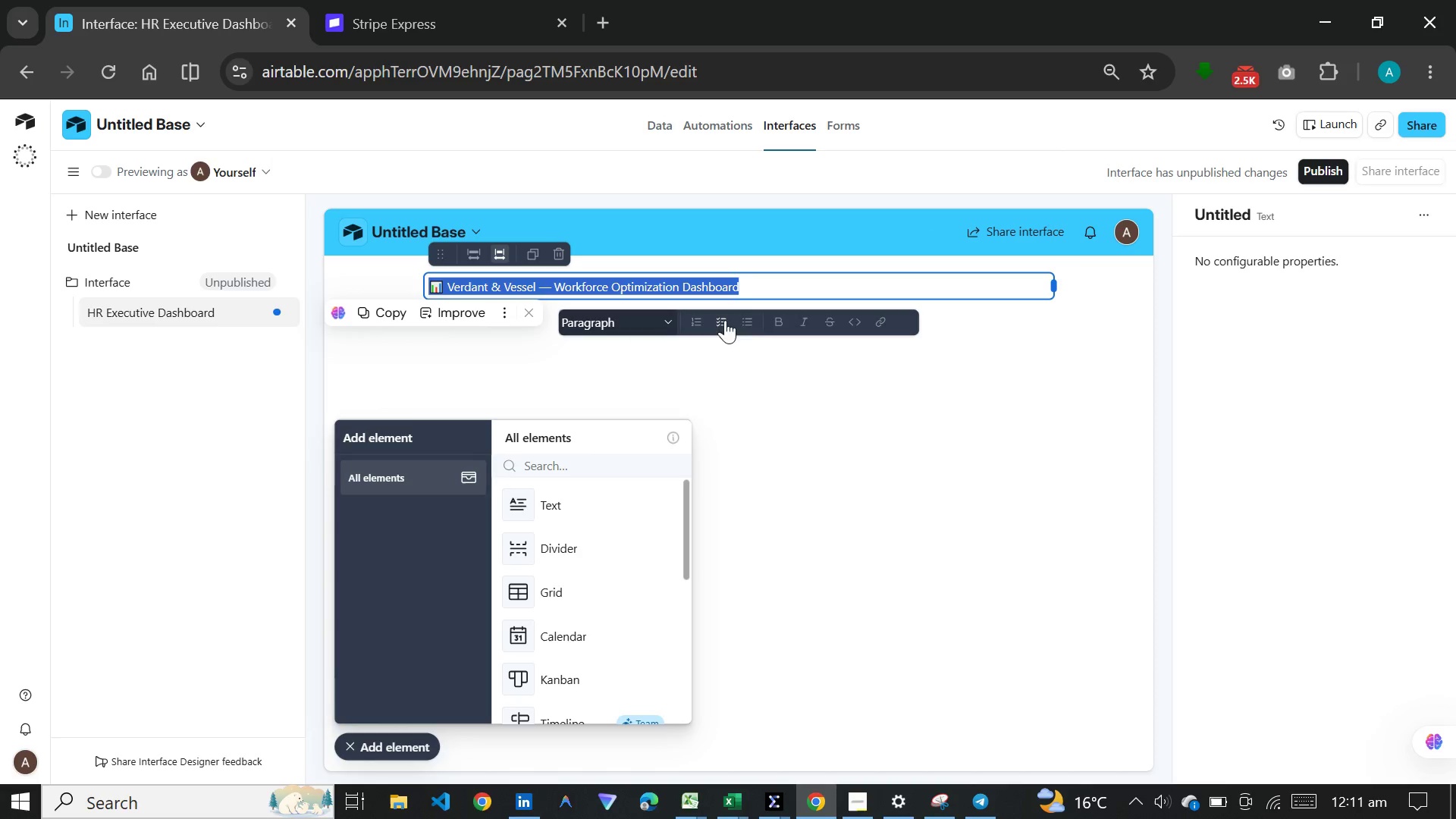 
left_click([784, 328])
 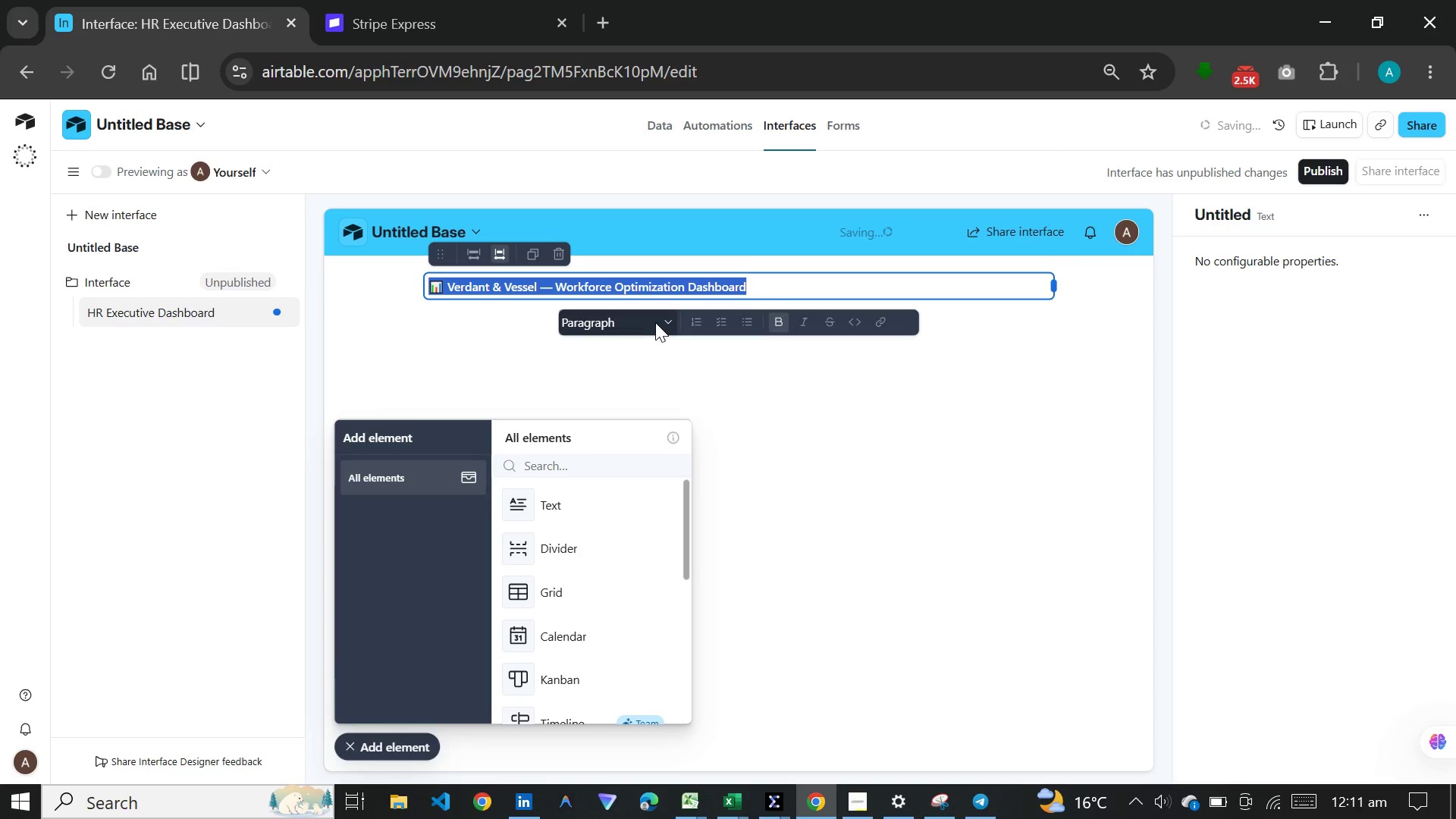 
left_click([663, 322])
 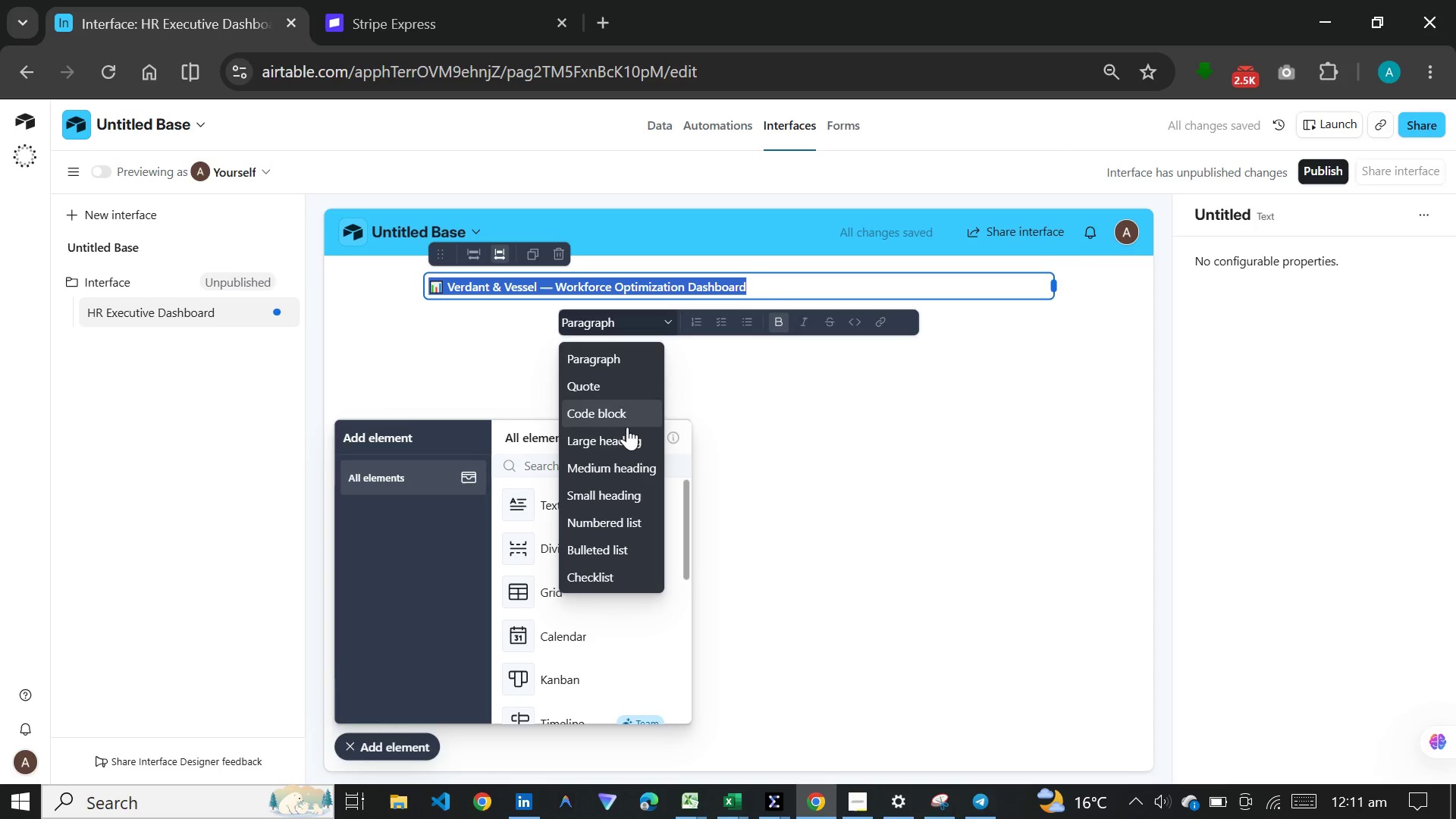 
left_click([624, 432])
 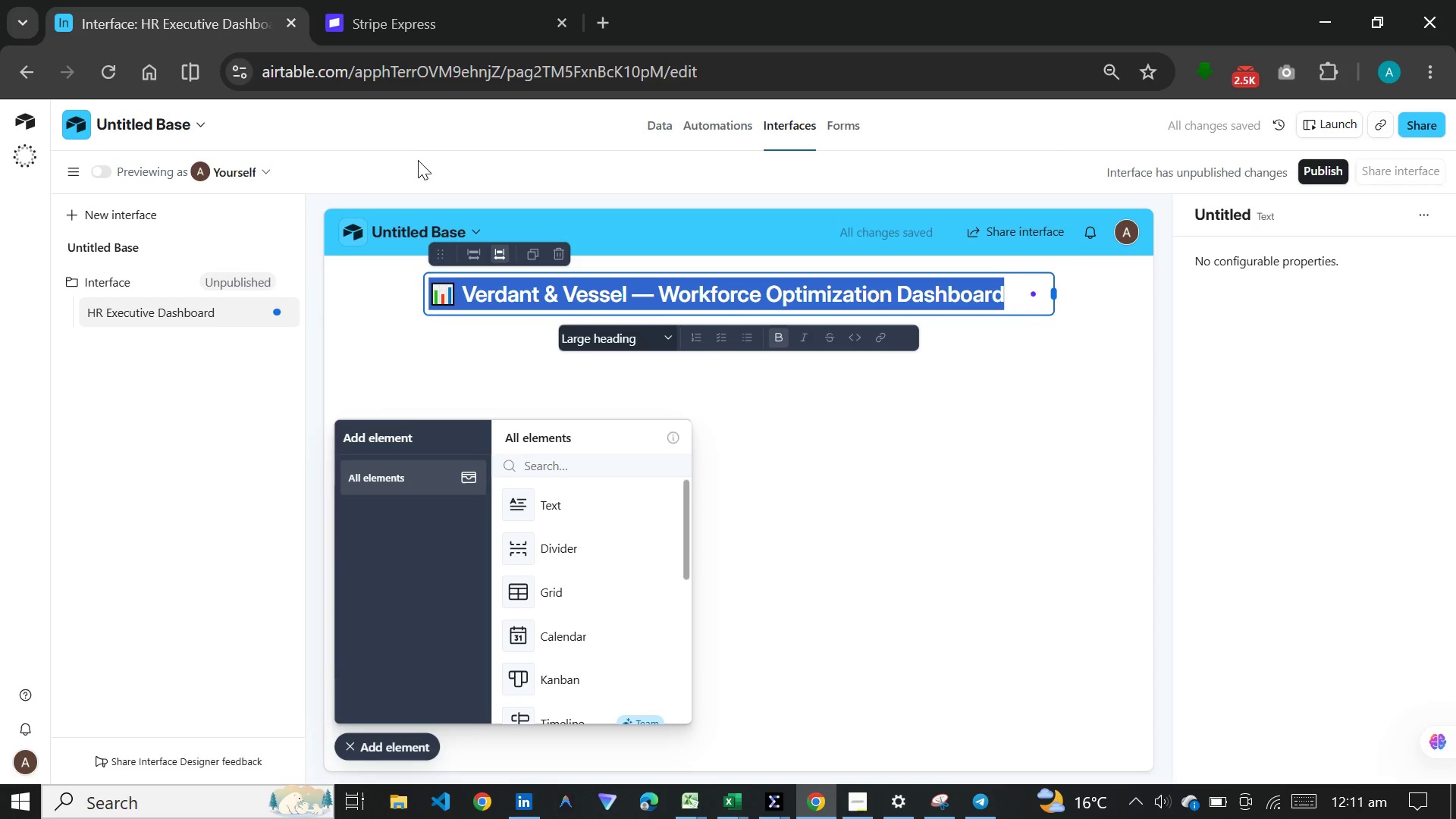 
left_click([475, 268])
 